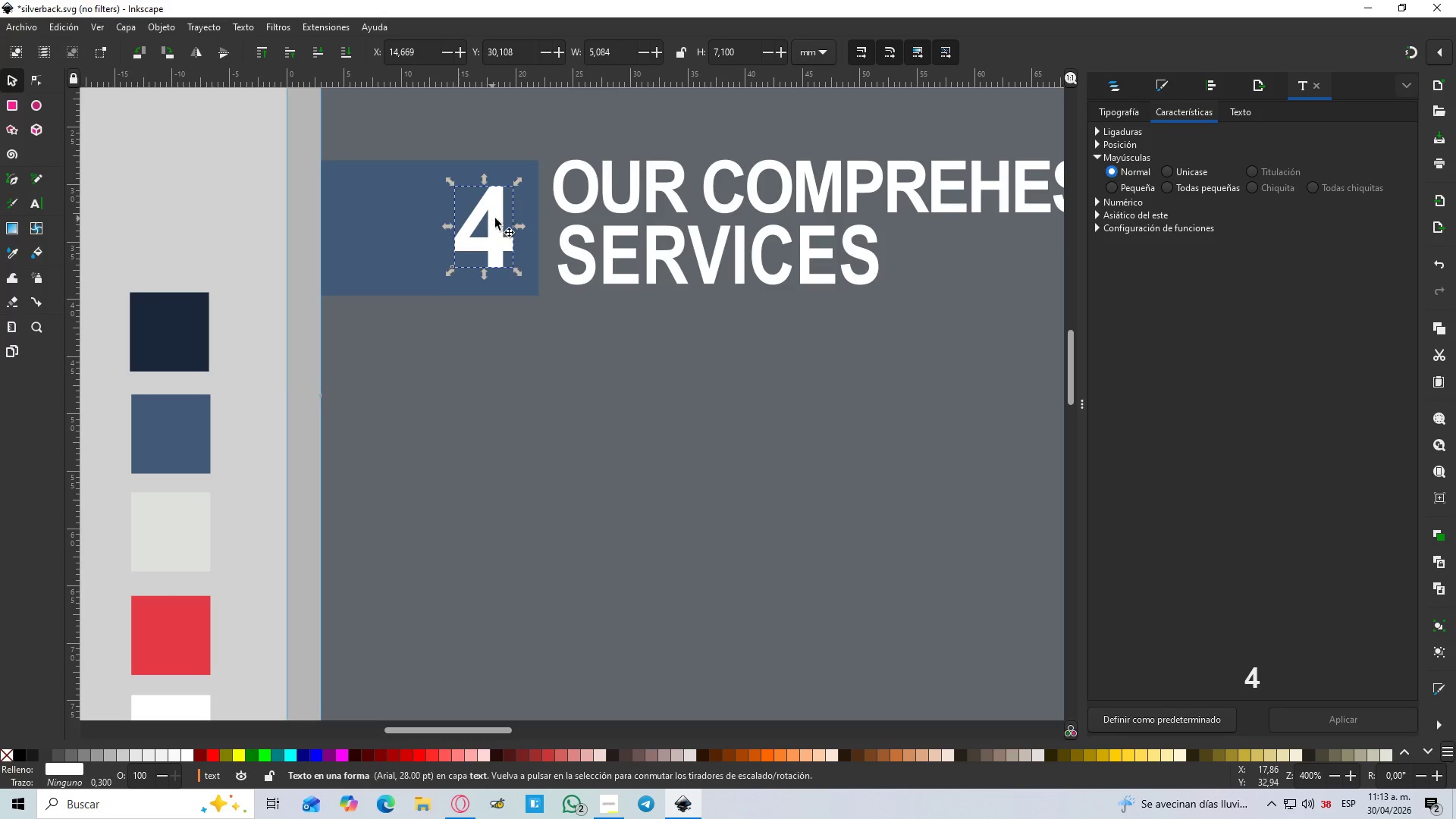 
hold_key(key=ControlLeft, duration=0.8)
scroll: coordinate [495, 218], scroll_direction: down, amount: 4.0
 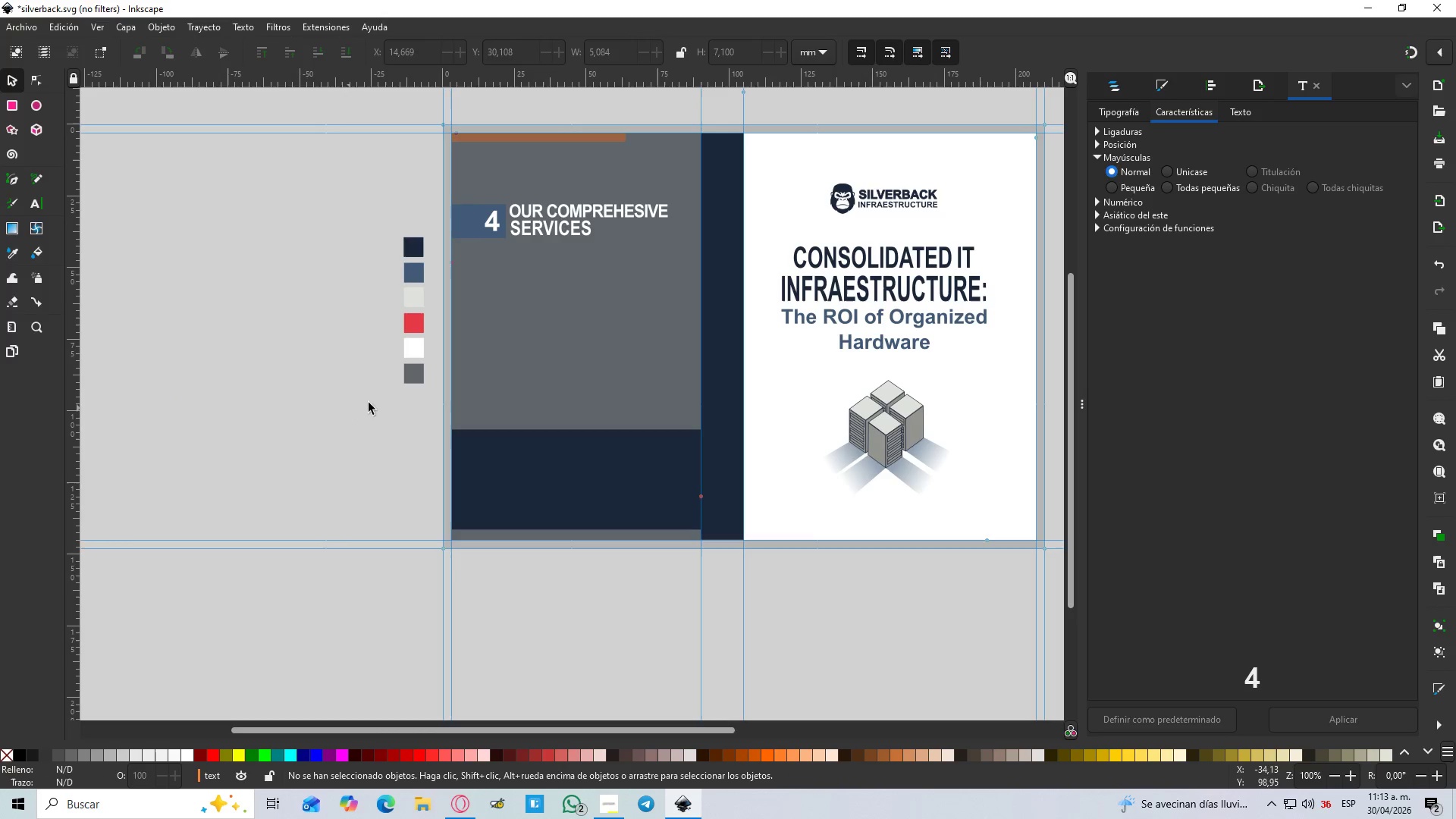 
hold_key(key=ControlLeft, duration=1.5)
hold_key(key=ControlLeft, duration=0.77)
scroll: coordinate [479, 341], scroll_direction: none, amount: 0.0
 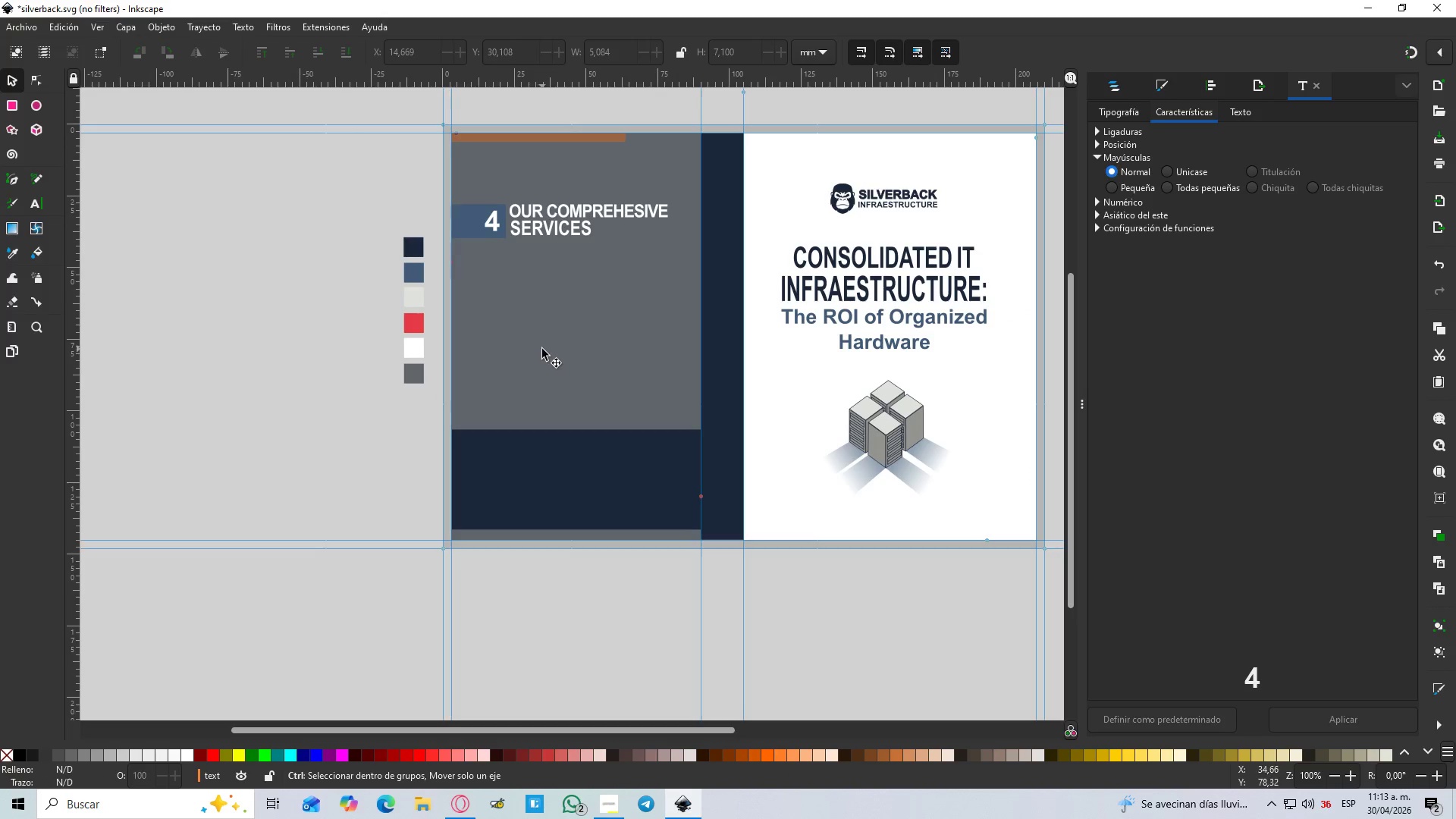 
hold_key(key=Space, duration=0.52)
 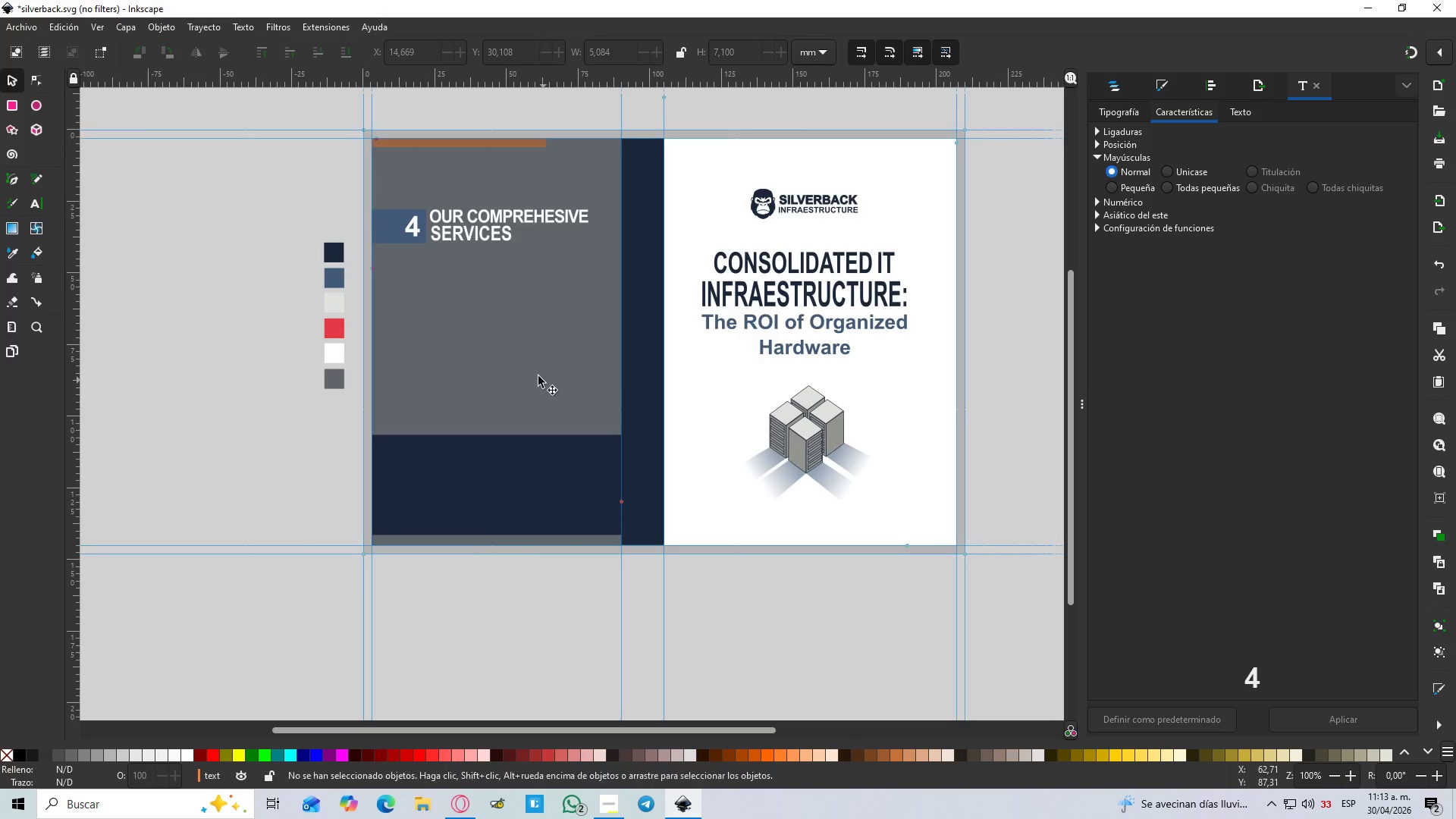 
hold_key(key=ControlLeft, duration=0.91)
scroll: coordinate [391, 278], scroll_direction: up, amount: 1.0
 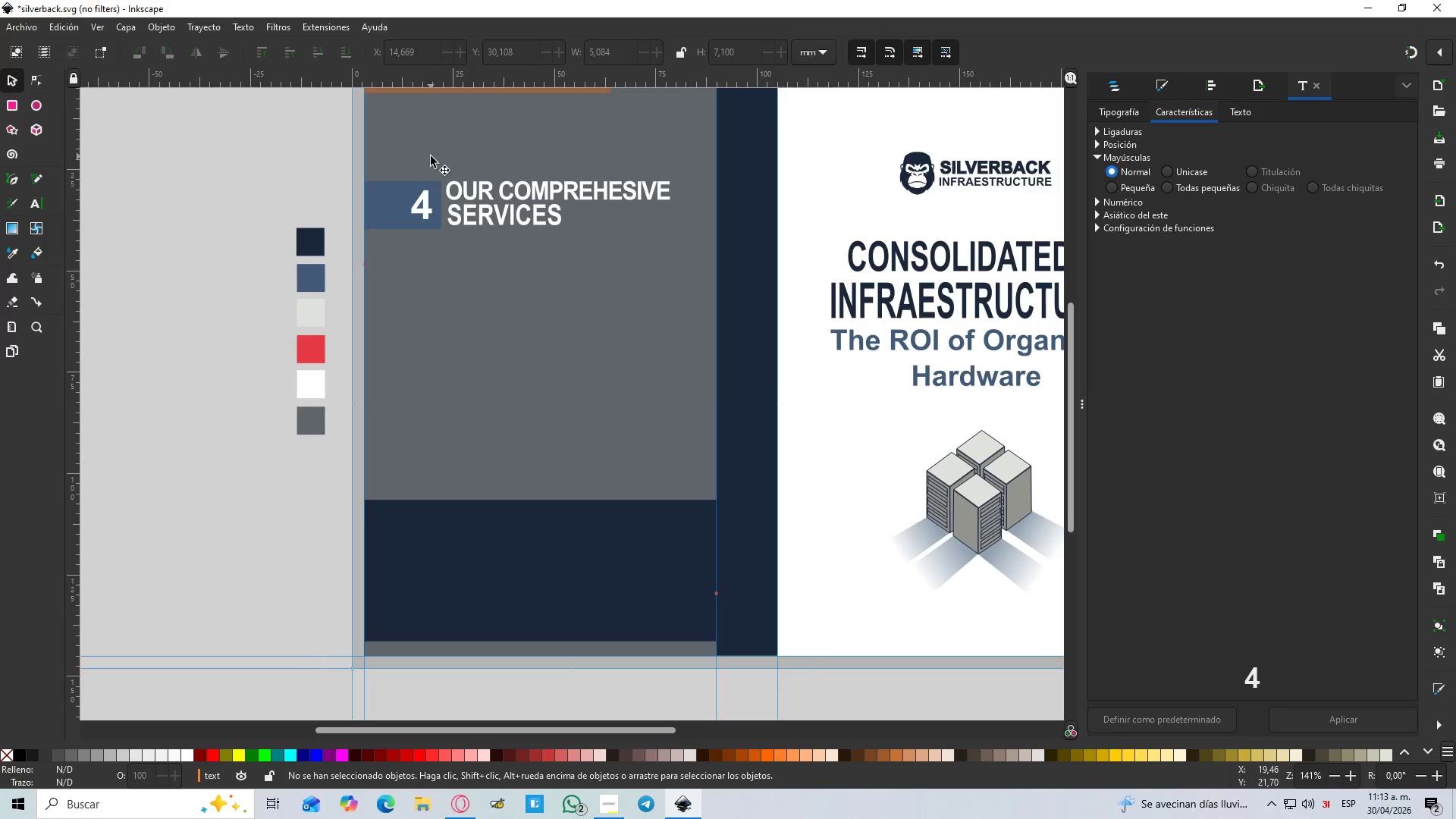 
wait(11.27)
 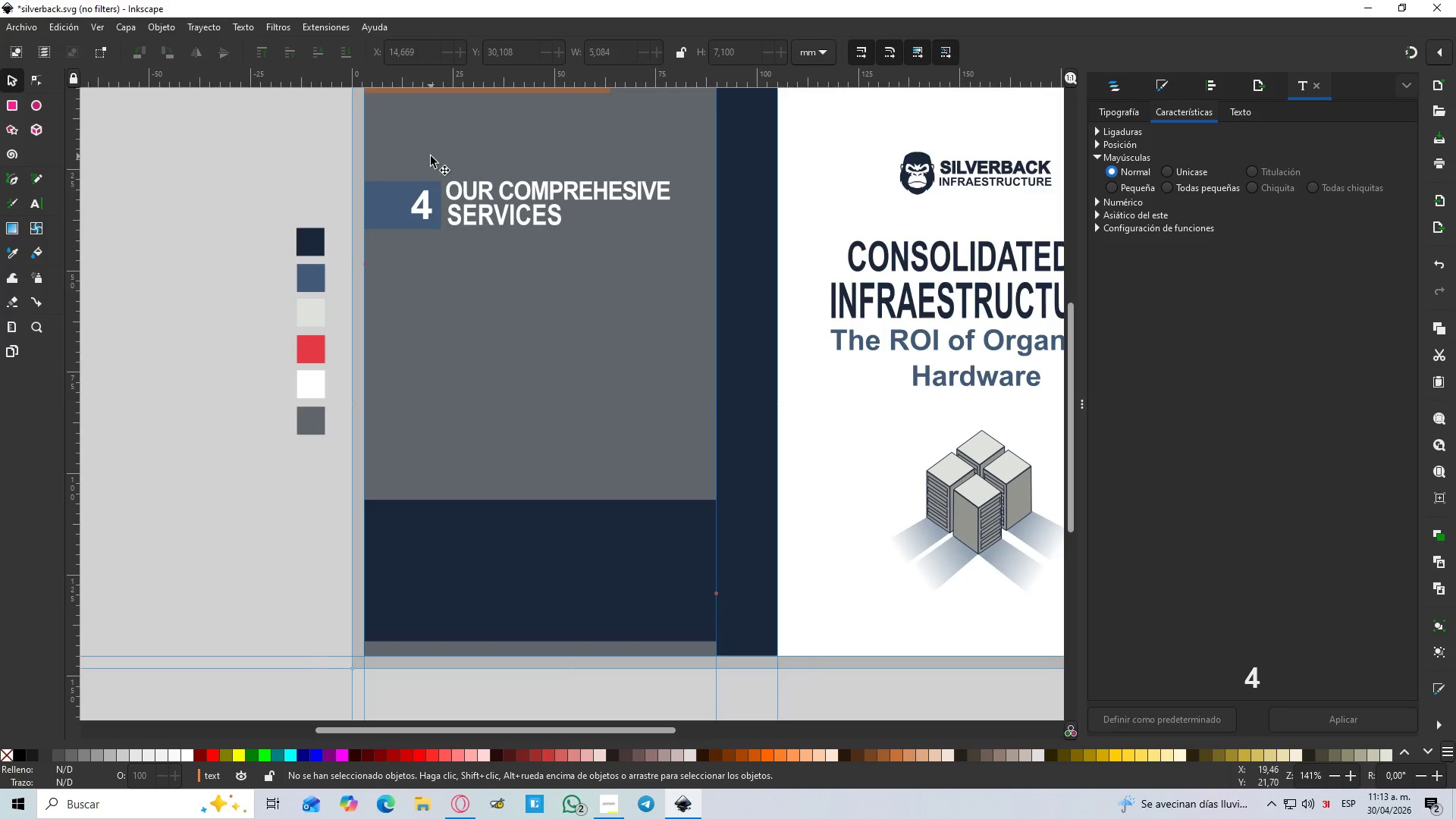 
hold_key(key=ControlLeft, duration=1.5)
scroll: coordinate [471, 290], scroll_direction: up, amount: 1.0
 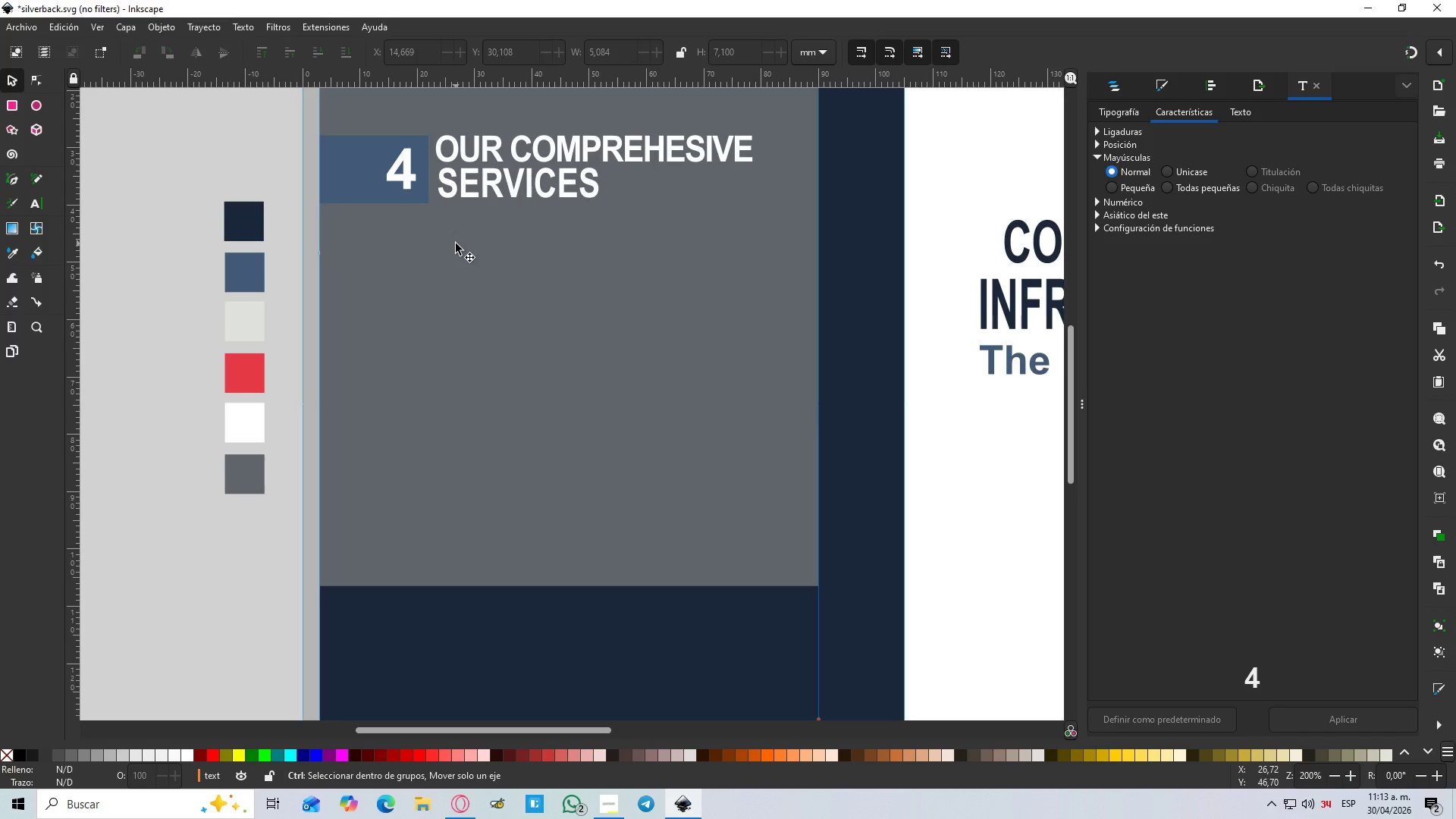 
hold_key(key=ControlLeft, duration=1.52)
 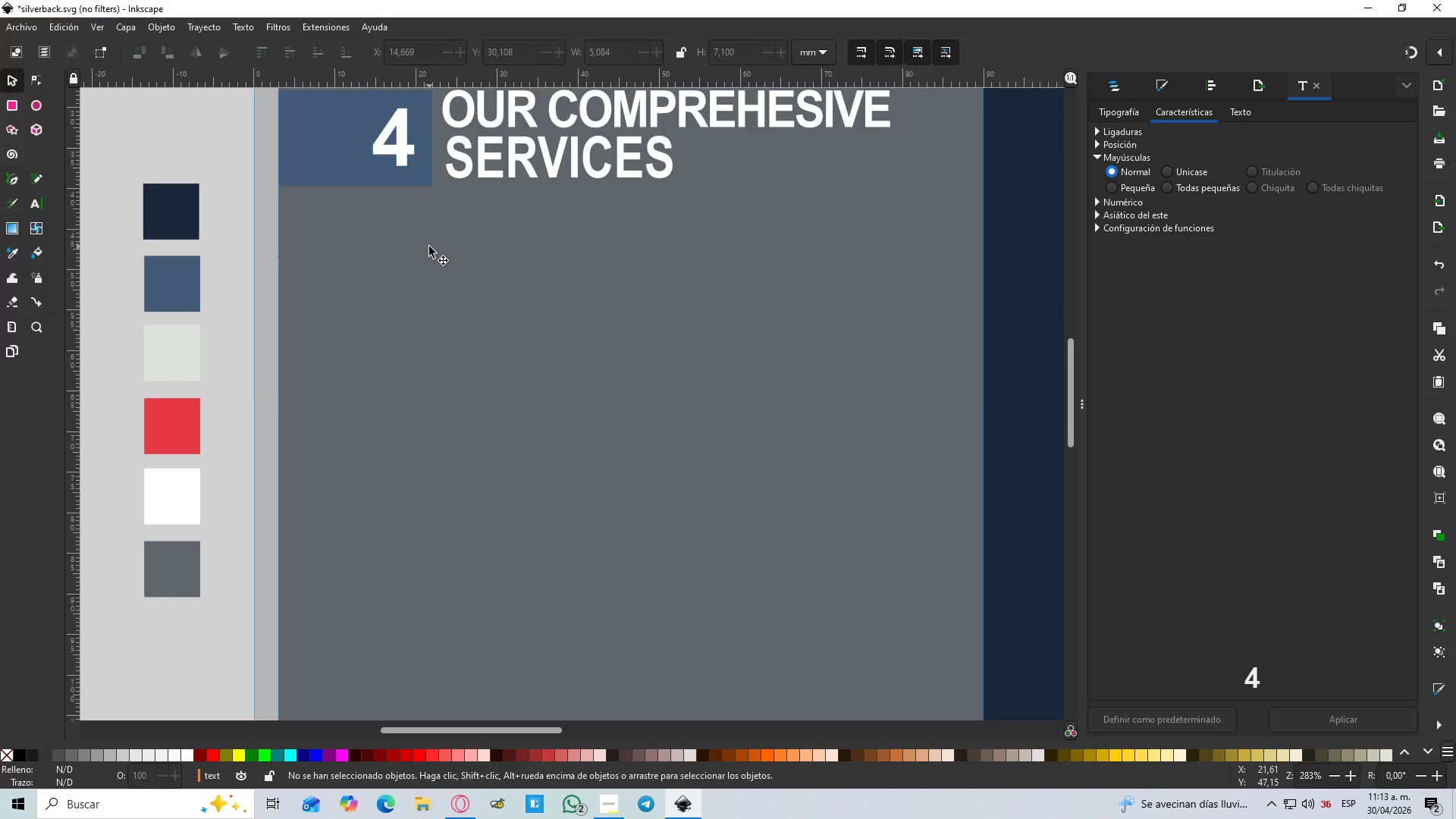 
hold_key(key=ControlLeft, duration=0.38)
 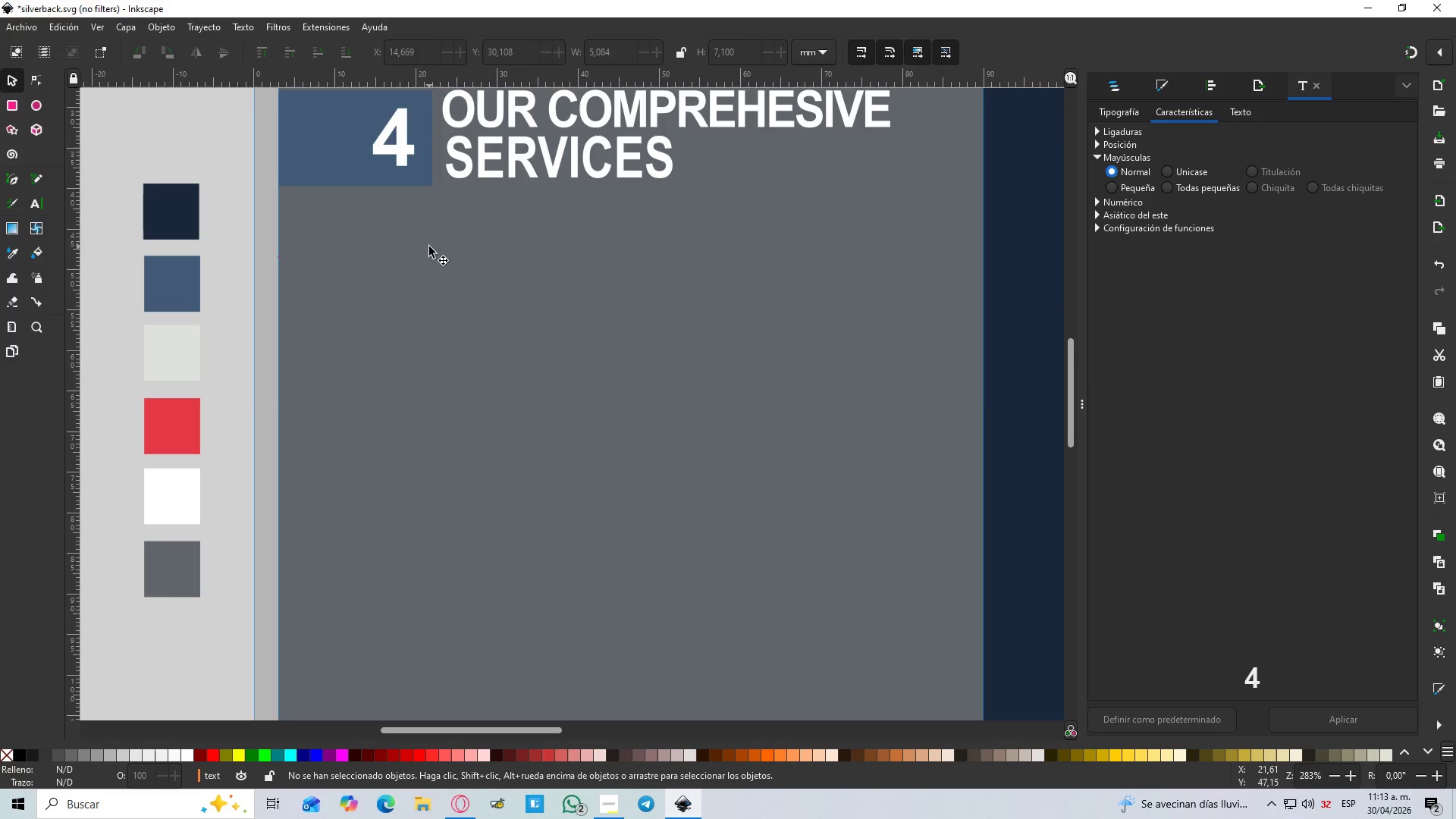 
scroll: coordinate [419, 245], scroll_direction: up, amount: 1.0
 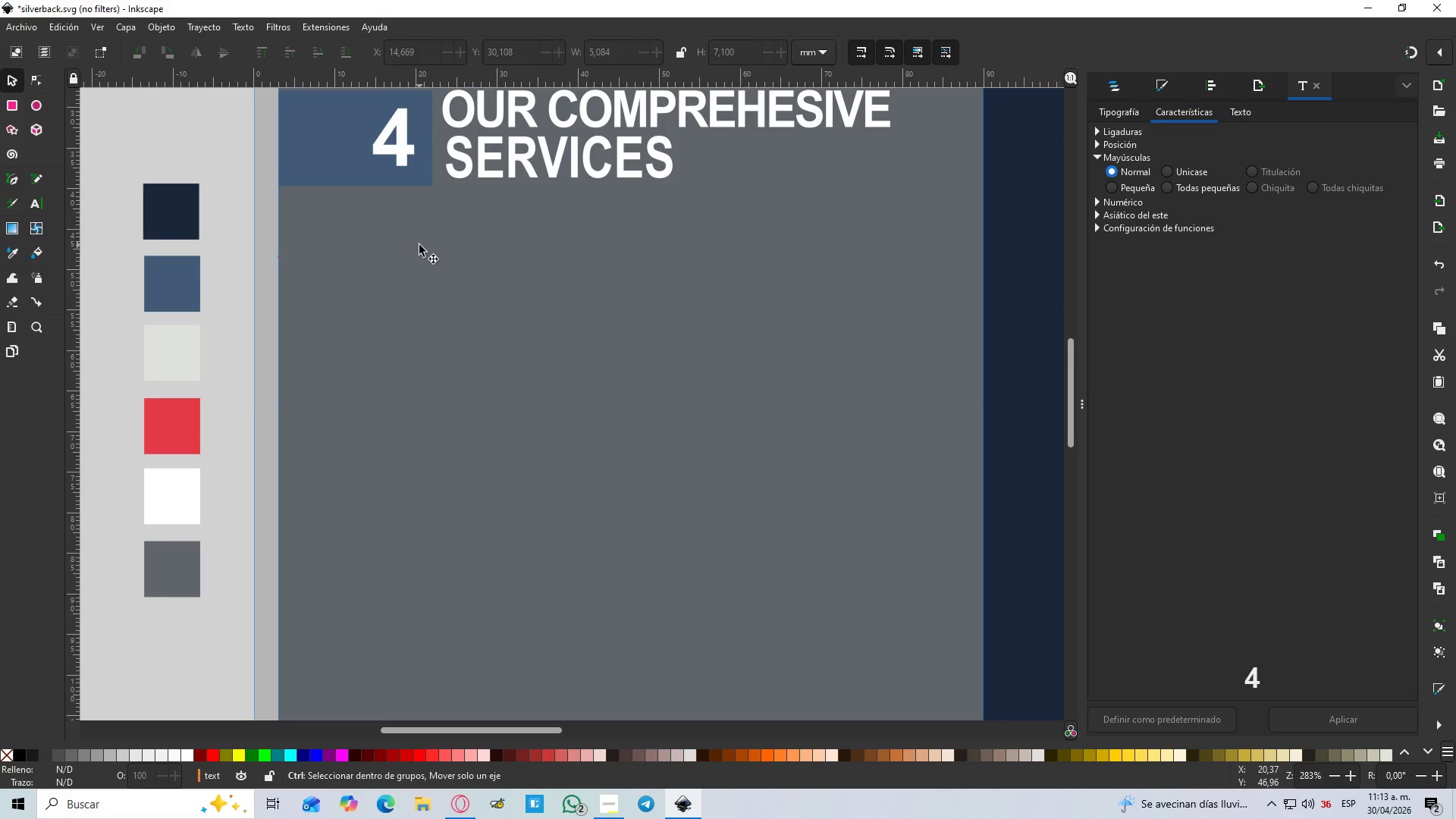 
key(B)
 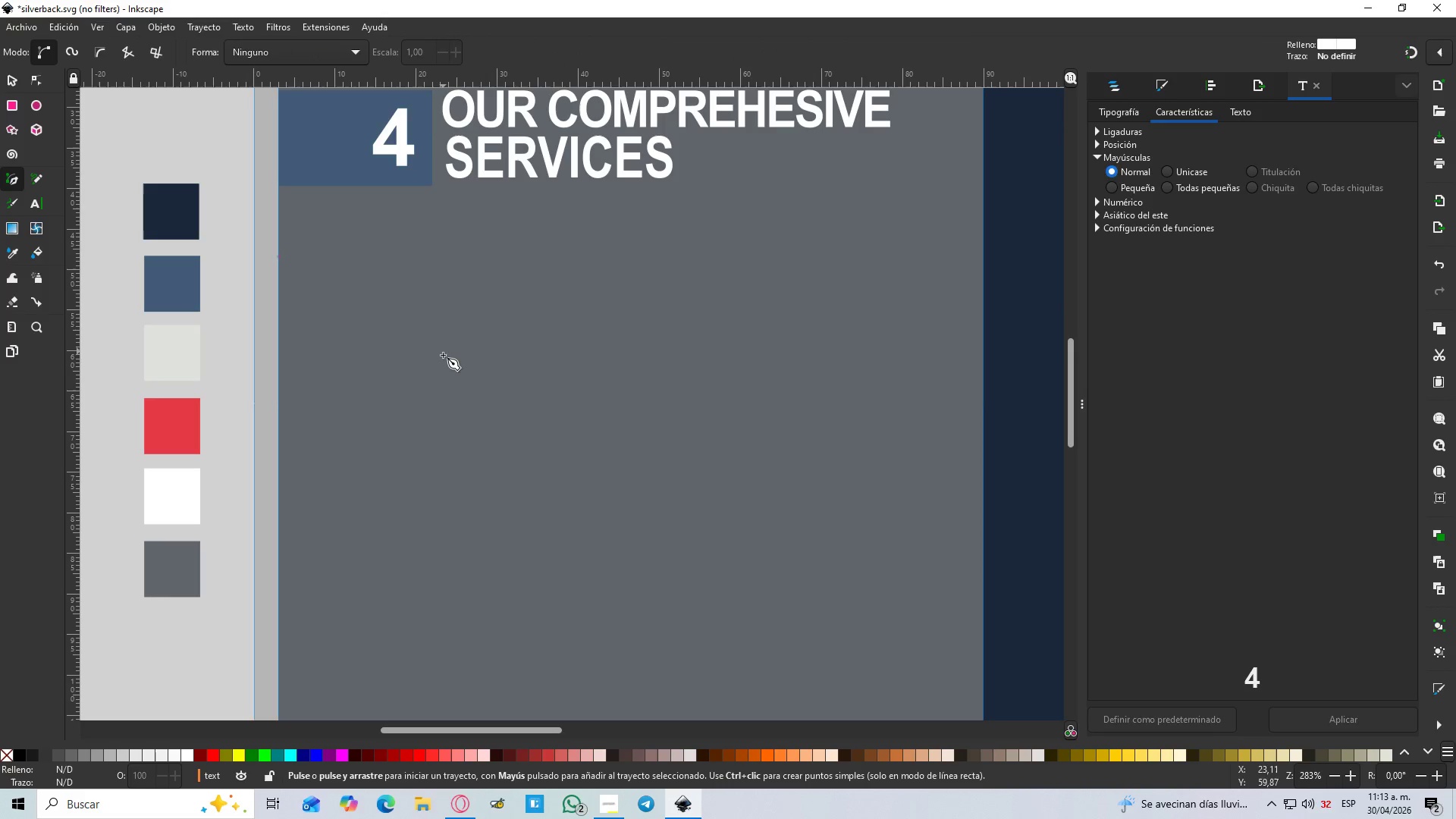 
hold_key(key=ControlLeft, duration=0.67)
scroll: coordinate [447, 356], scroll_direction: up, amount: 1.0
 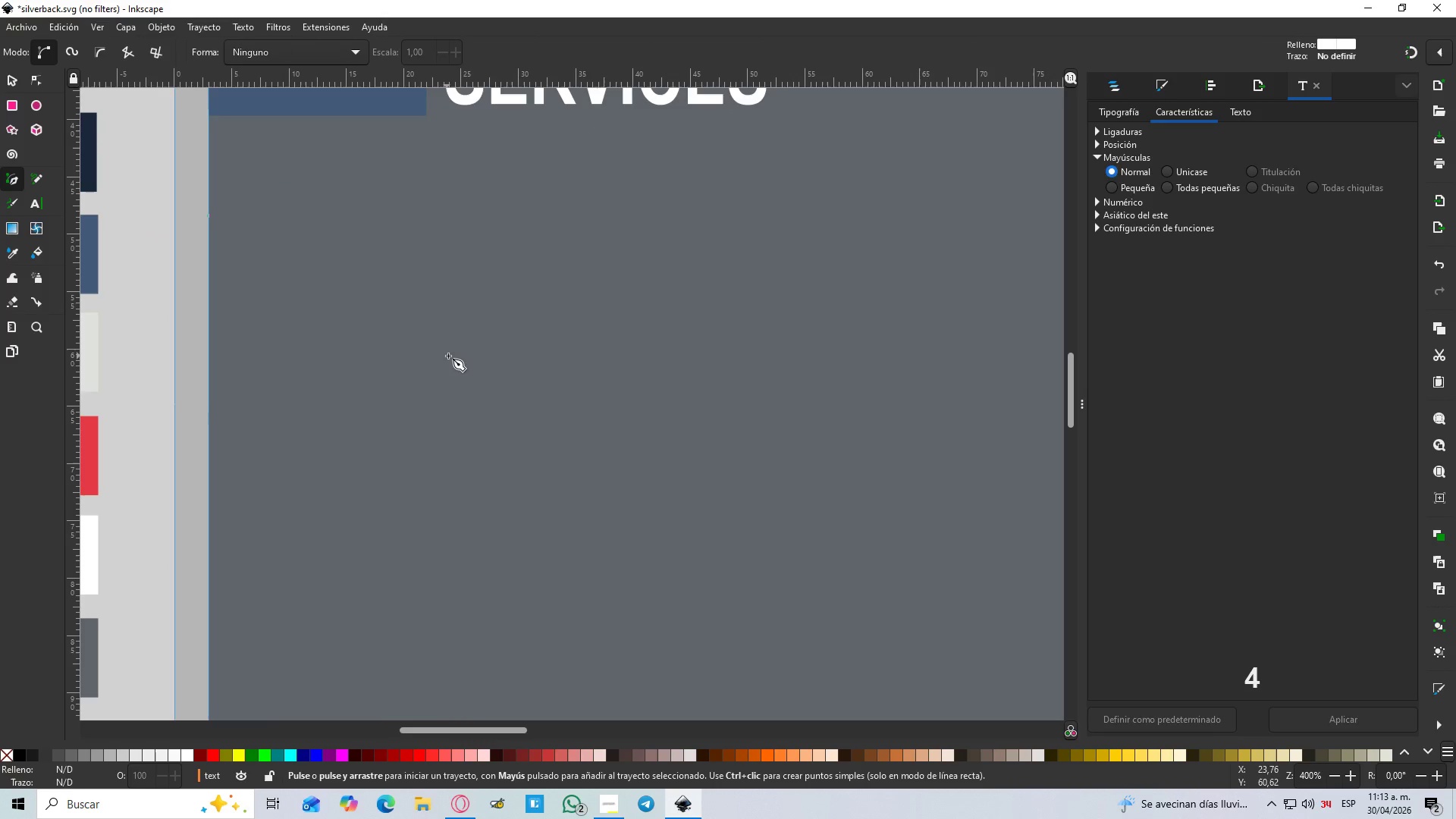 
wait(6.75)
 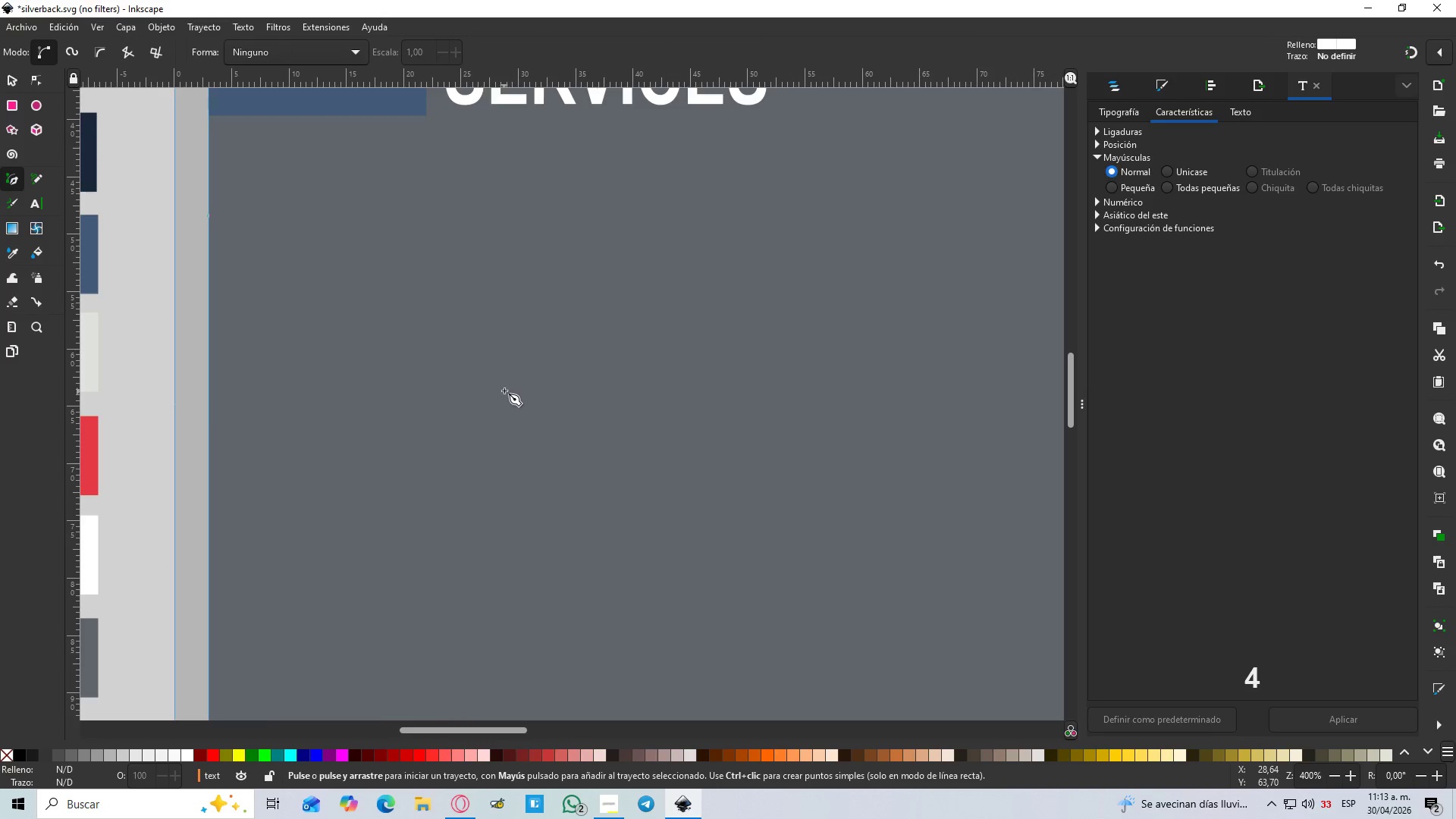 
left_click([485, 388])
 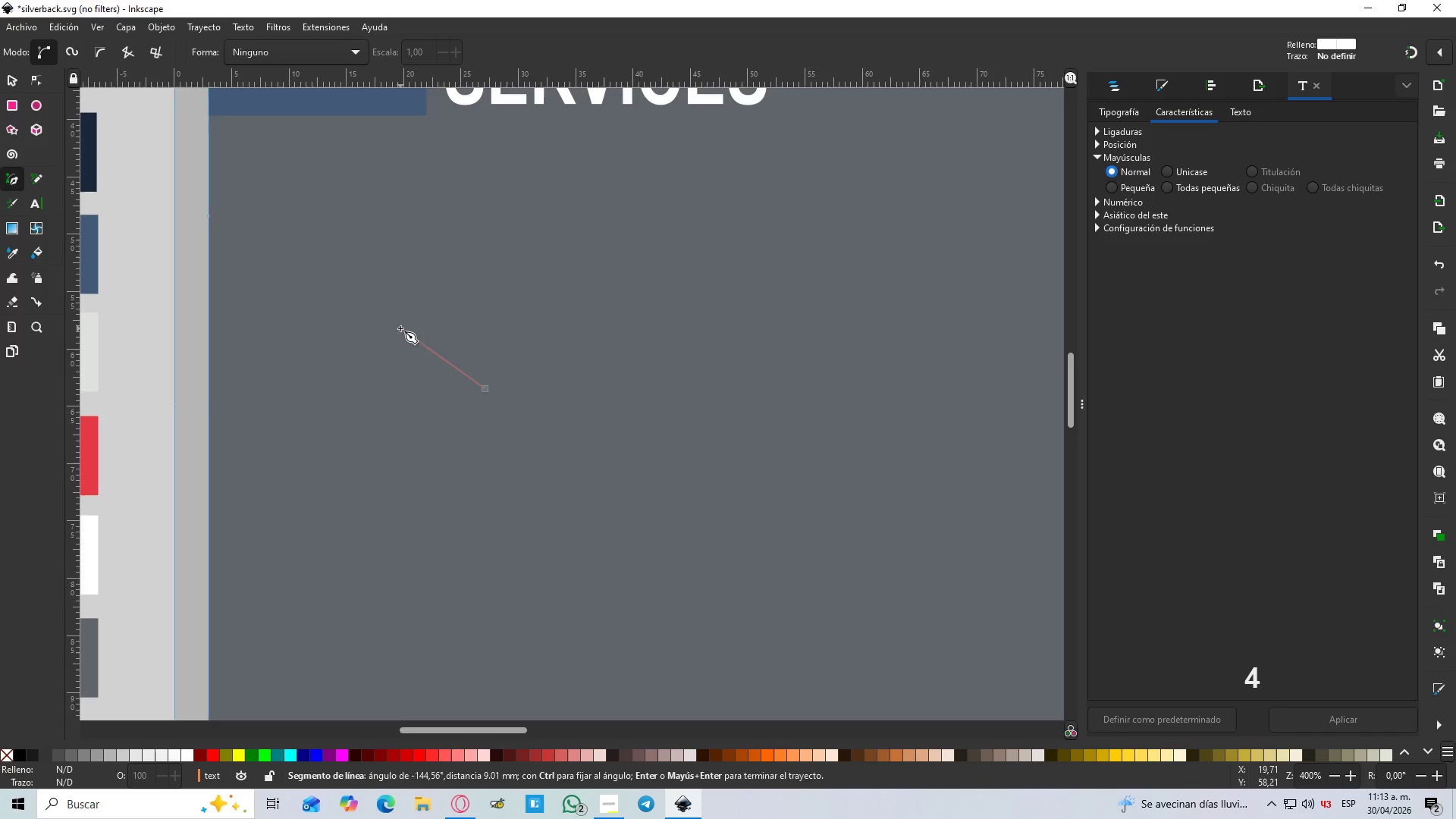 
left_click_drag(start_coordinate=[405, 320], to_coordinate=[442, 235])
 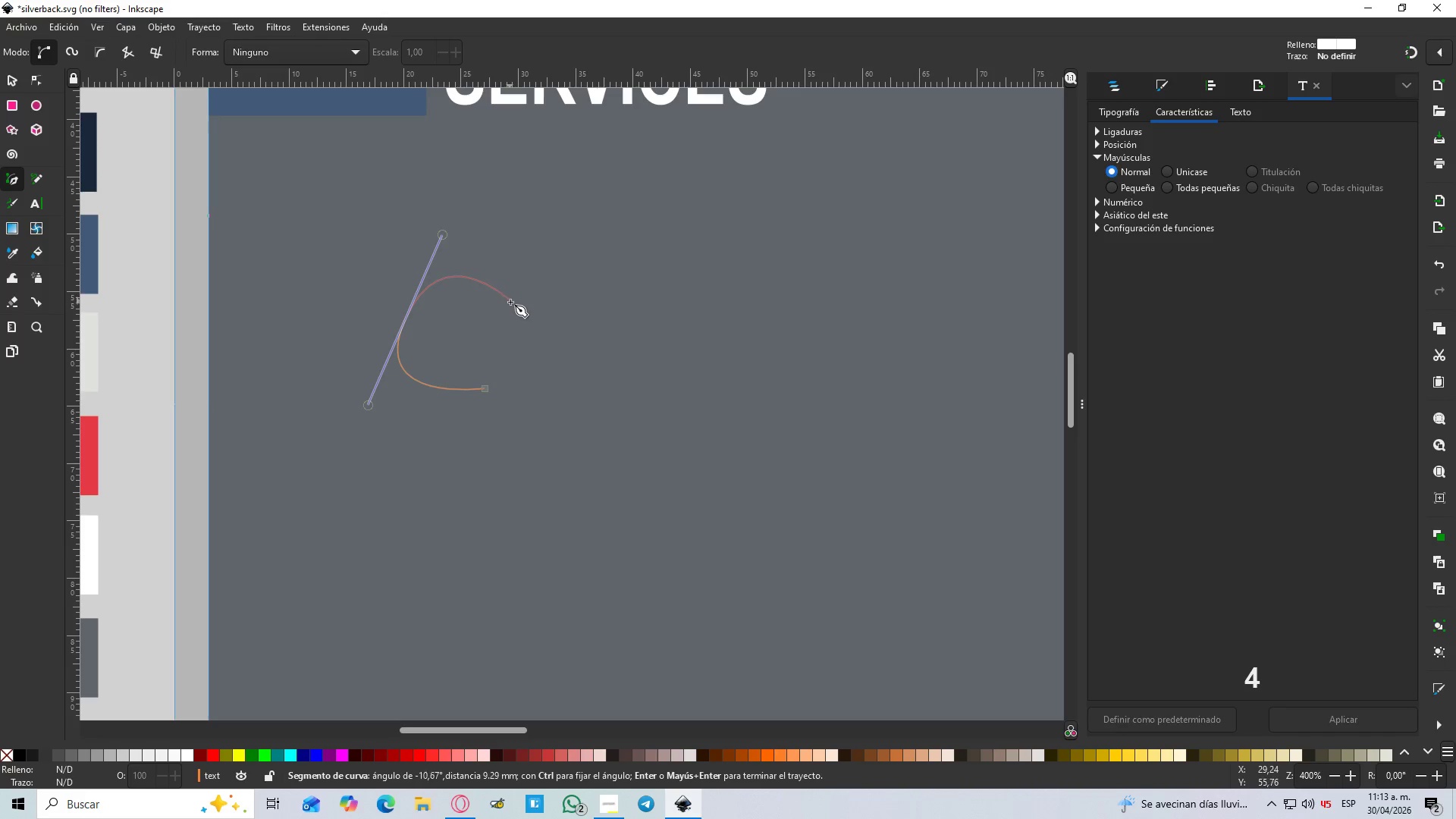 
left_click([512, 309])
 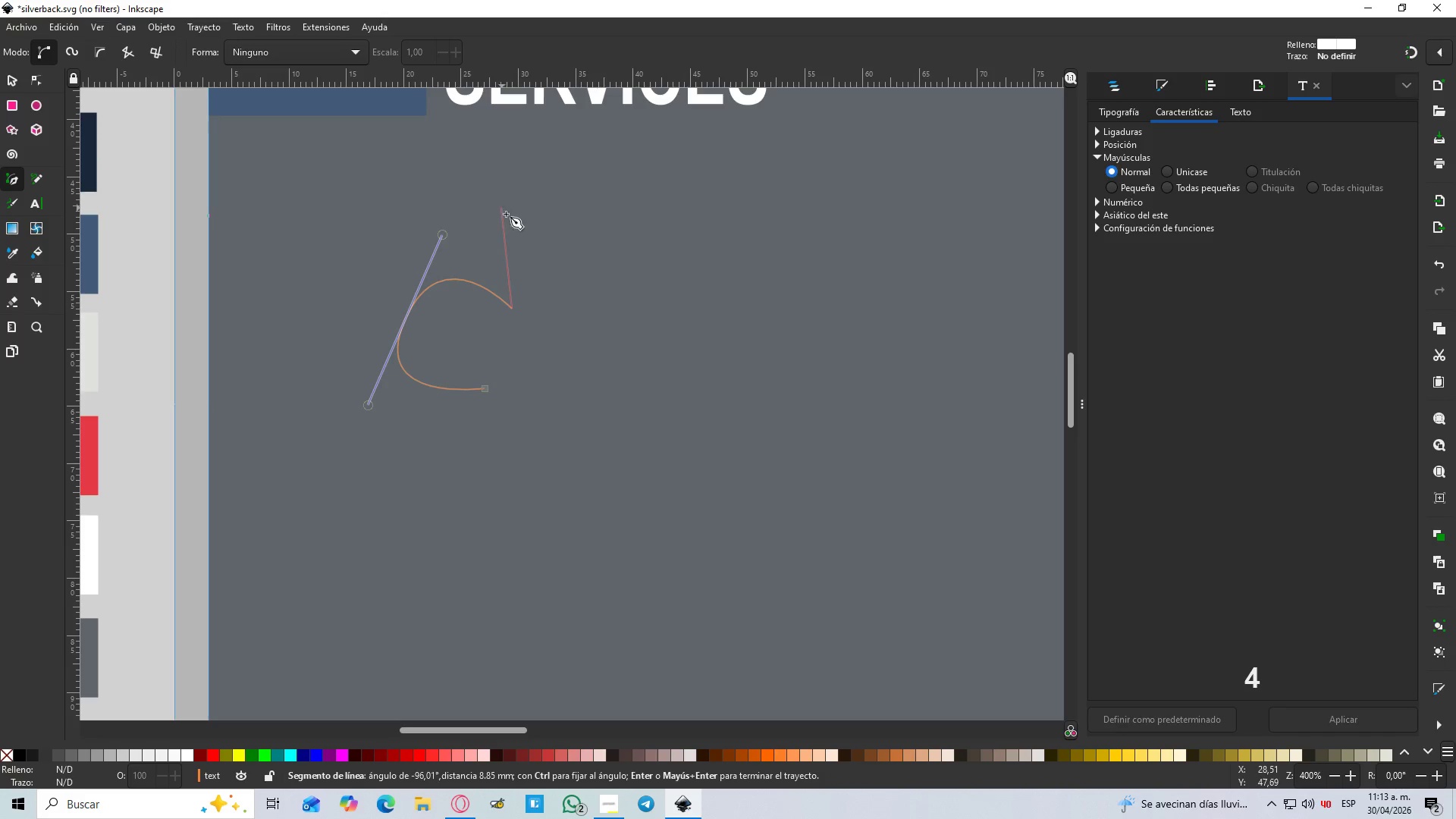 
left_click_drag(start_coordinate=[581, 296], to_coordinate=[608, 227])
 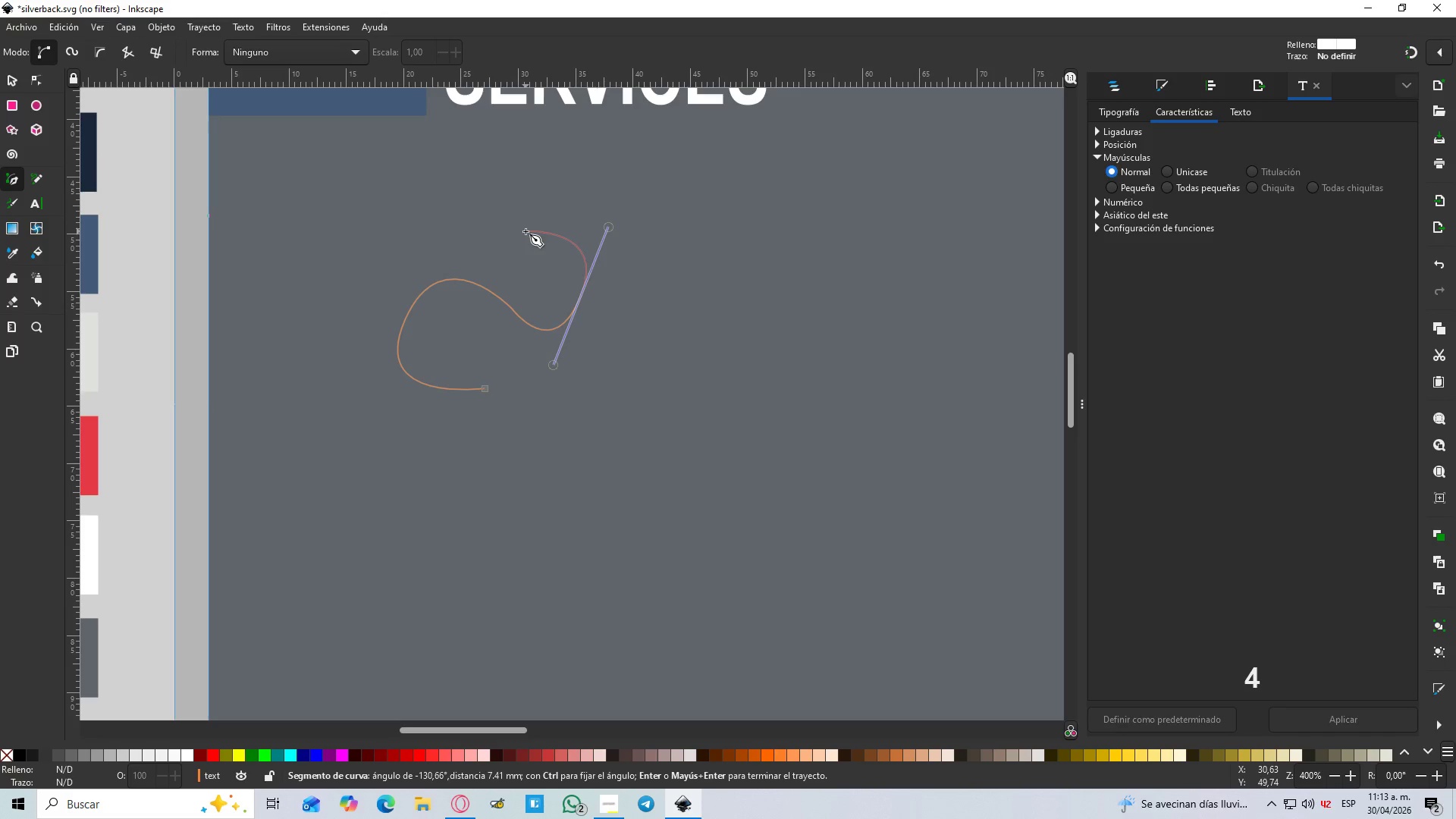 
left_click([523, 237])
 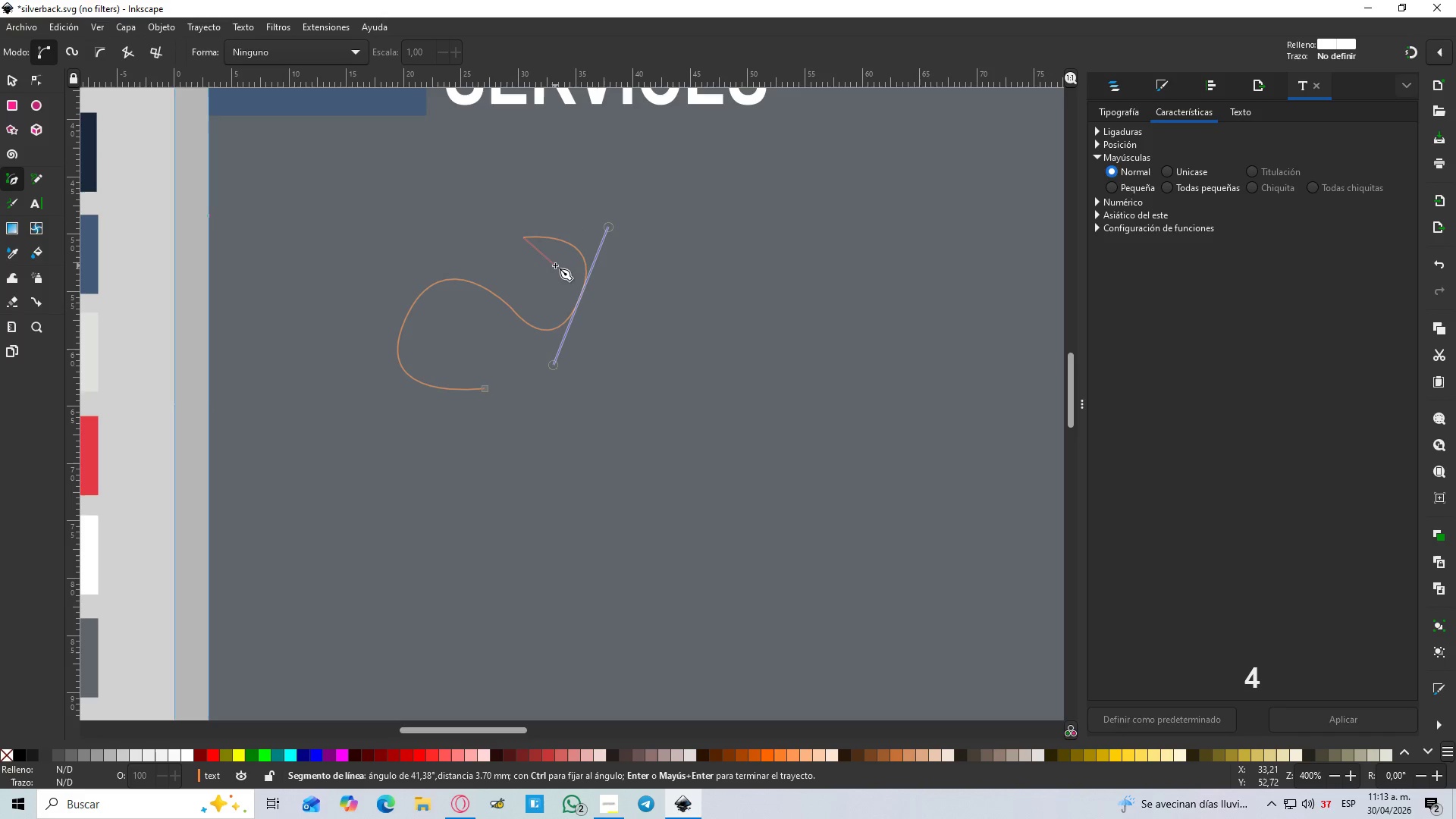 
key(Enter)
 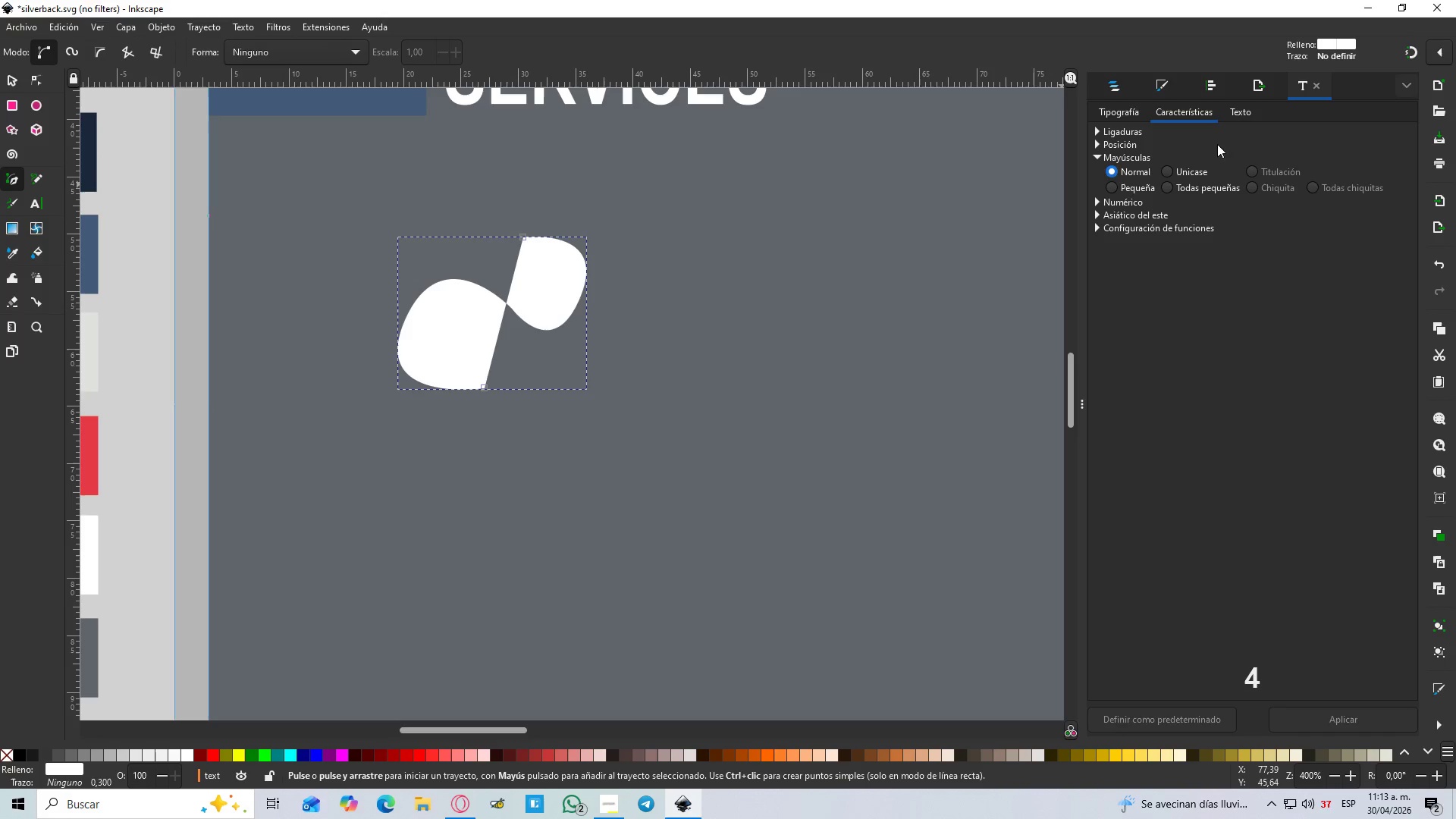 
left_click([1163, 86])
 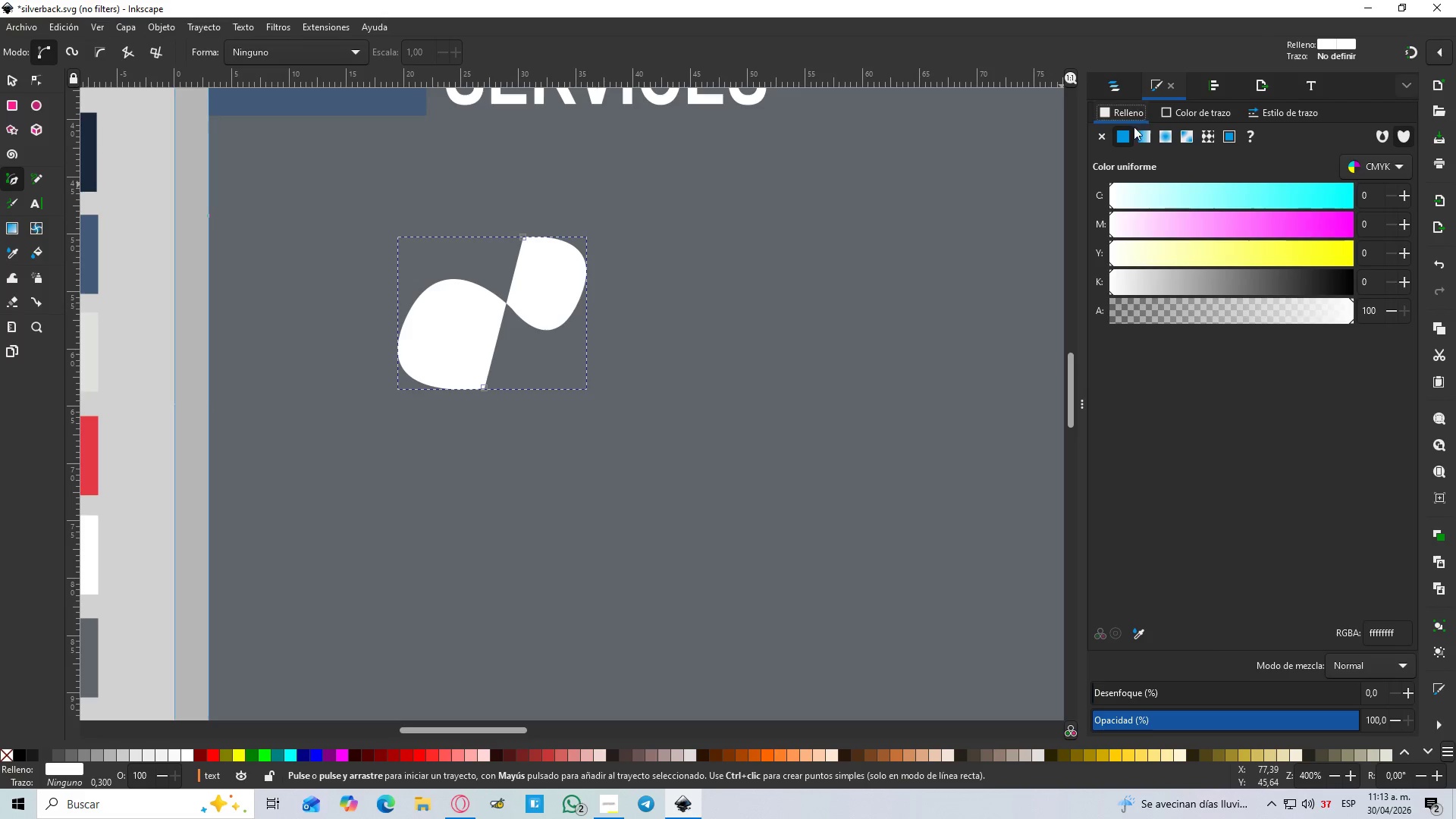 
left_click([1103, 137])
 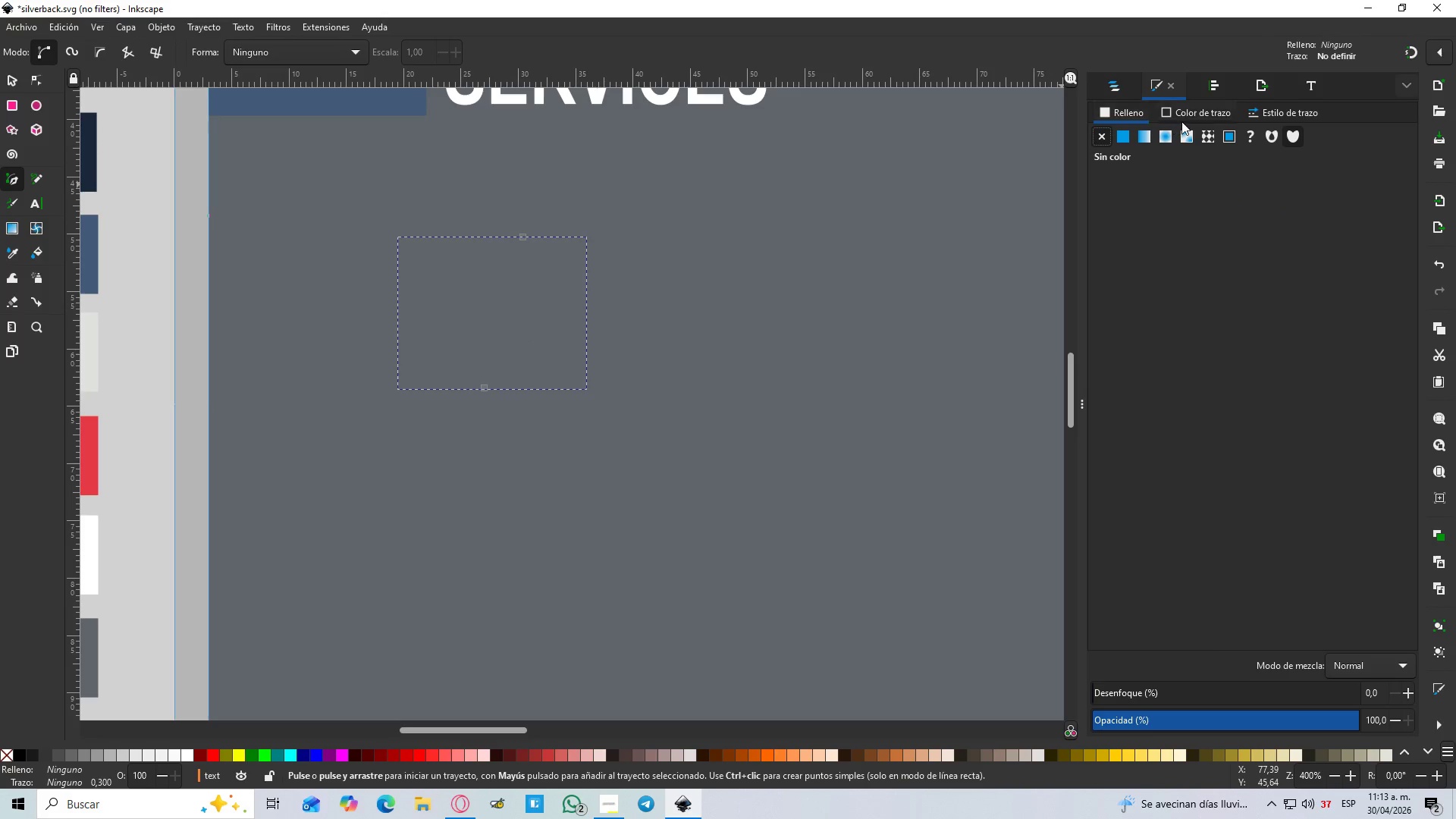 
left_click([1181, 121])
 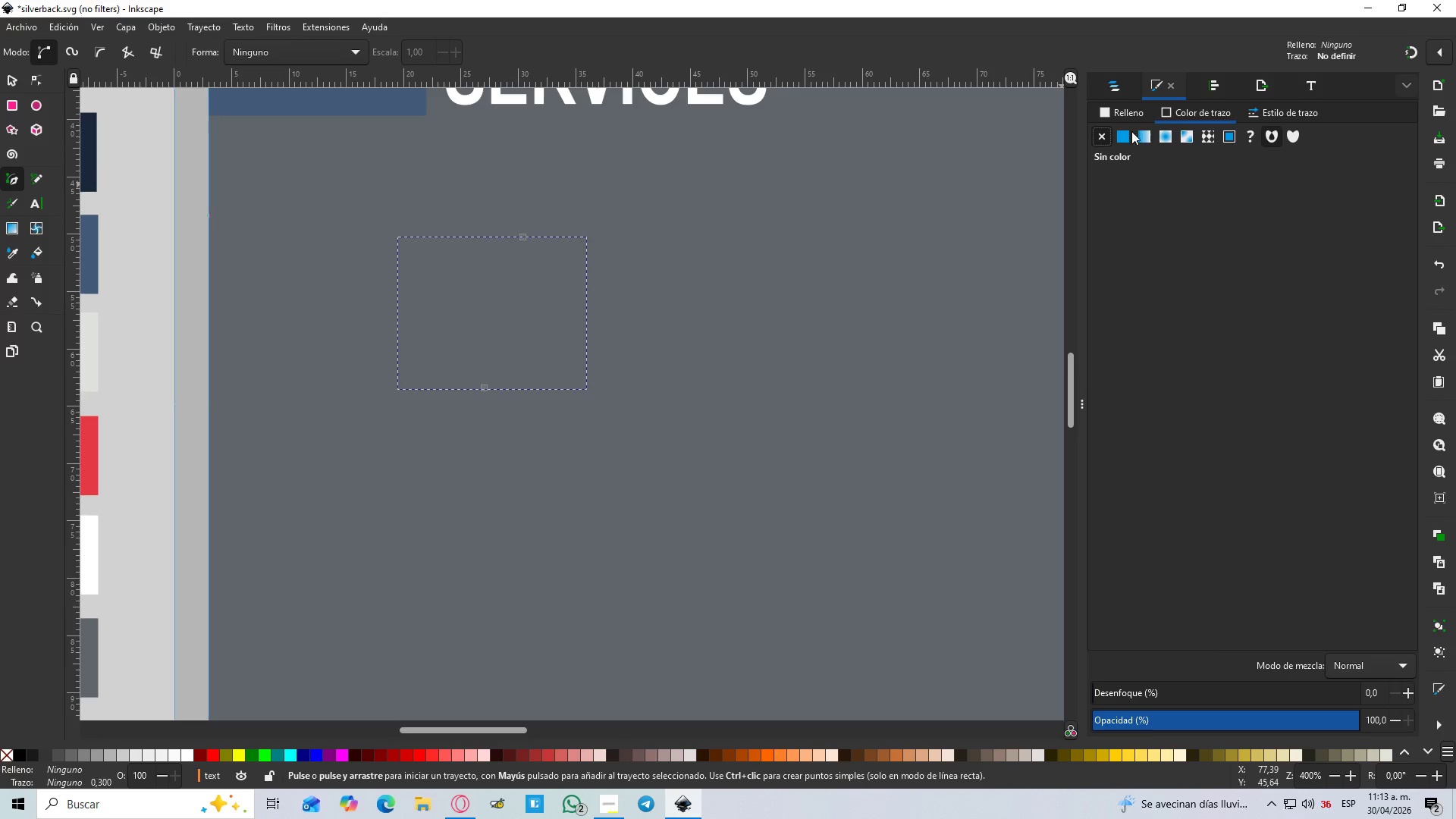 
left_click([1120, 138])
 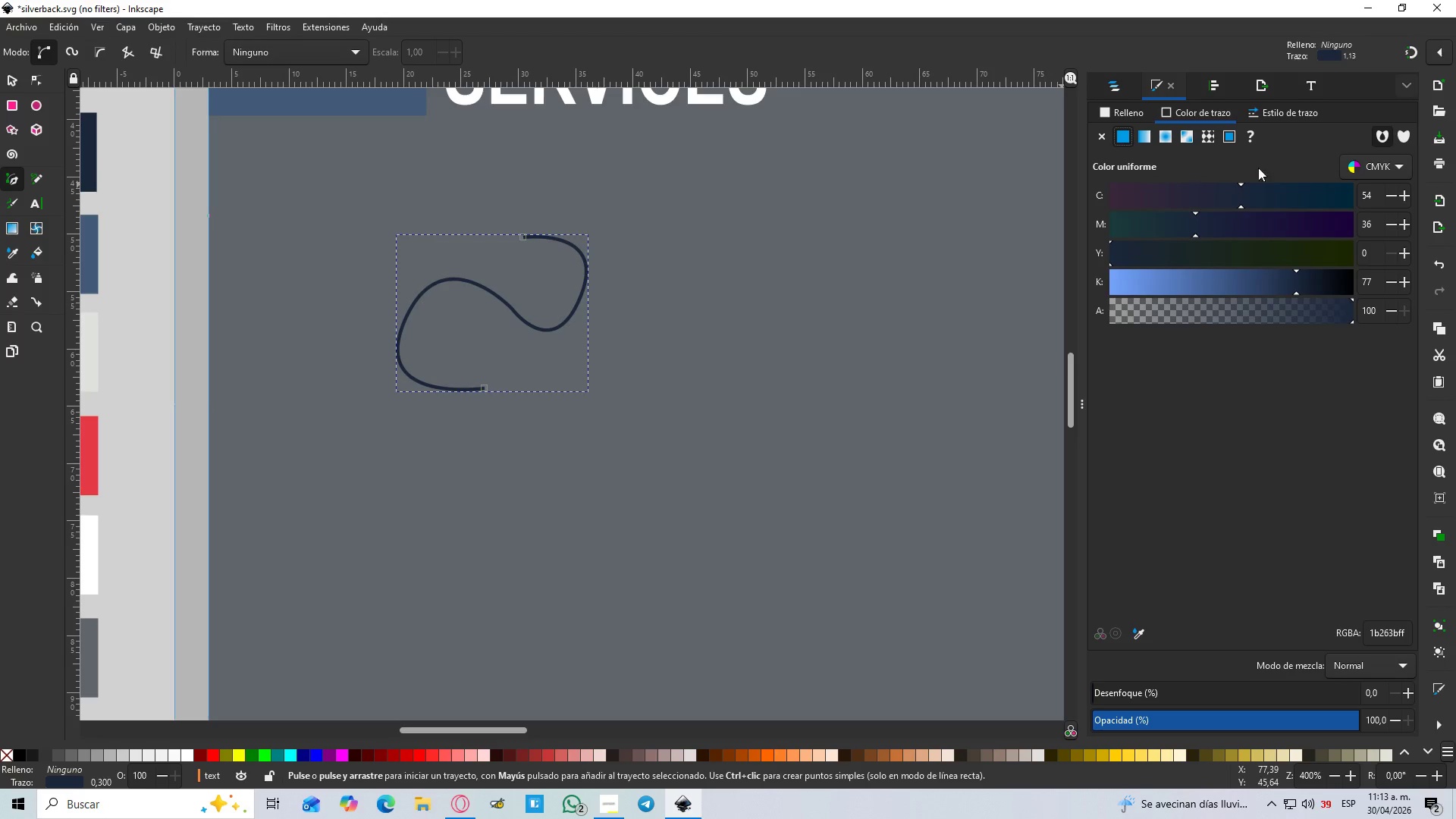 
left_click([1279, 107])
 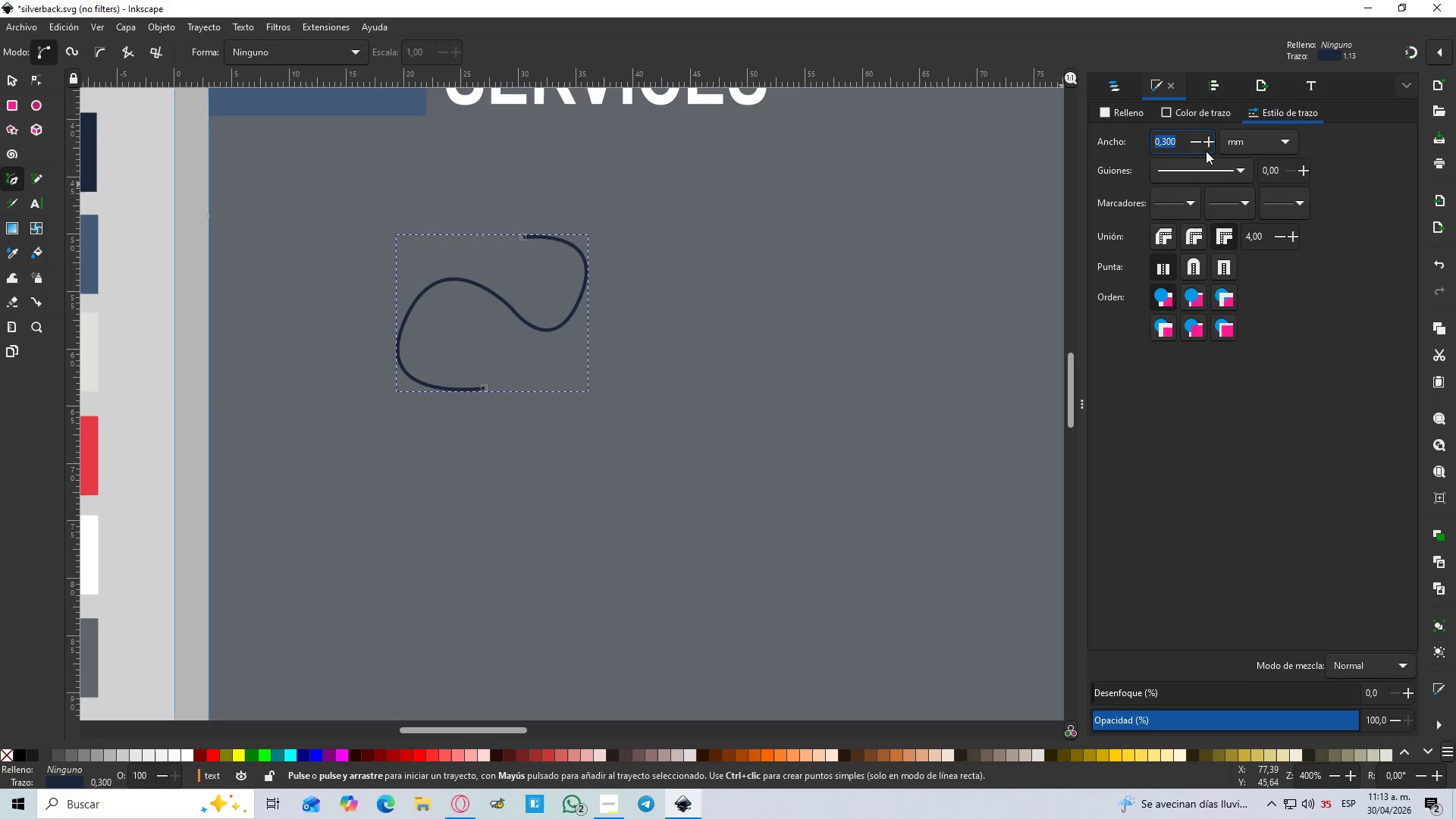 
left_click([1283, 200])
 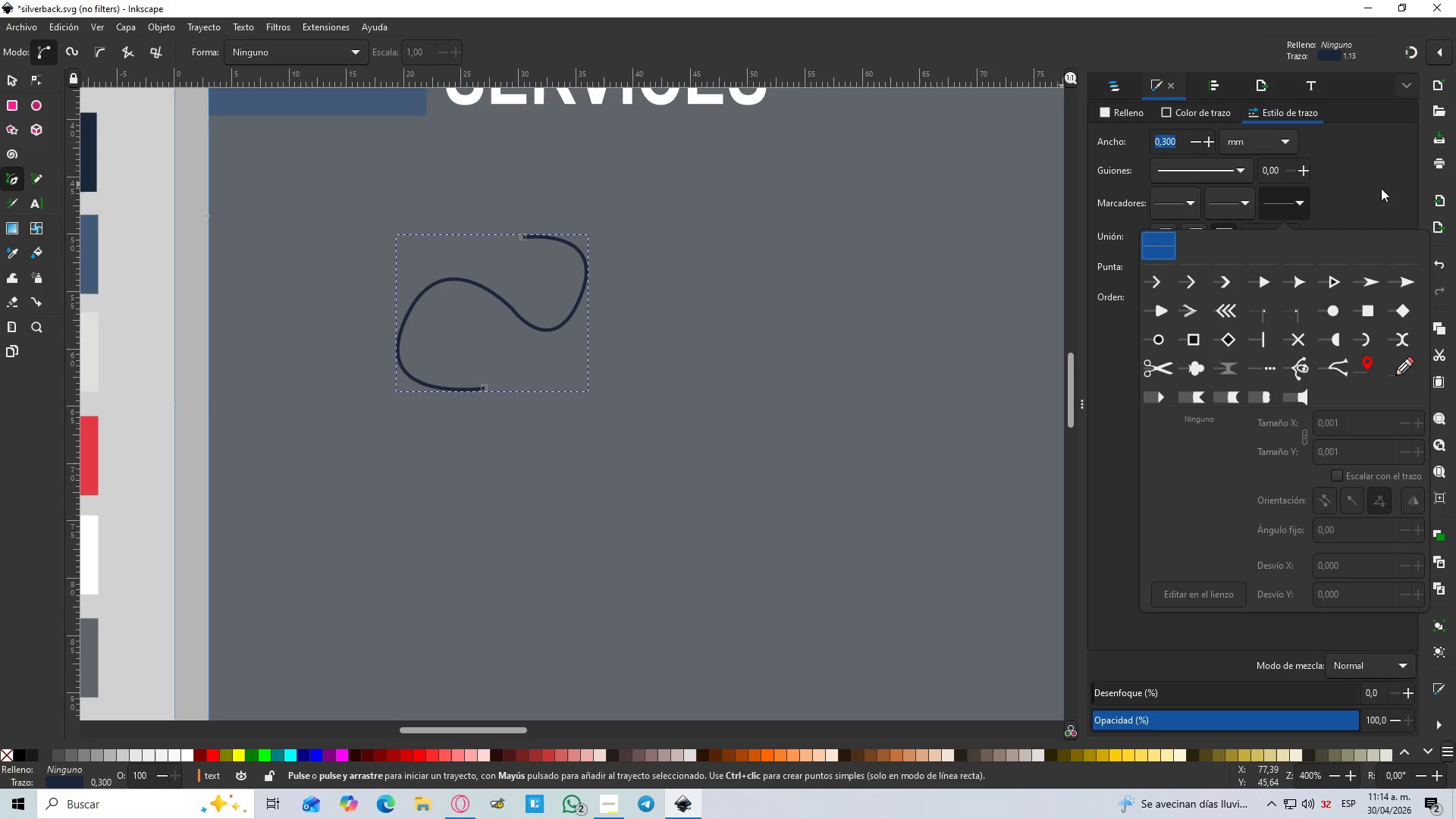 
left_click([1296, 373])
 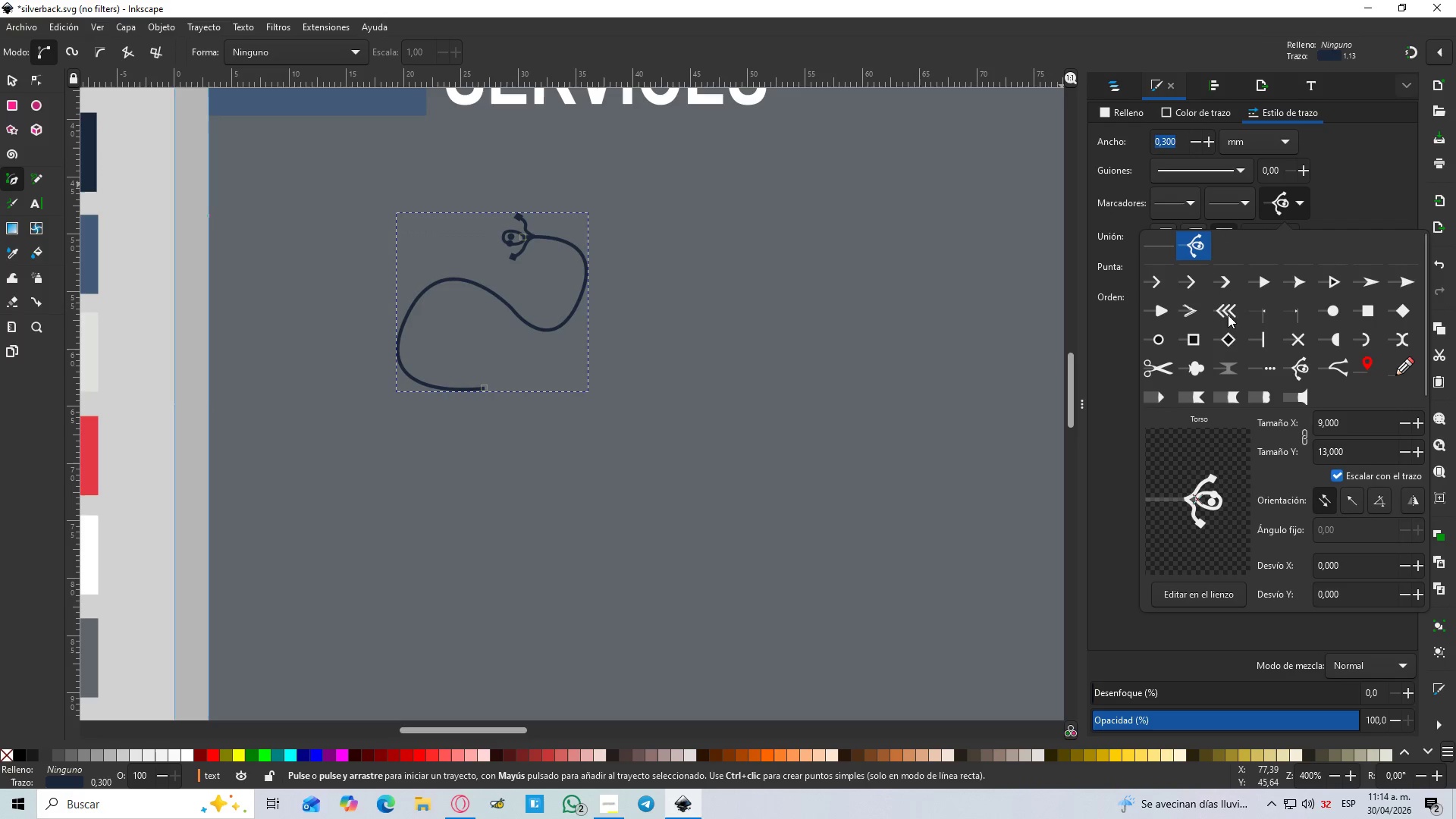 
left_click_drag(start_coordinate=[1206, 204], to_coordinate=[1202, 204])
 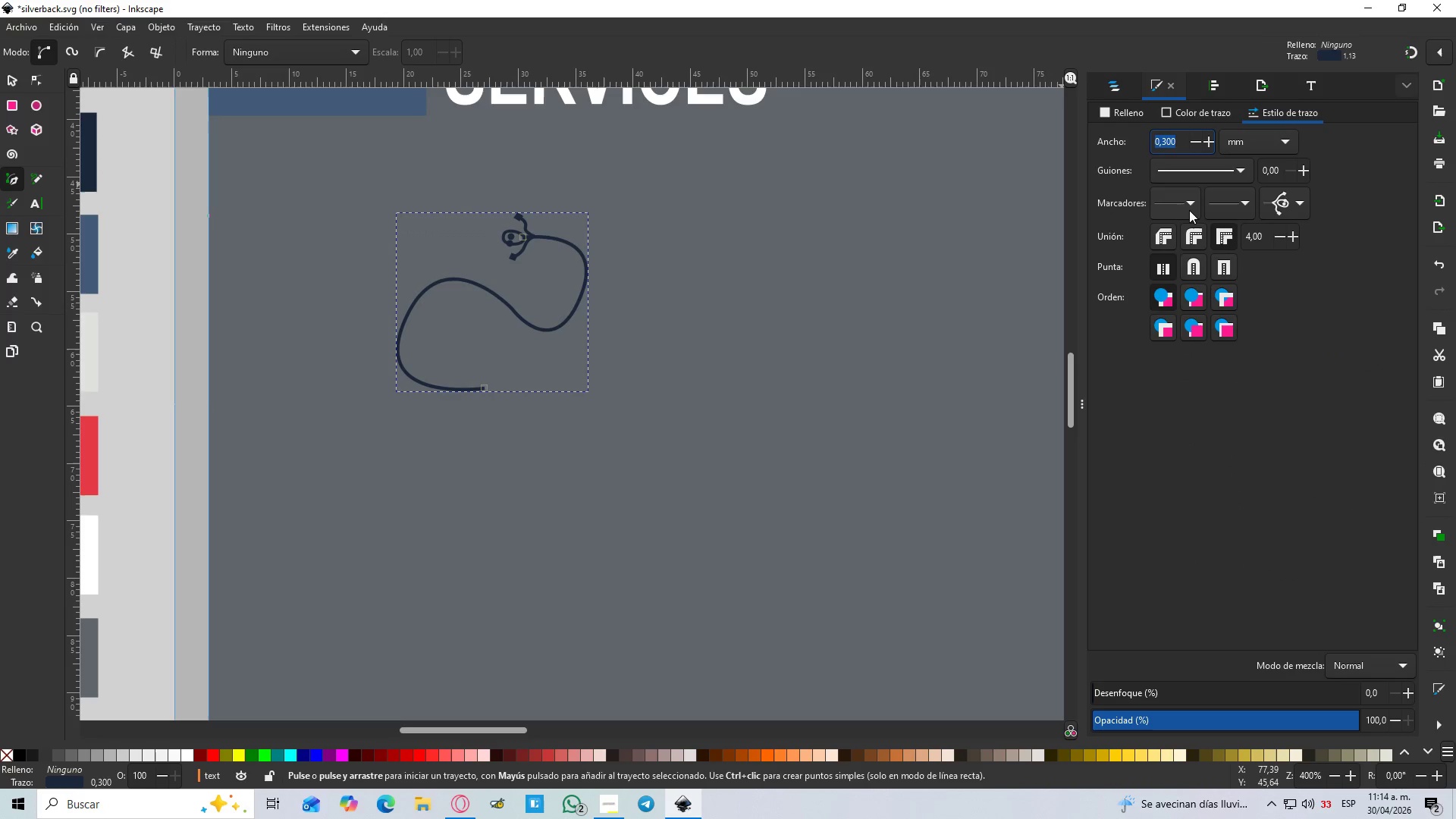 
left_click([1189, 210])
 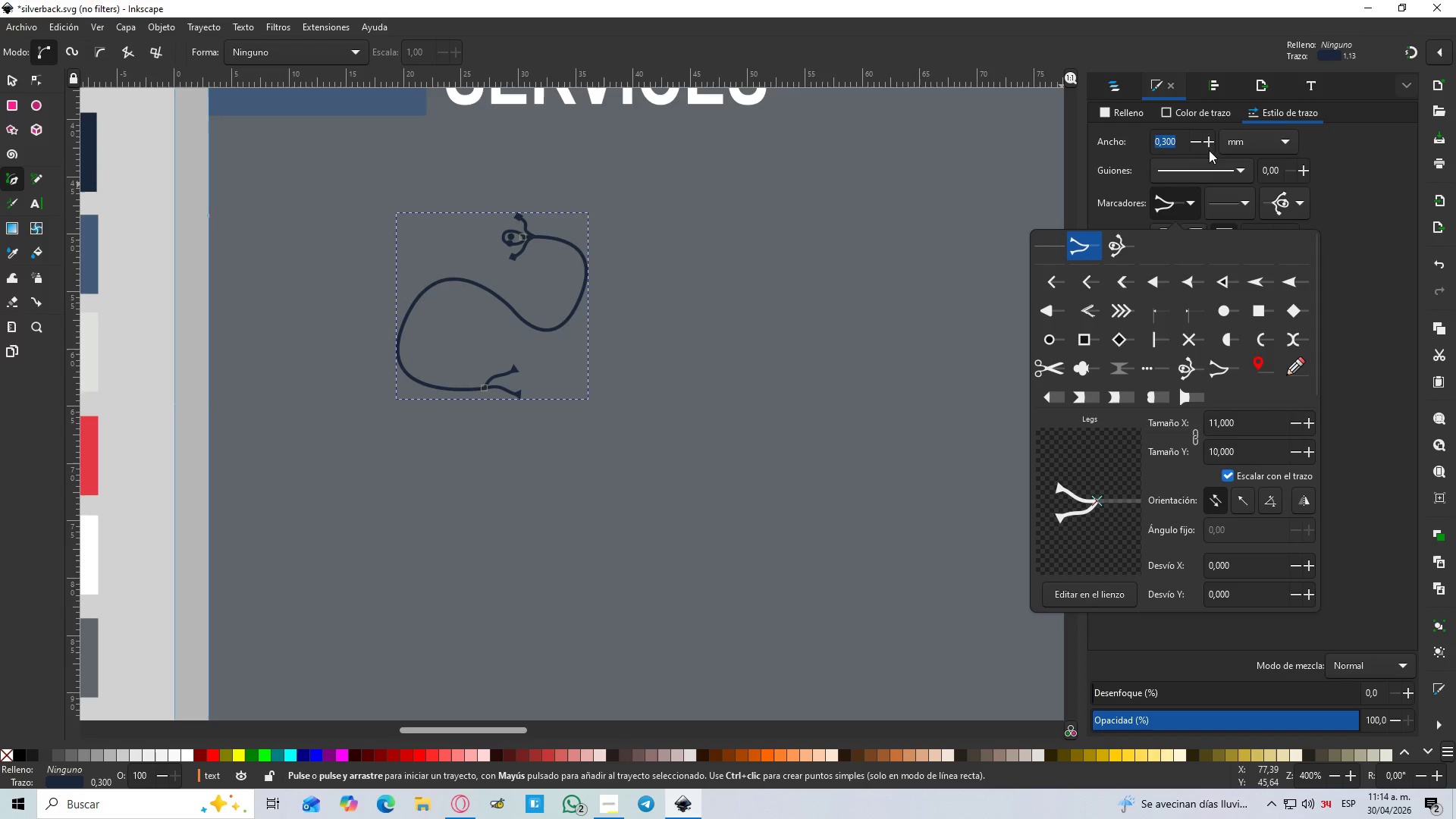 
double_click([1209, 145])
 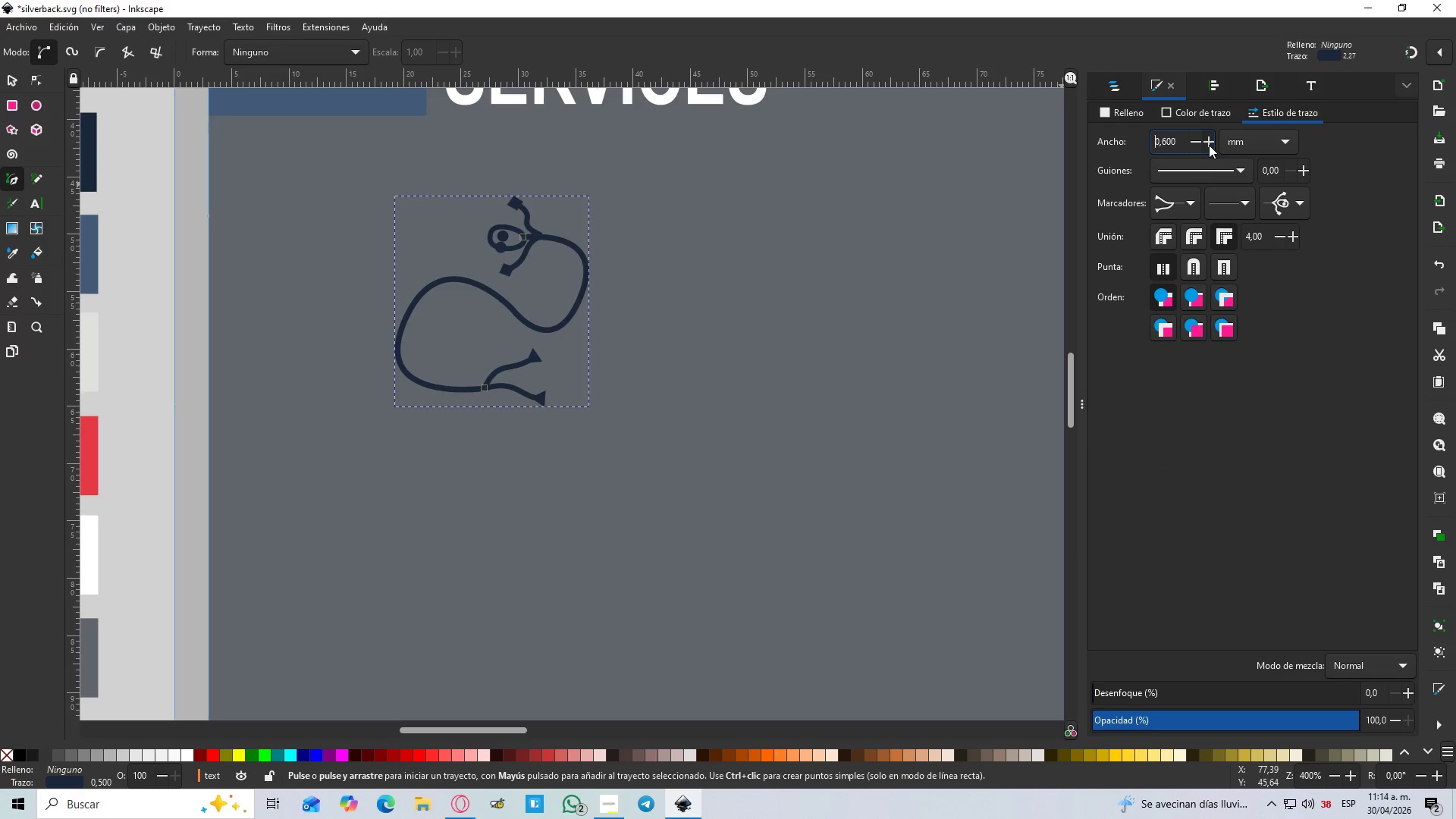 
triple_click([1209, 145])
 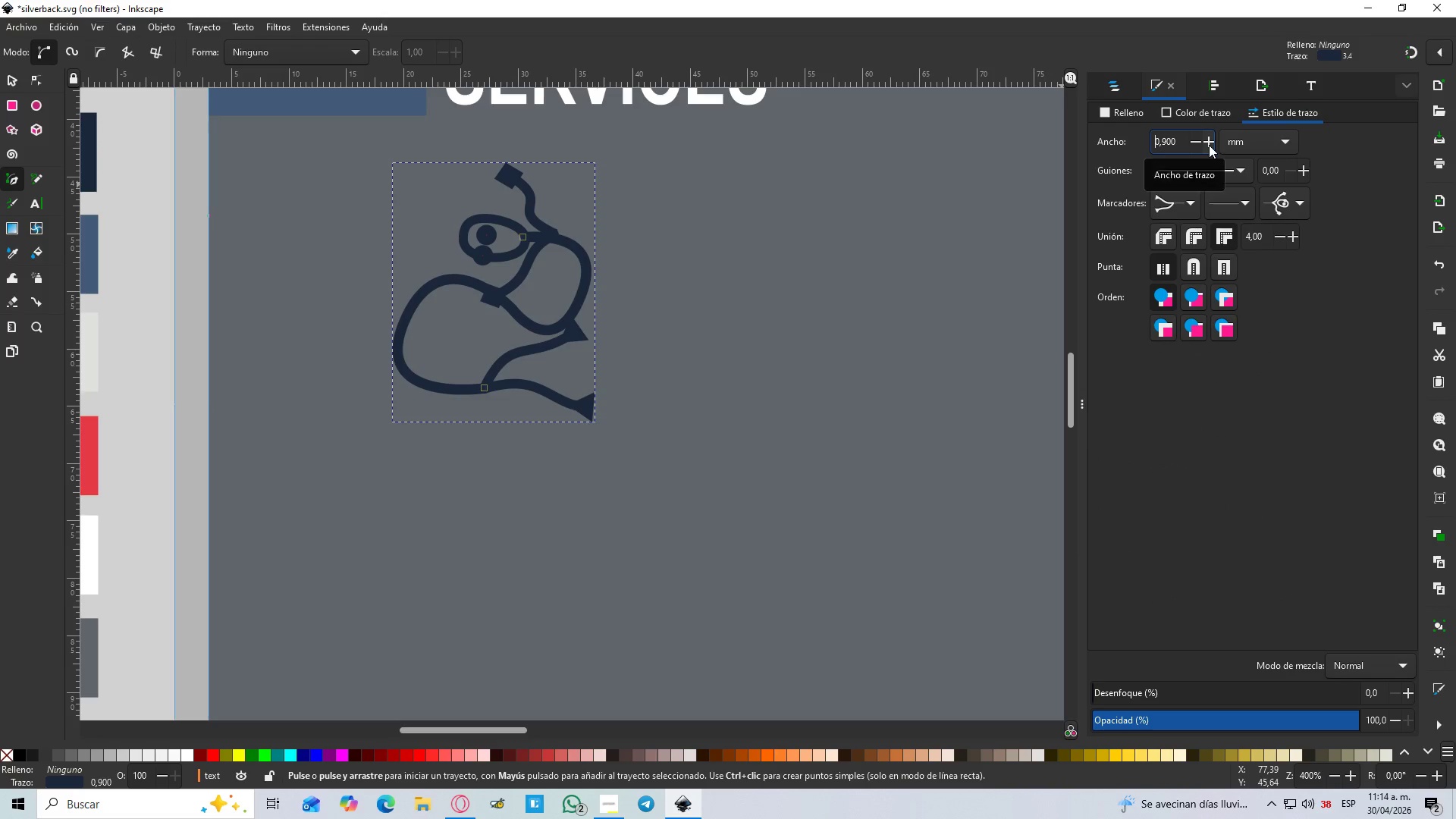 
left_click([1209, 145])
 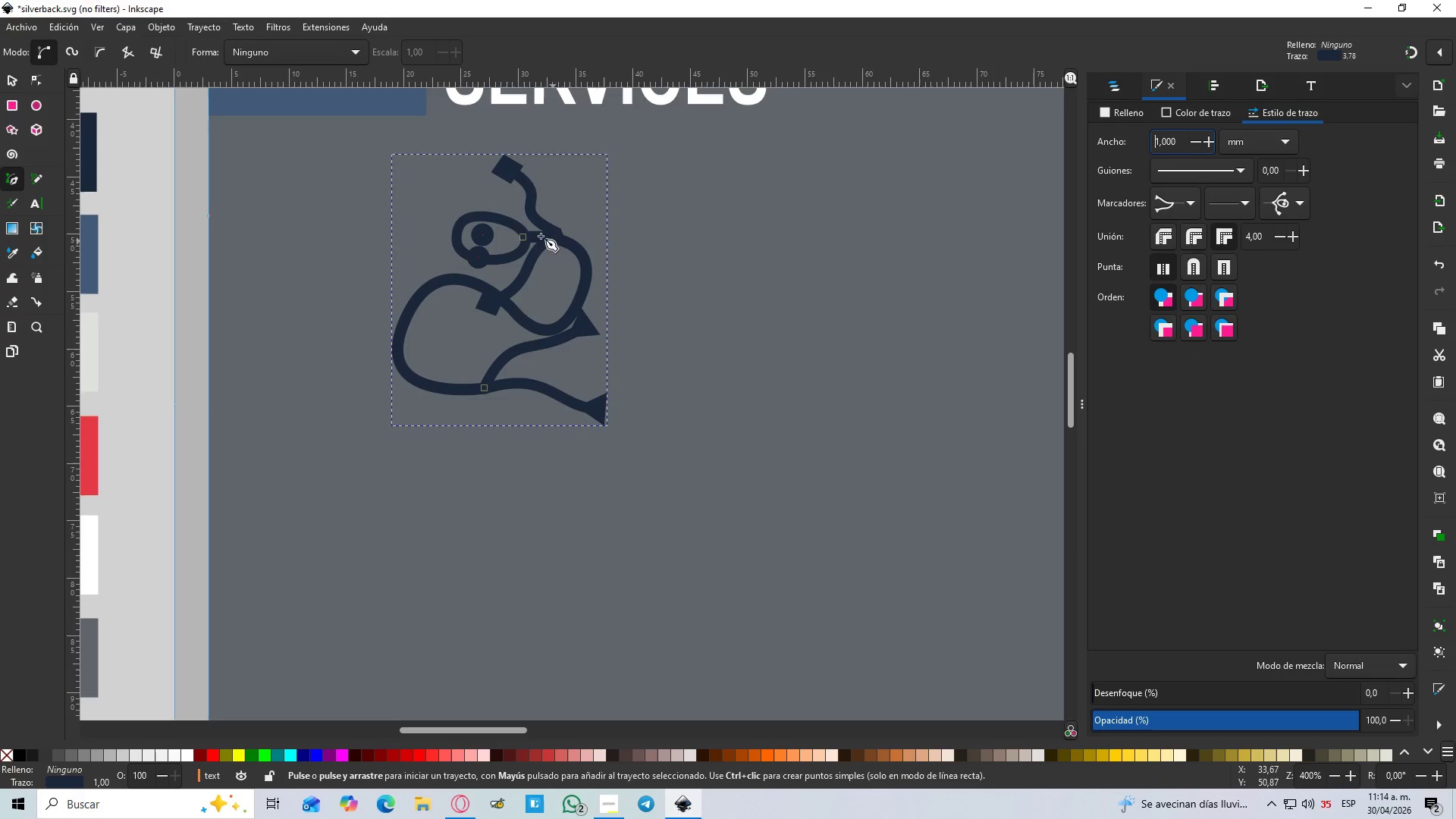 
left_click([522, 238])
 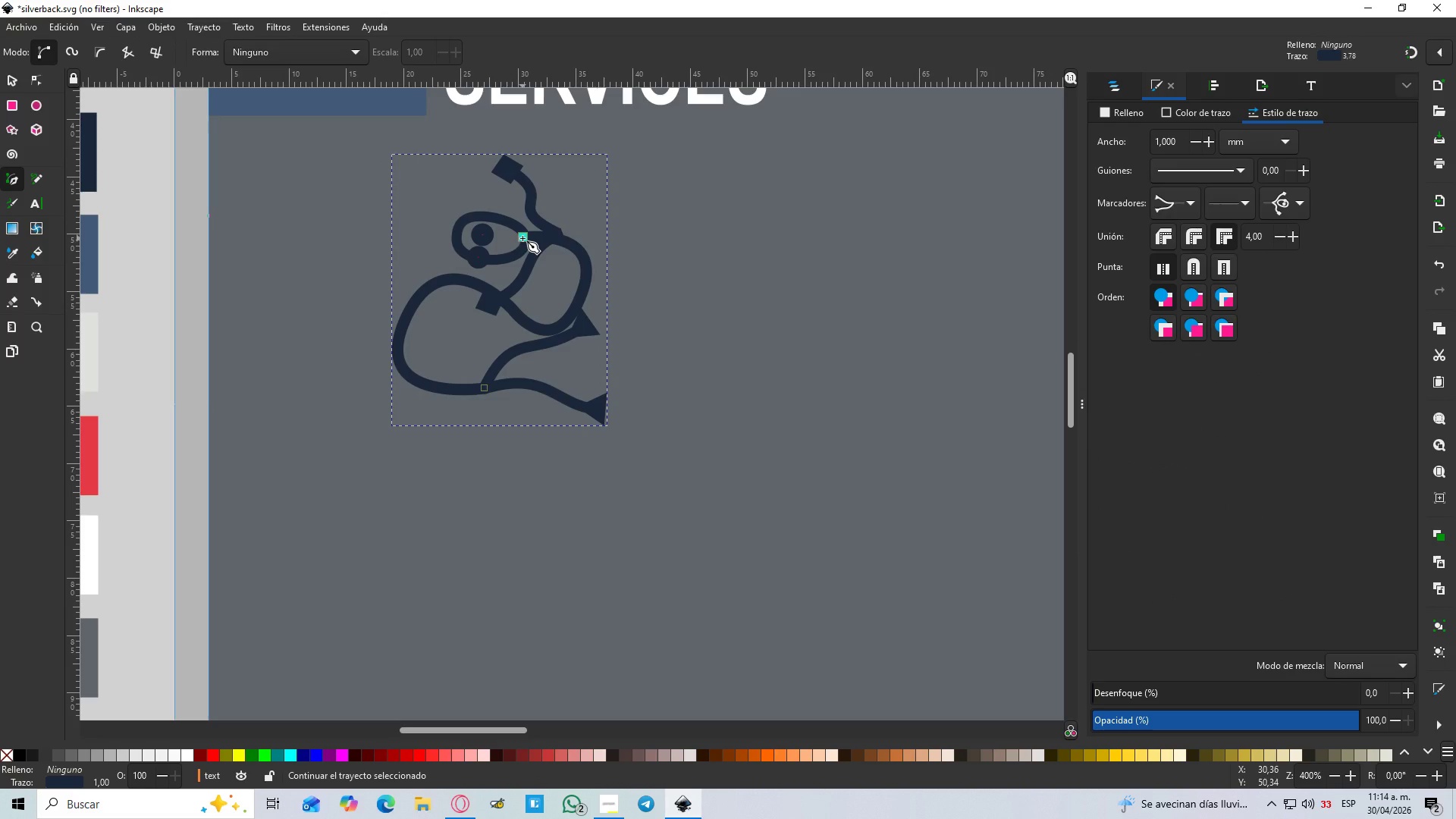 
left_click([522, 238])
 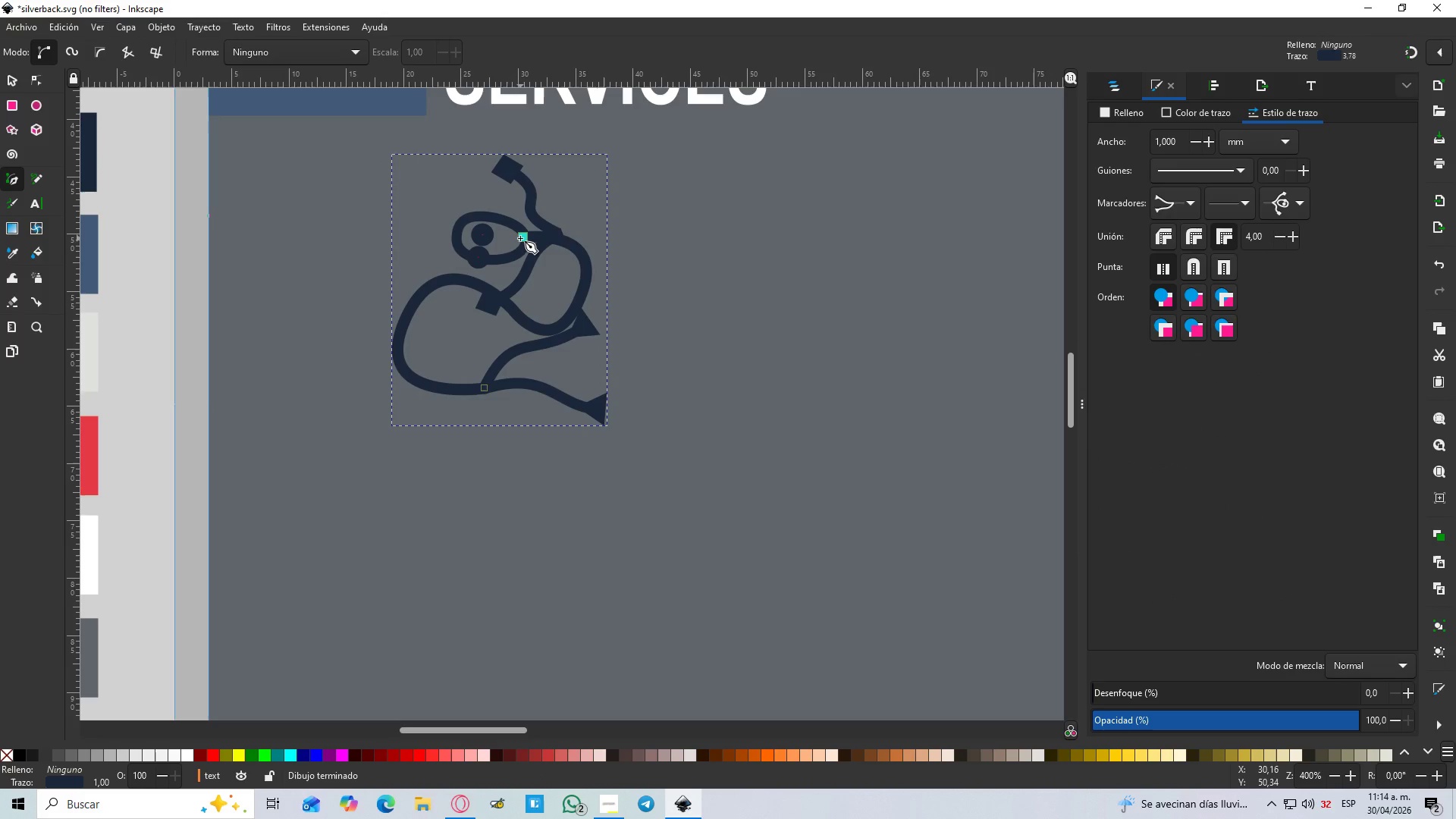 
key(N)
 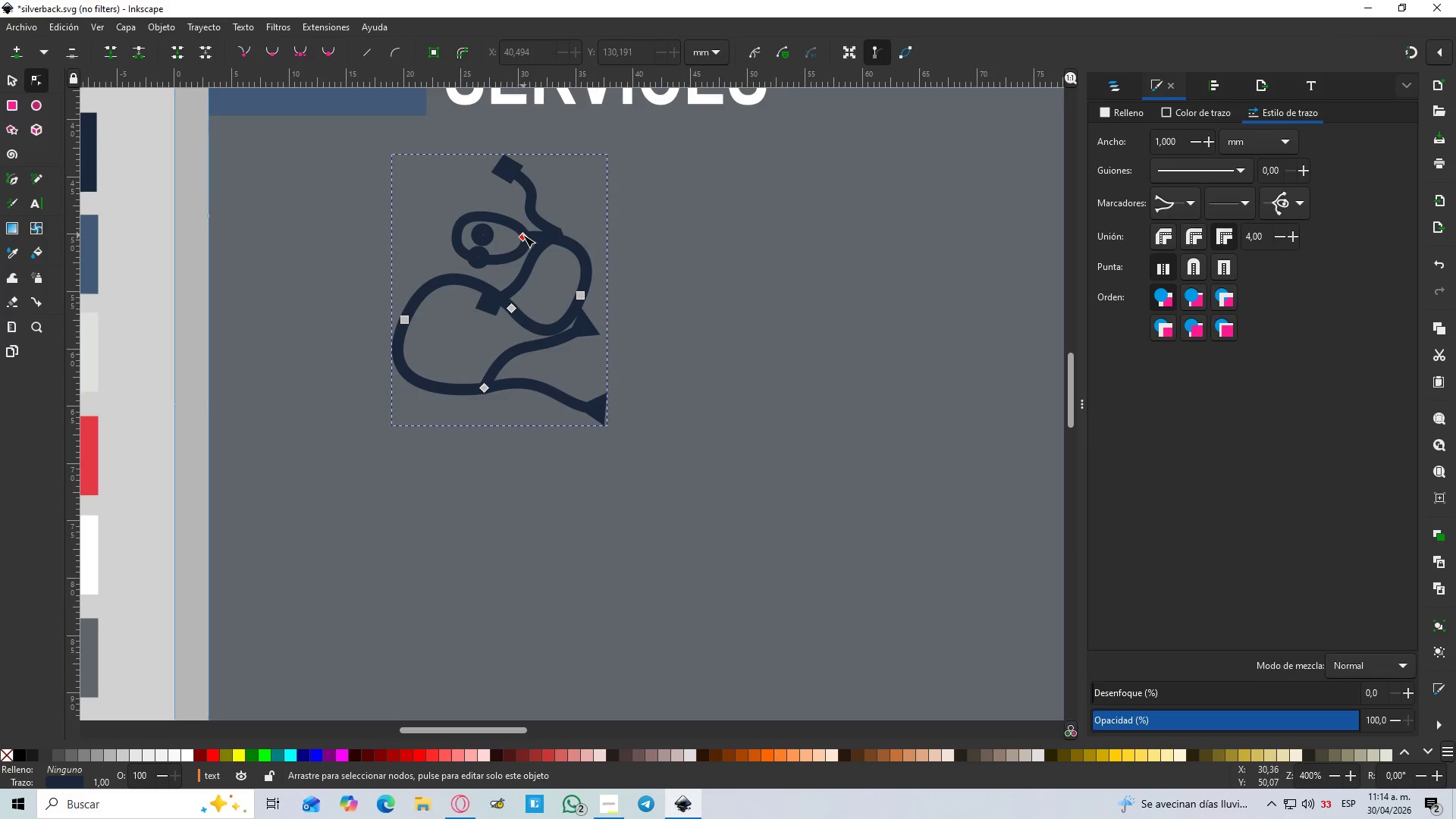 
left_click_drag(start_coordinate=[523, 235], to_coordinate=[551, 190])
 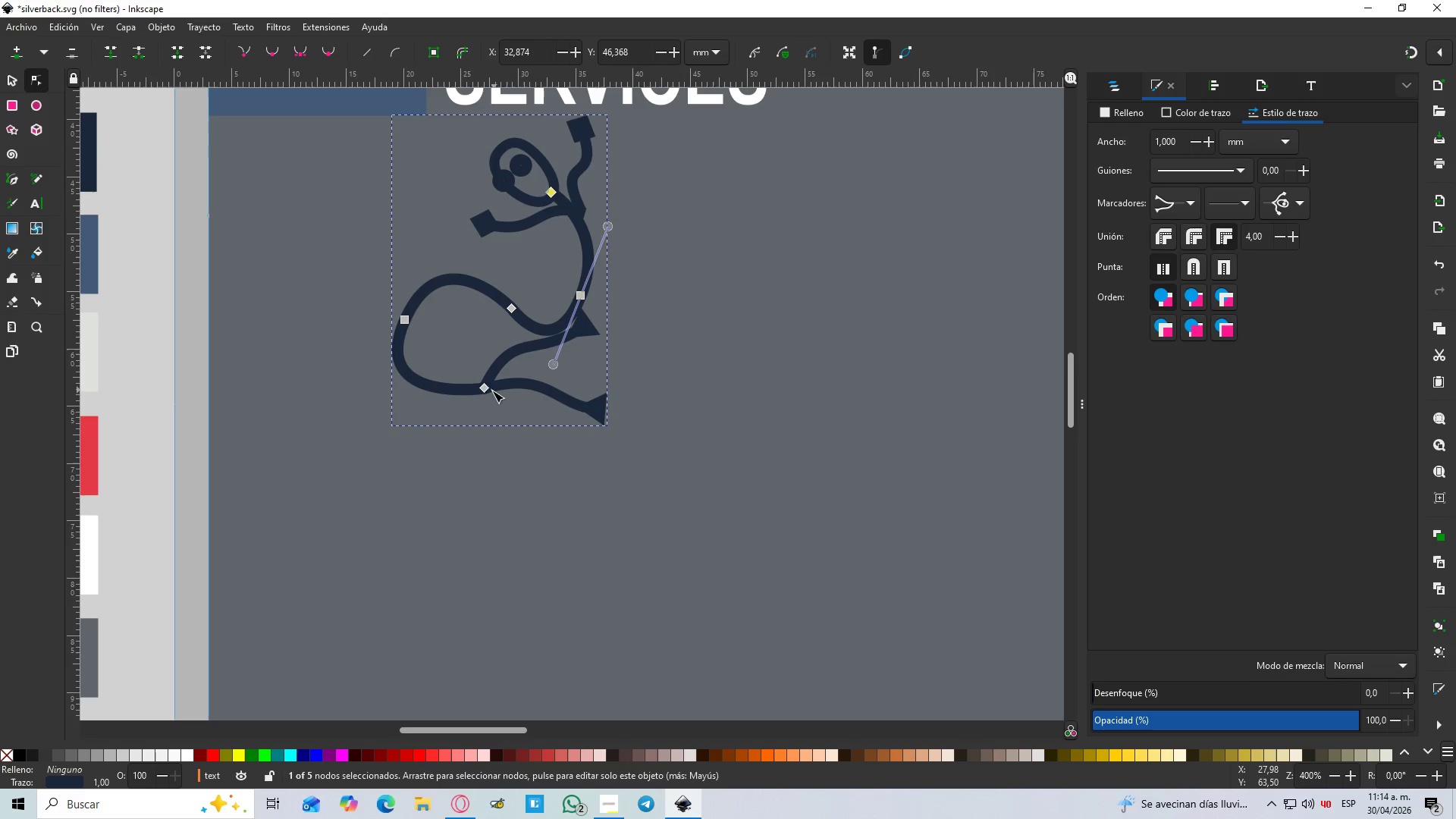 
left_click_drag(start_coordinate=[487, 391], to_coordinate=[482, 408])
 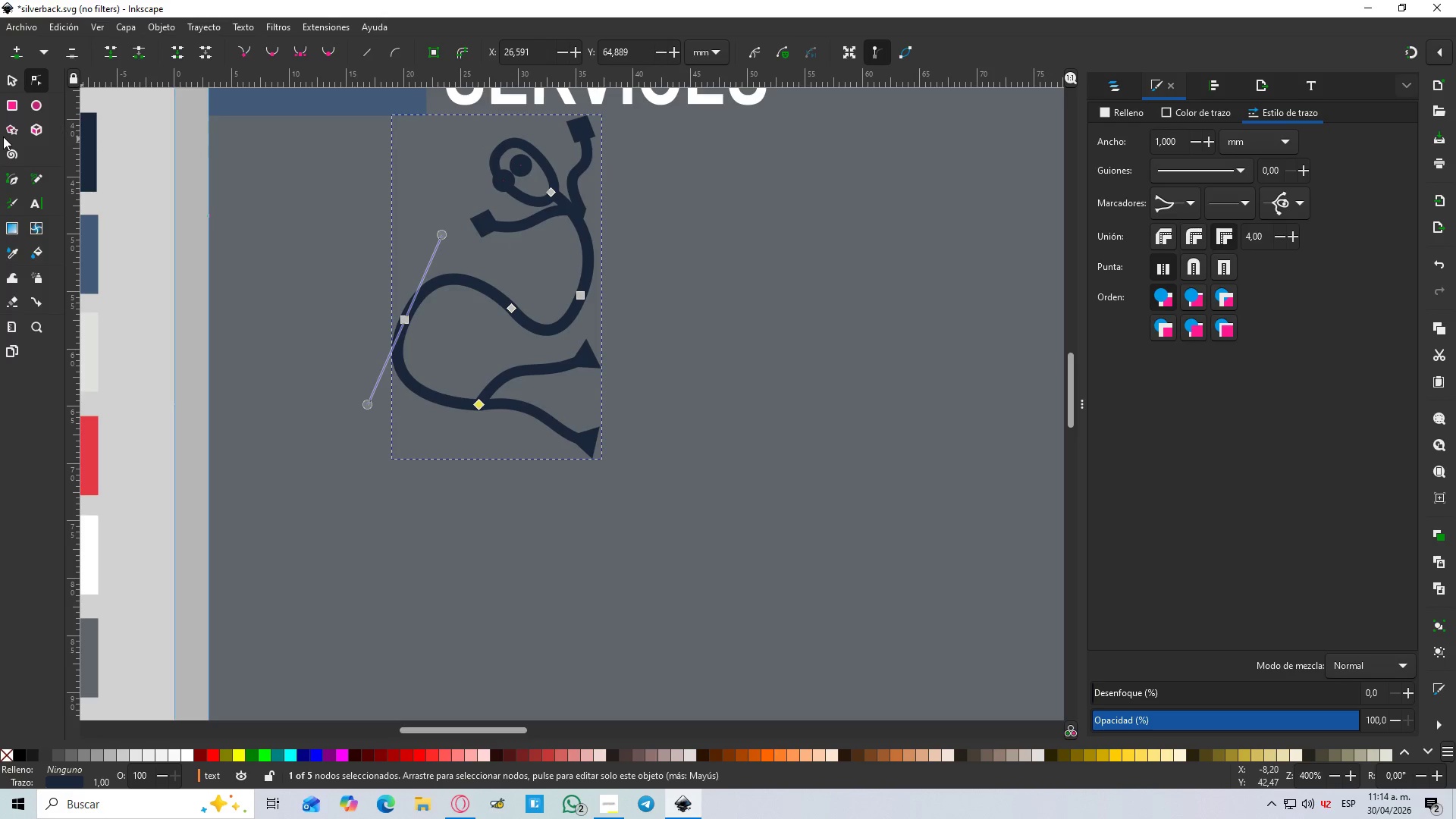 
left_click([11, 76])
 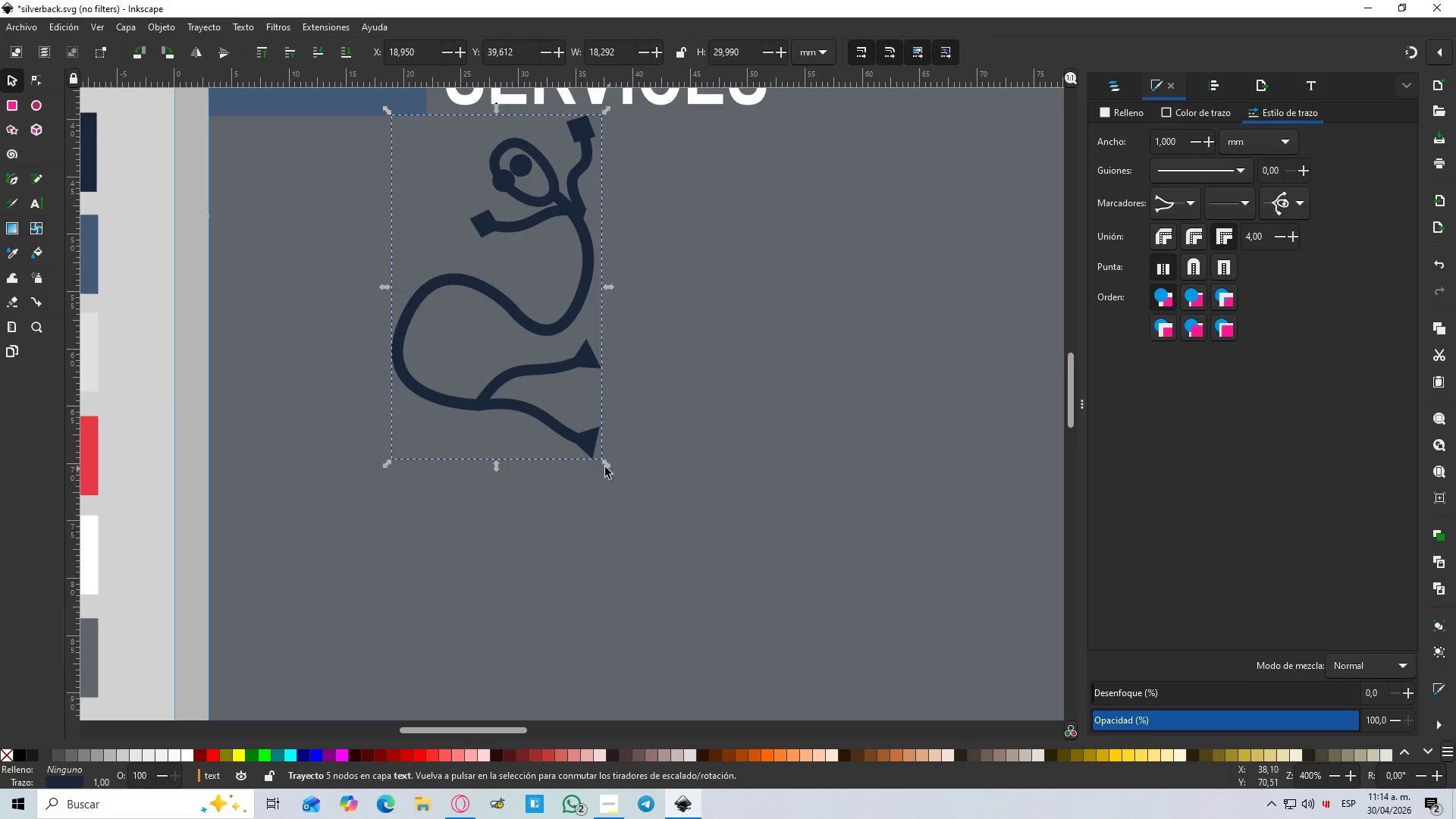 
hold_key(key=ControlLeft, duration=1.5)
left_click_drag(start_coordinate=[607, 467], to_coordinate=[497, 300])
 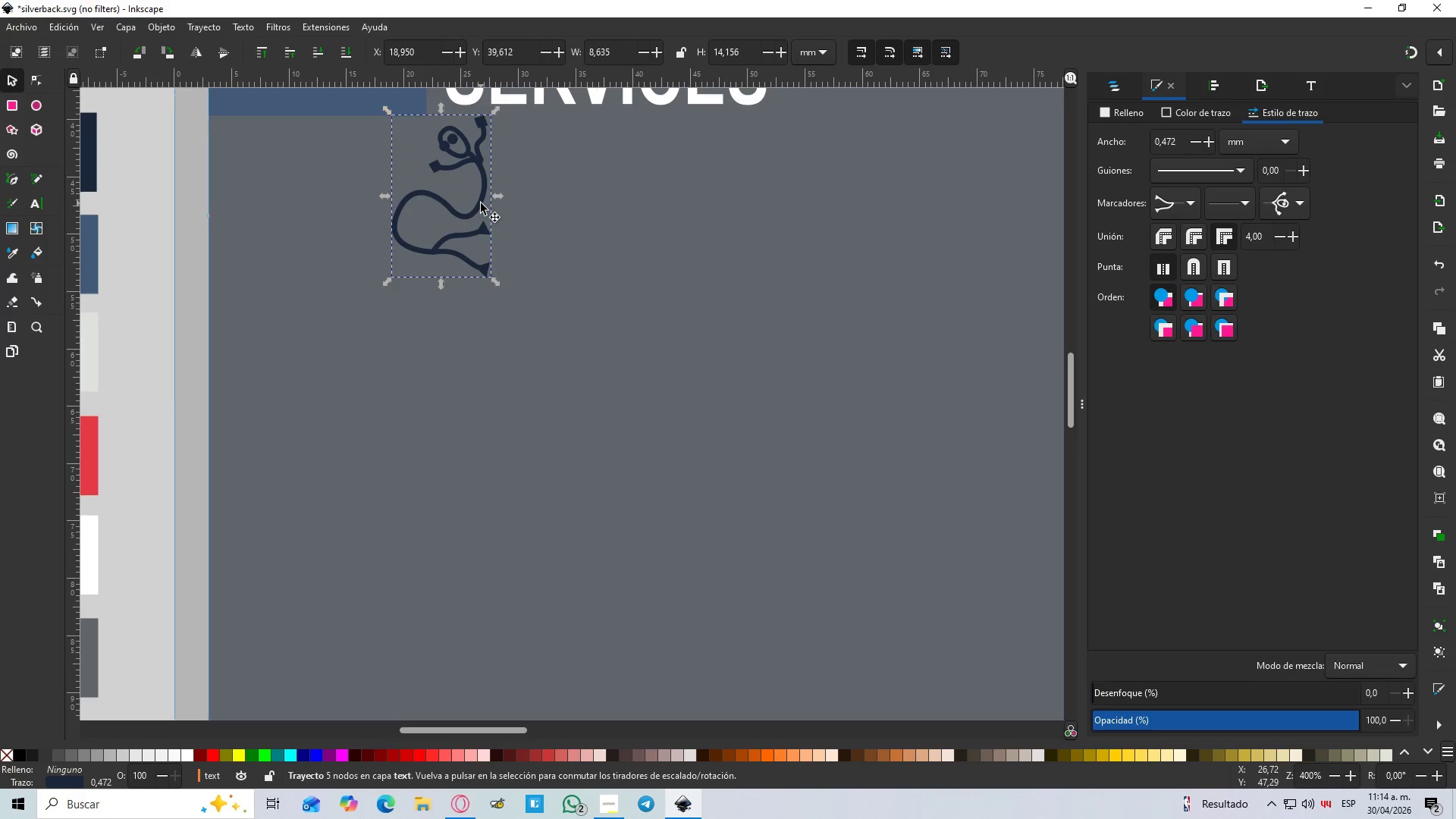 
hold_key(key=ControlLeft, duration=1.09)
 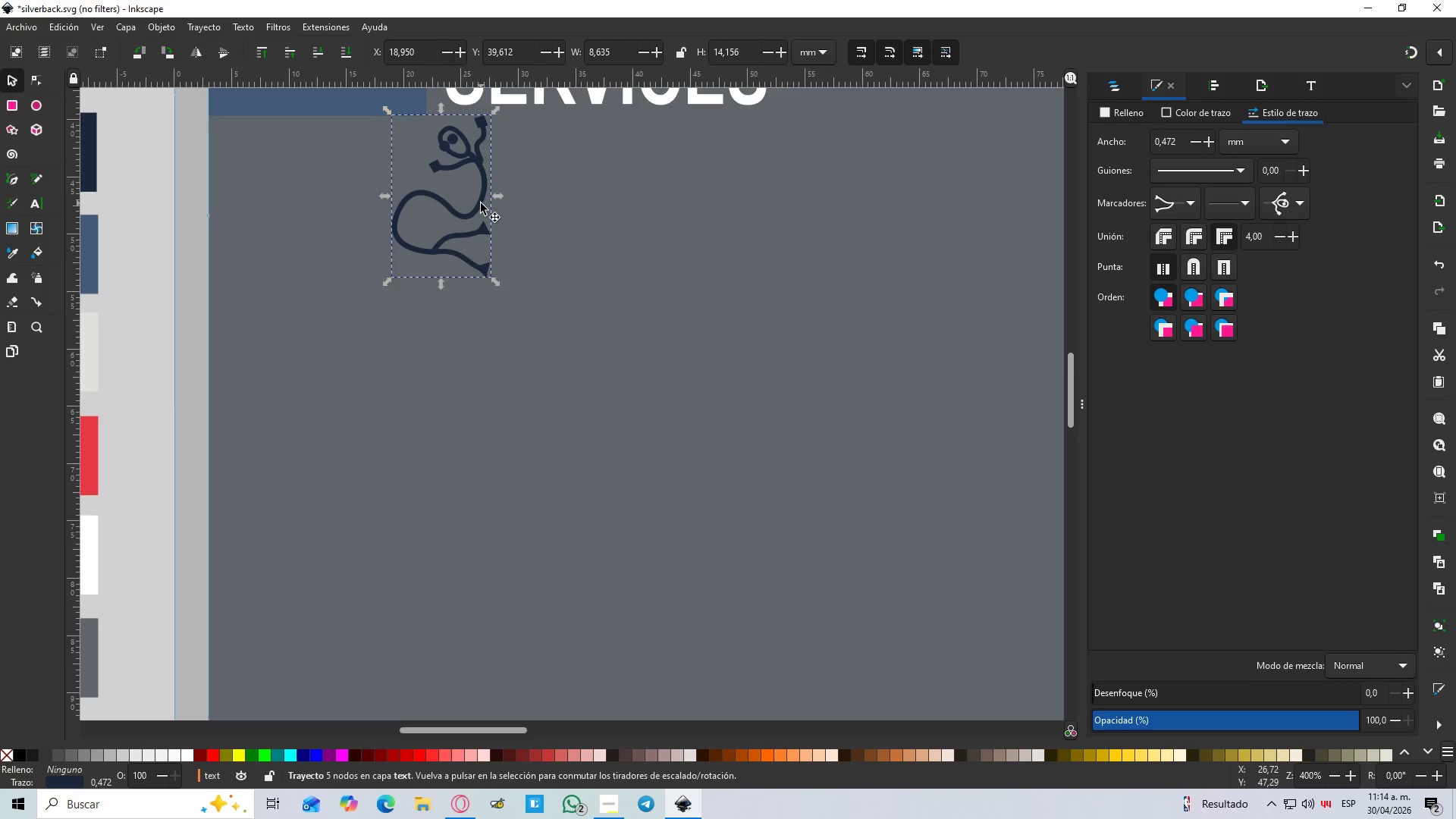 
left_click_drag(start_coordinate=[481, 203], to_coordinate=[529, 315])
 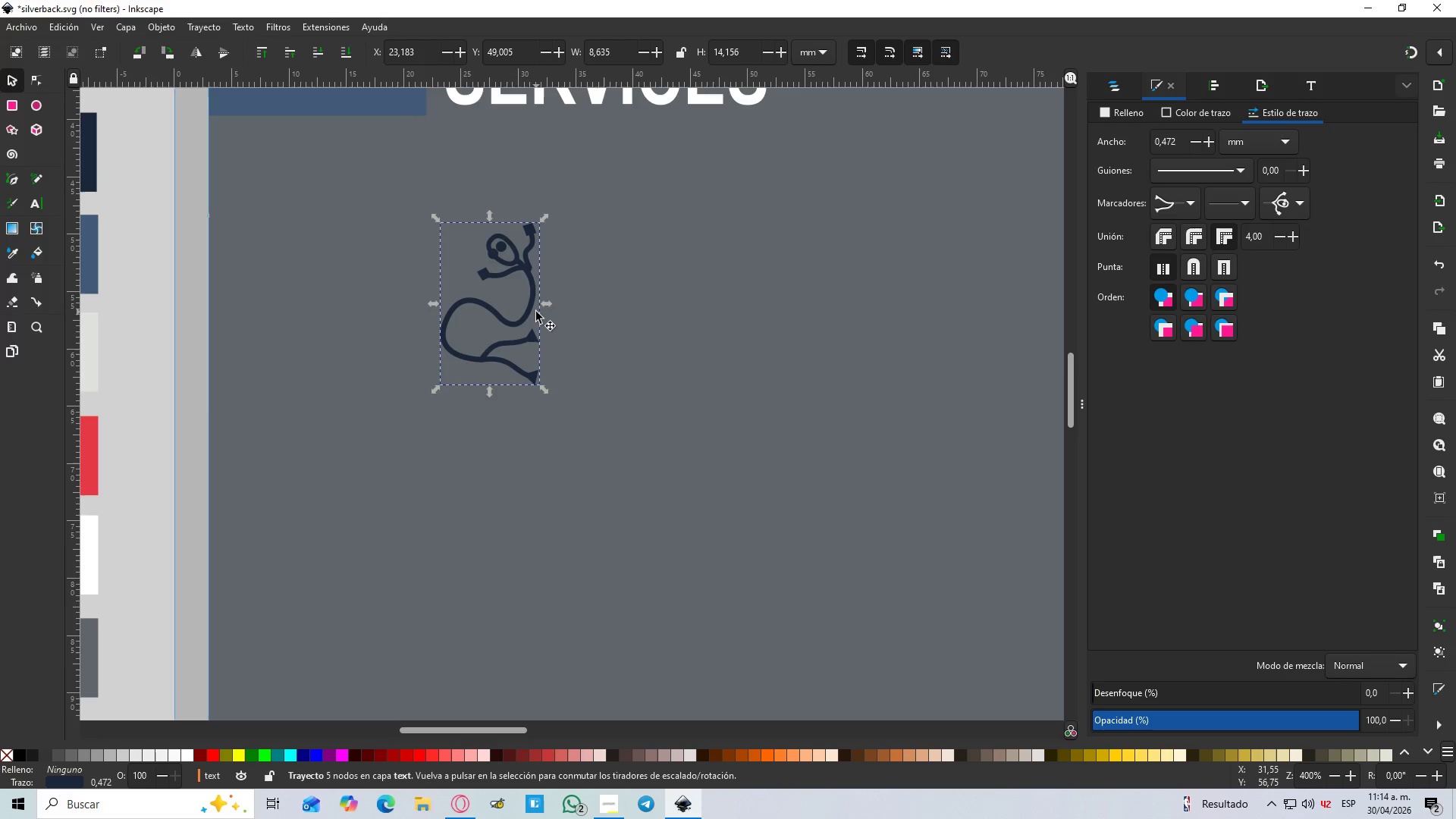 
hold_key(key=ControlLeft, duration=1.53)
scroll: coordinate [536, 312], scroll_direction: down, amount: 3.0
 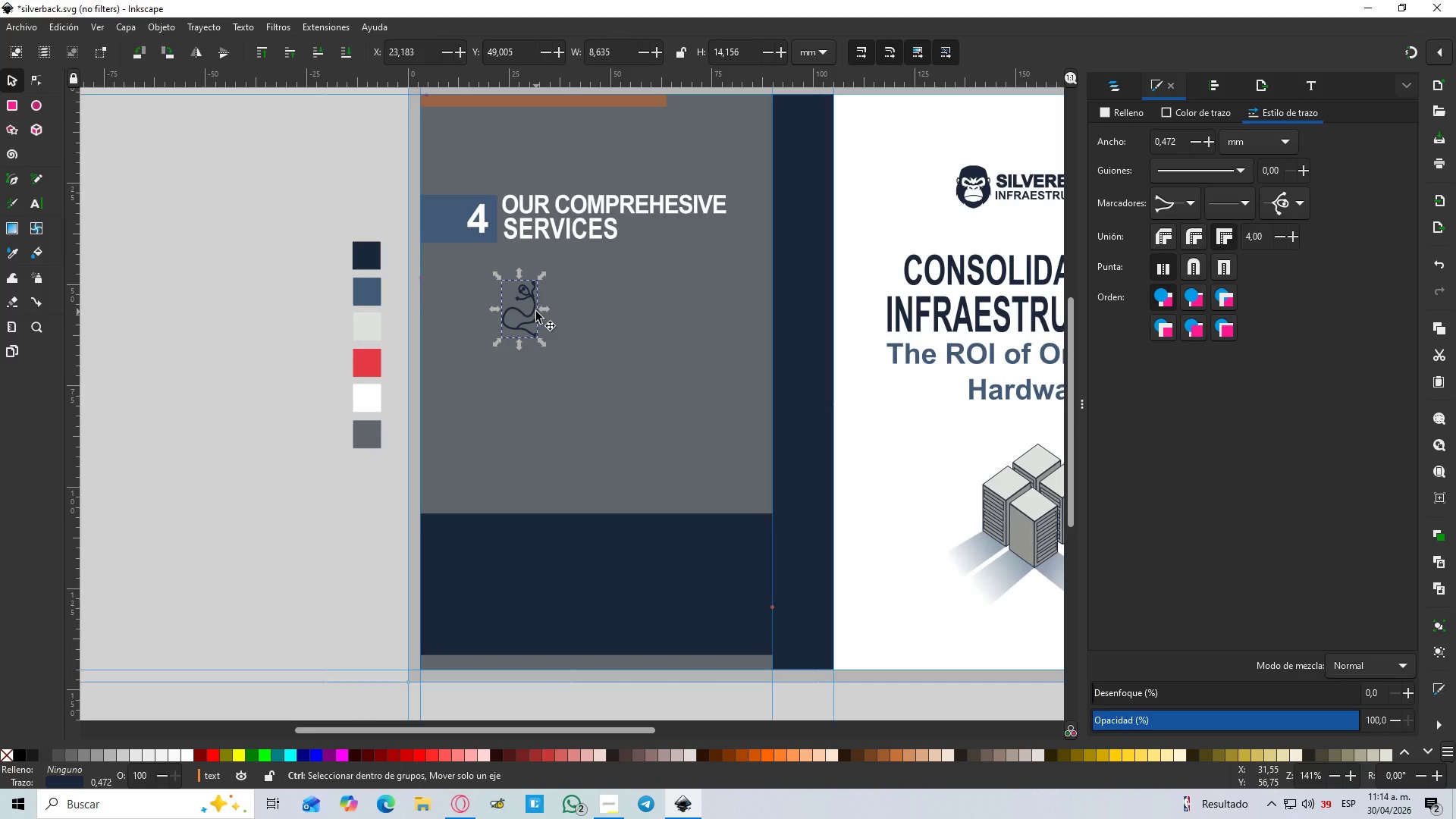 
key(Control+ControlLeft)
 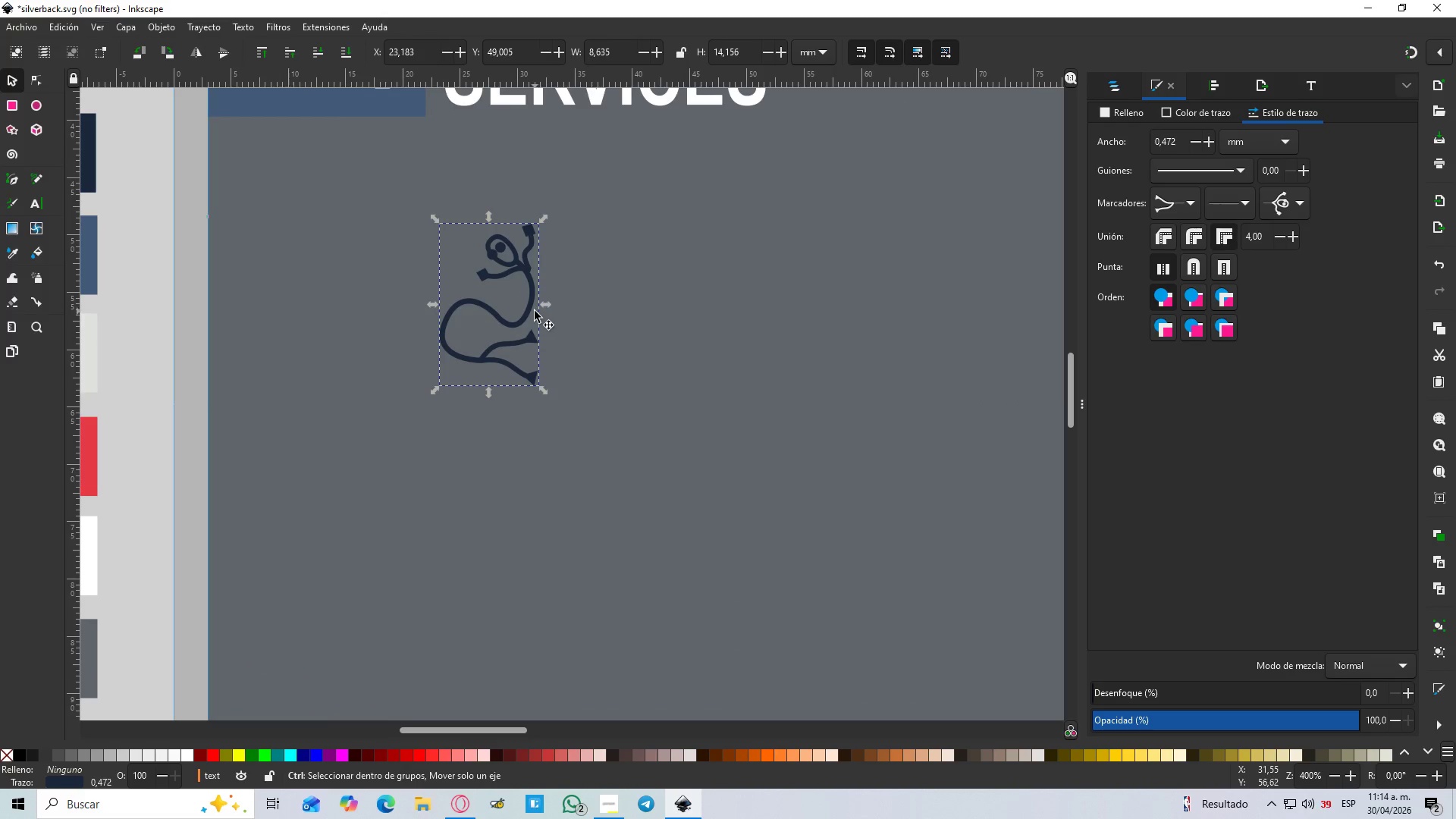 
key(Control+ControlLeft)
 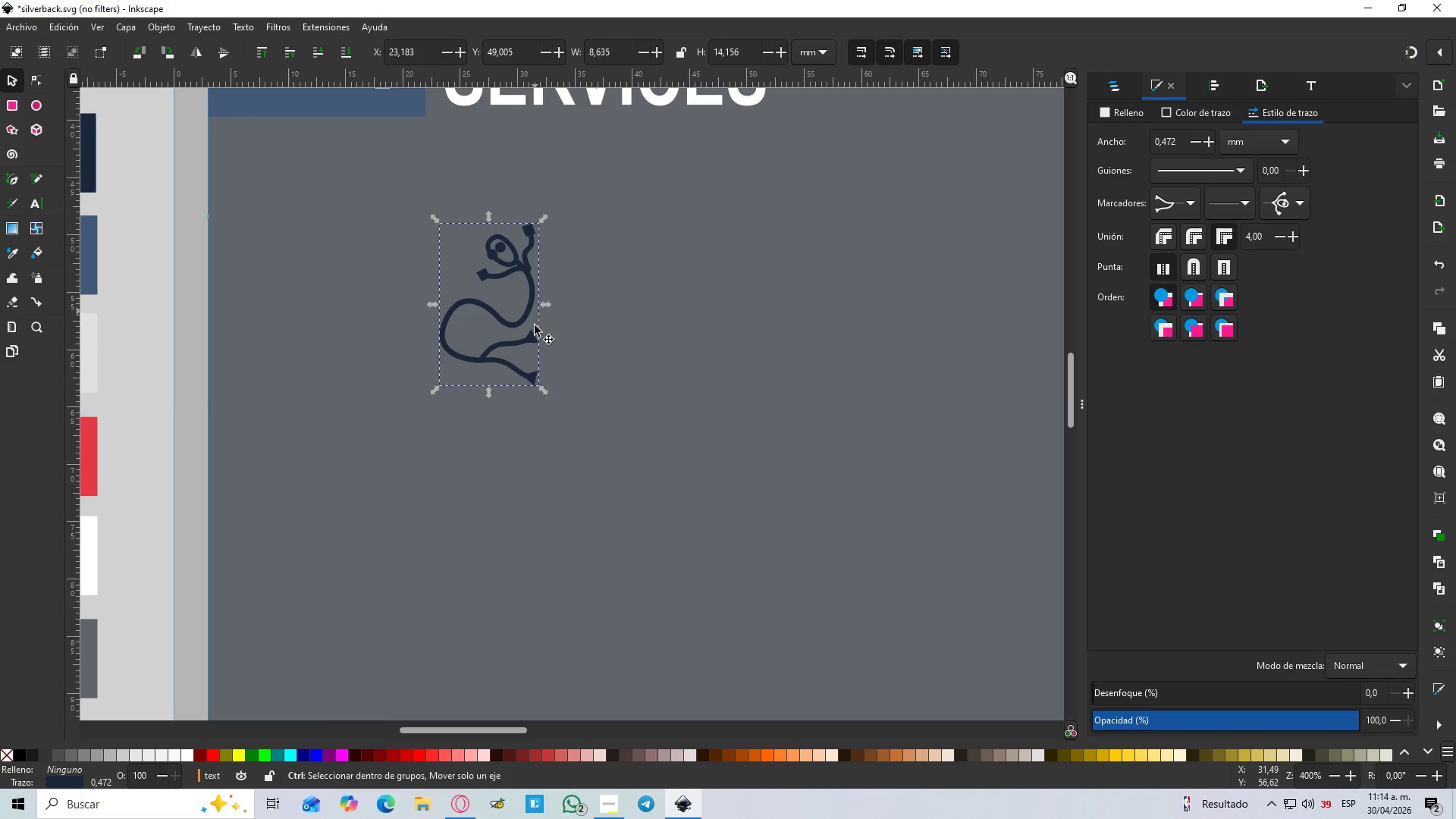 
key(Control+ControlLeft)
 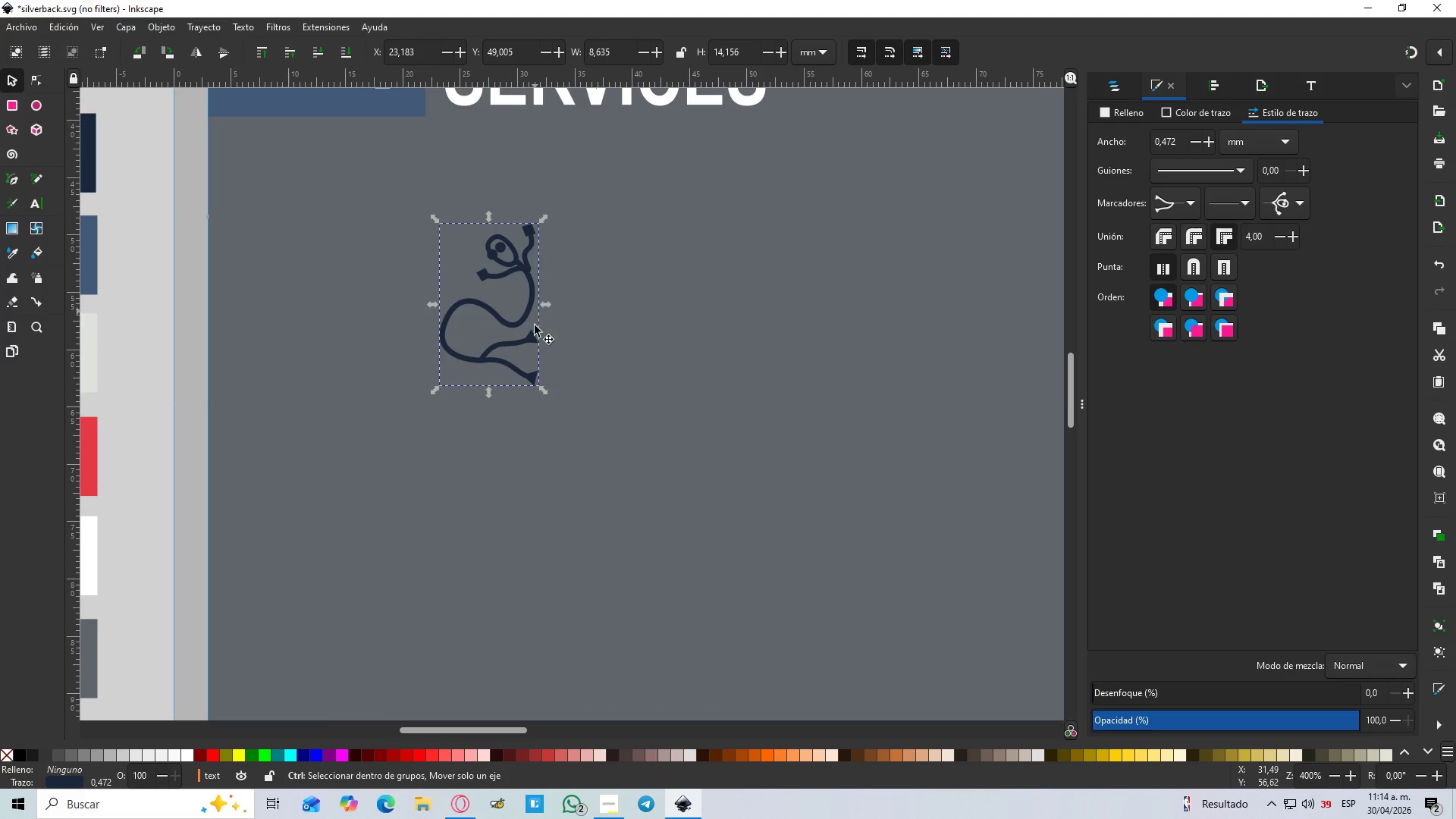 
key(Control+ControlLeft)
 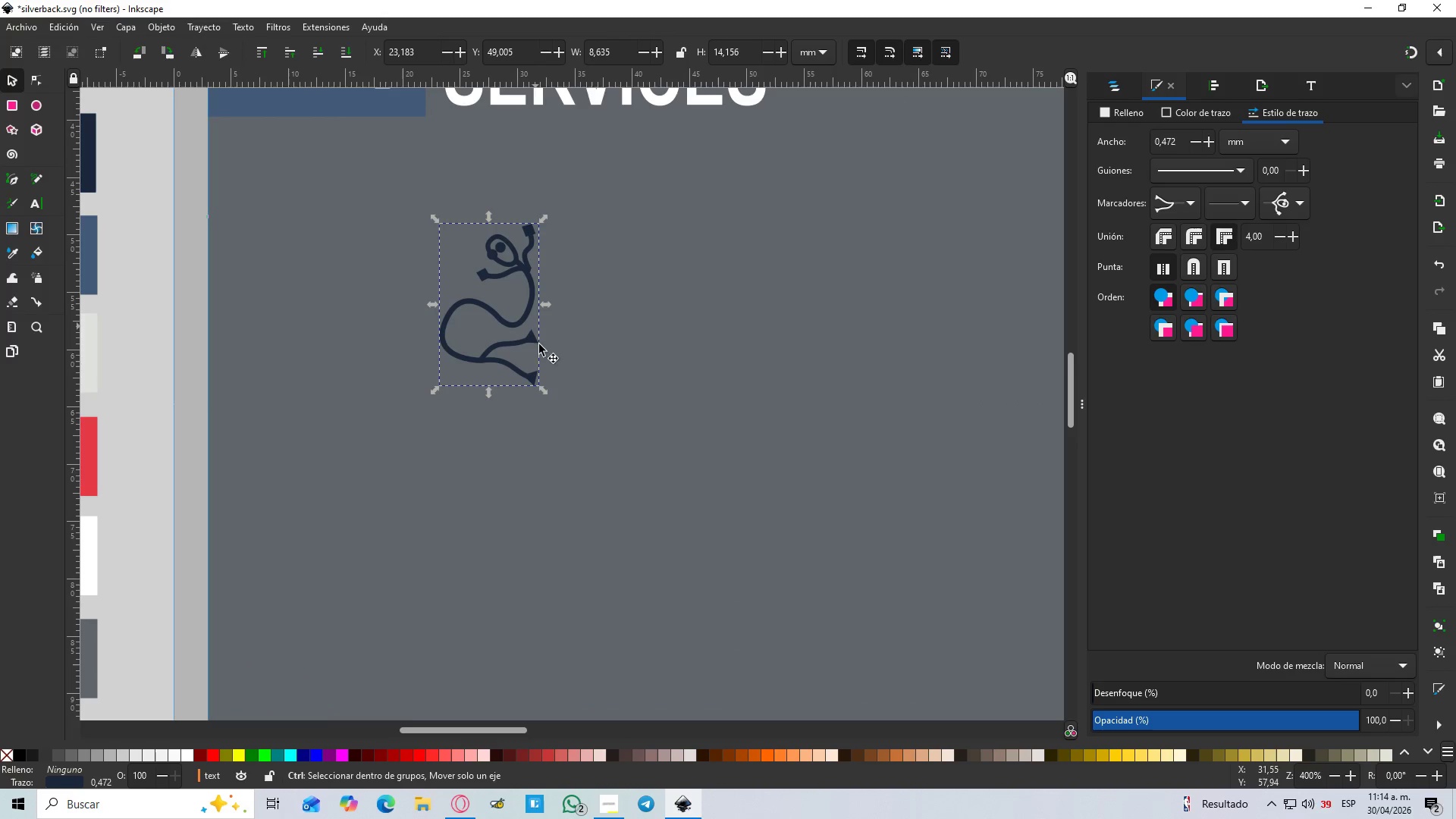 
key(Control+ControlLeft)
 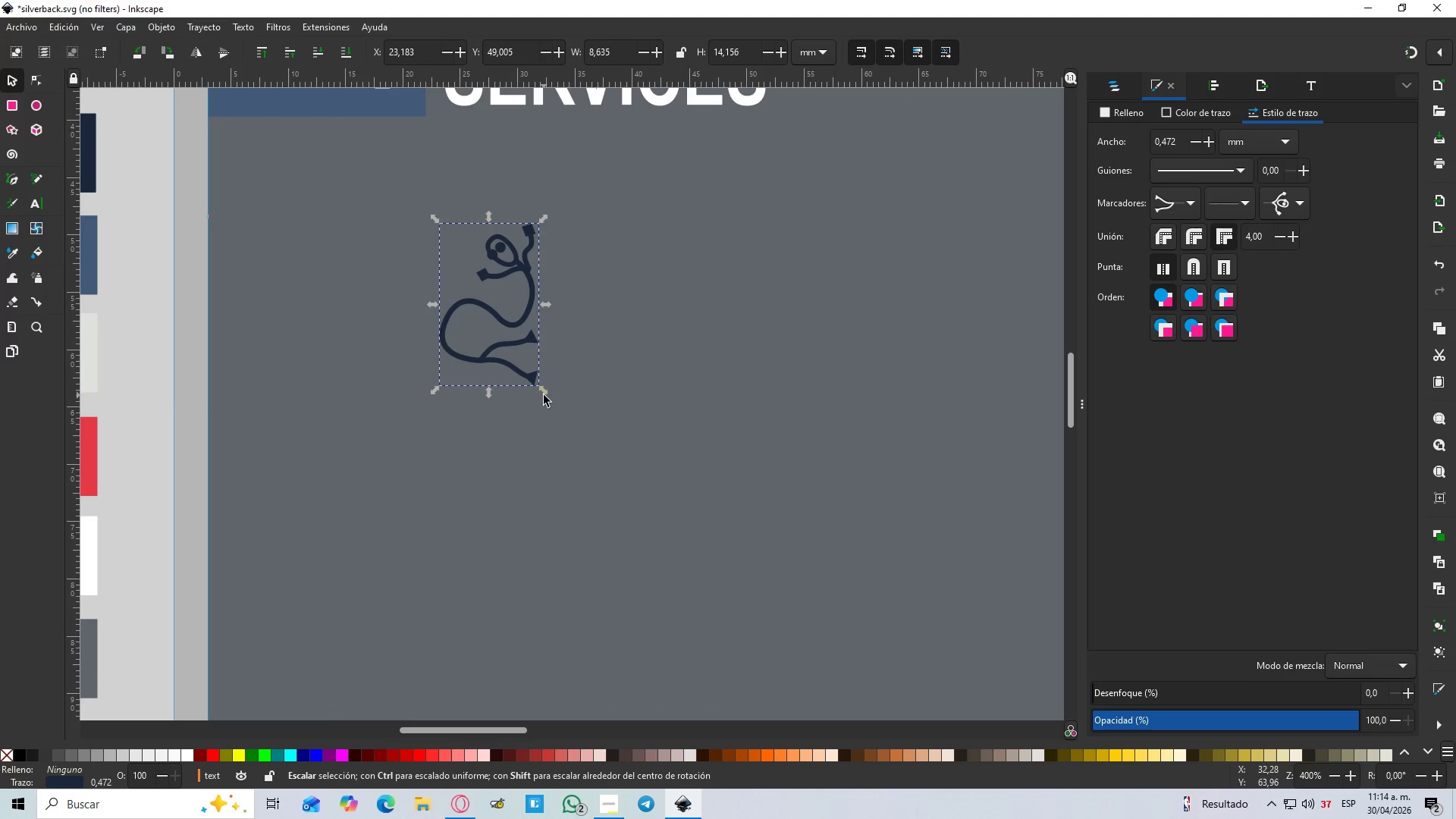 
scroll: coordinate [536, 312], scroll_direction: up, amount: 3.0
 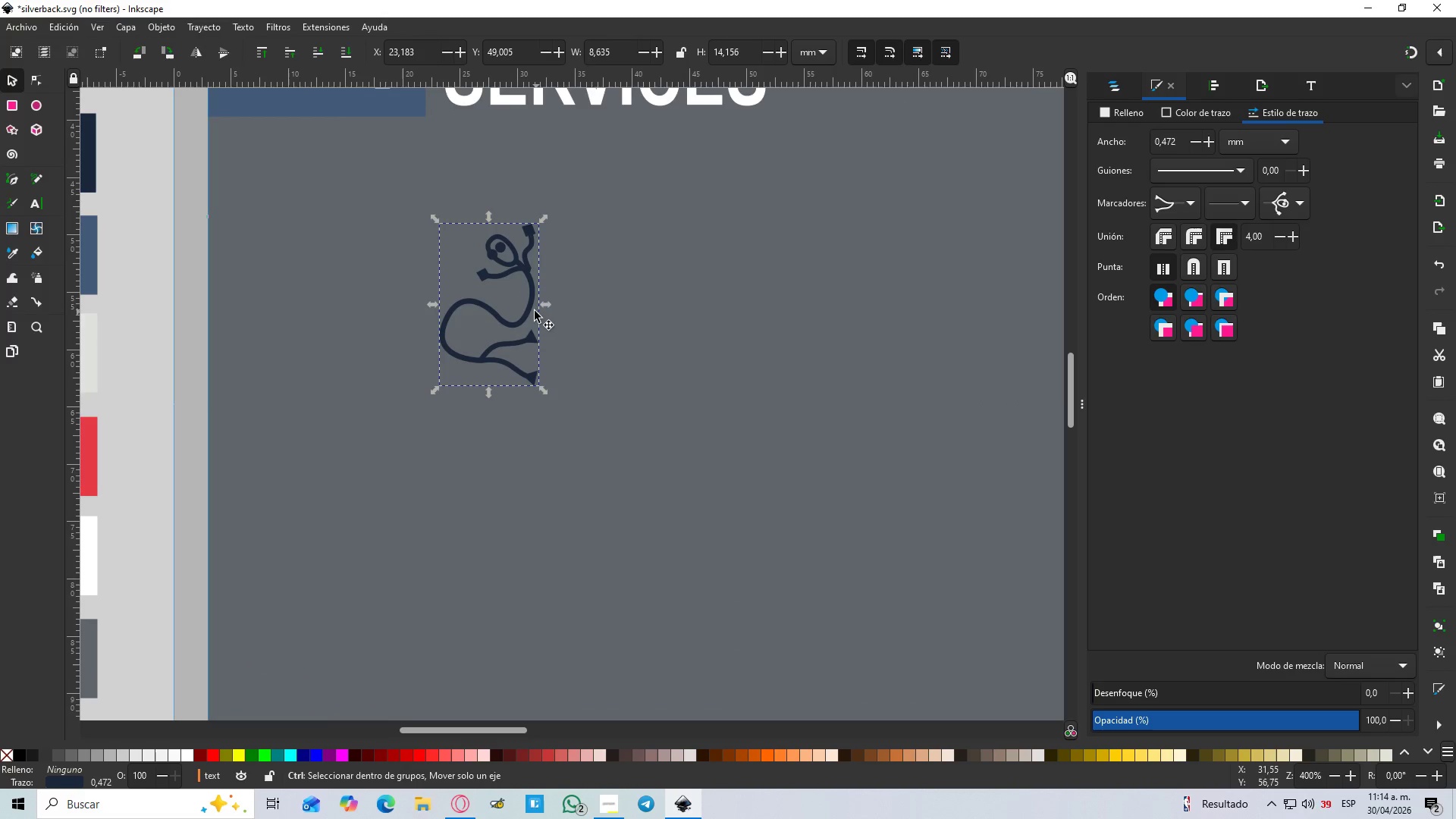 
left_click_drag(start_coordinate=[544, 395], to_coordinate=[544, 362])
 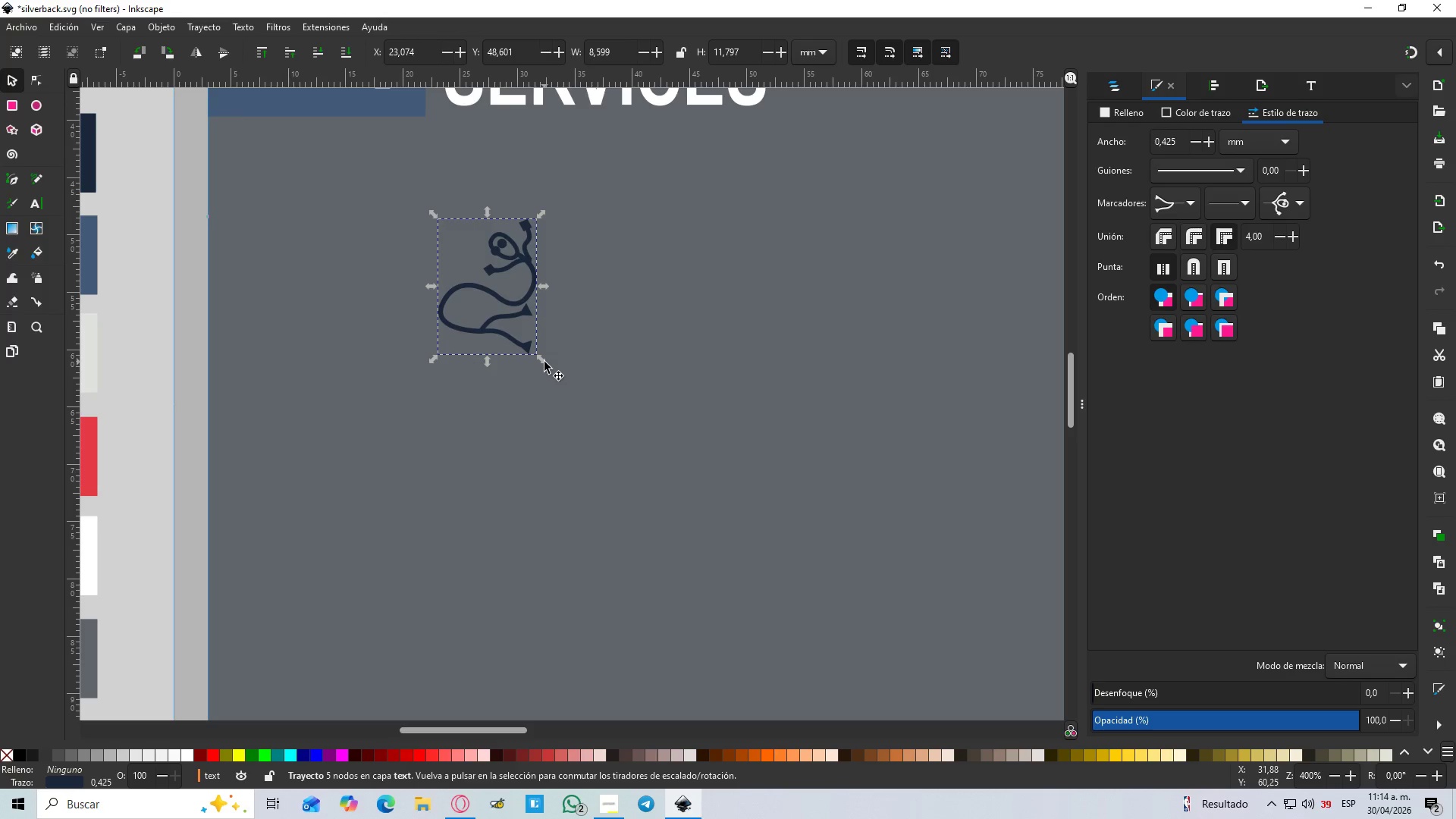 
hold_key(key=ControlLeft, duration=0.86)
scroll: coordinate [544, 362], scroll_direction: down, amount: 3.0
 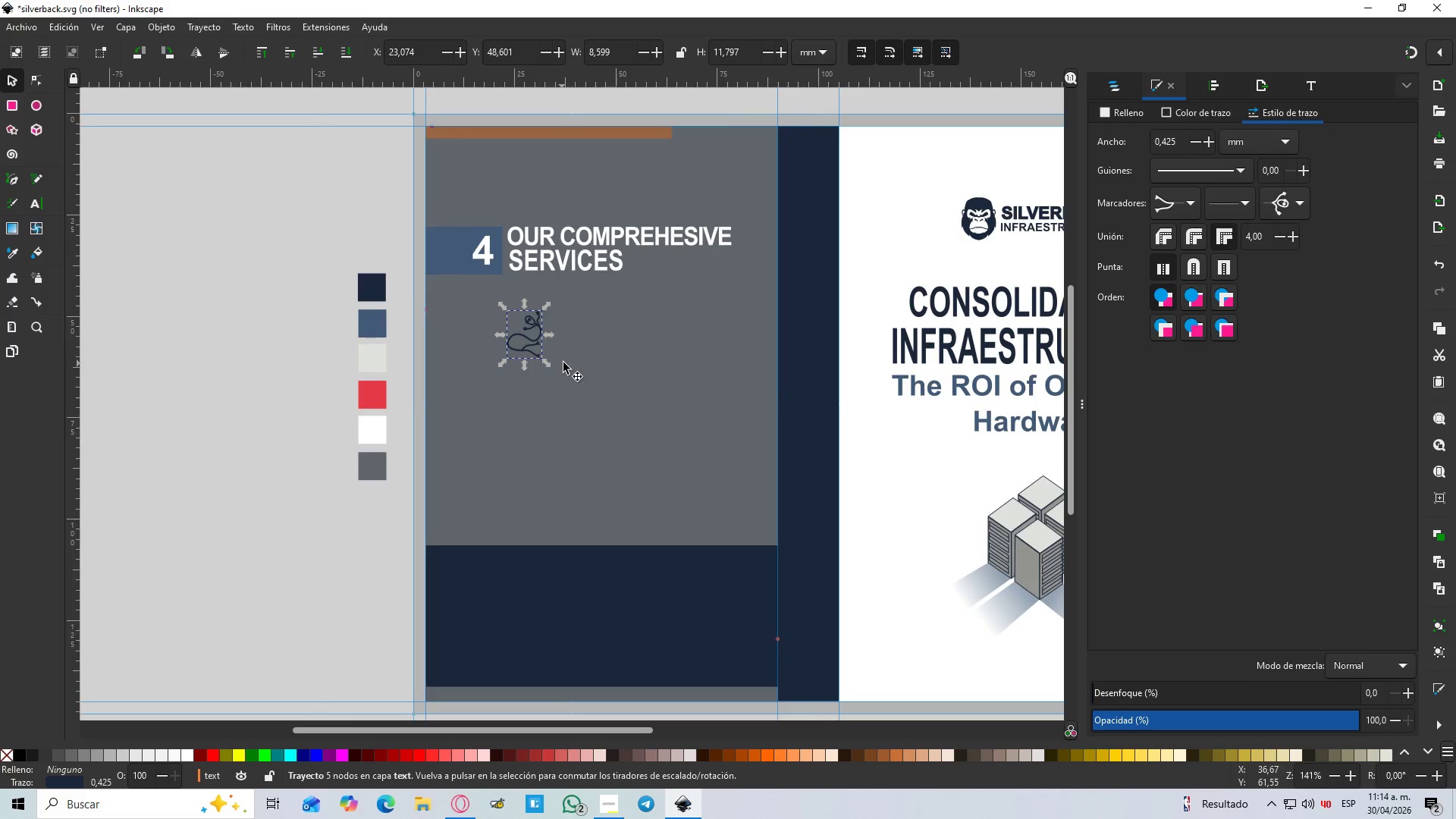 
hold_key(key=ControlLeft, duration=1.5)
 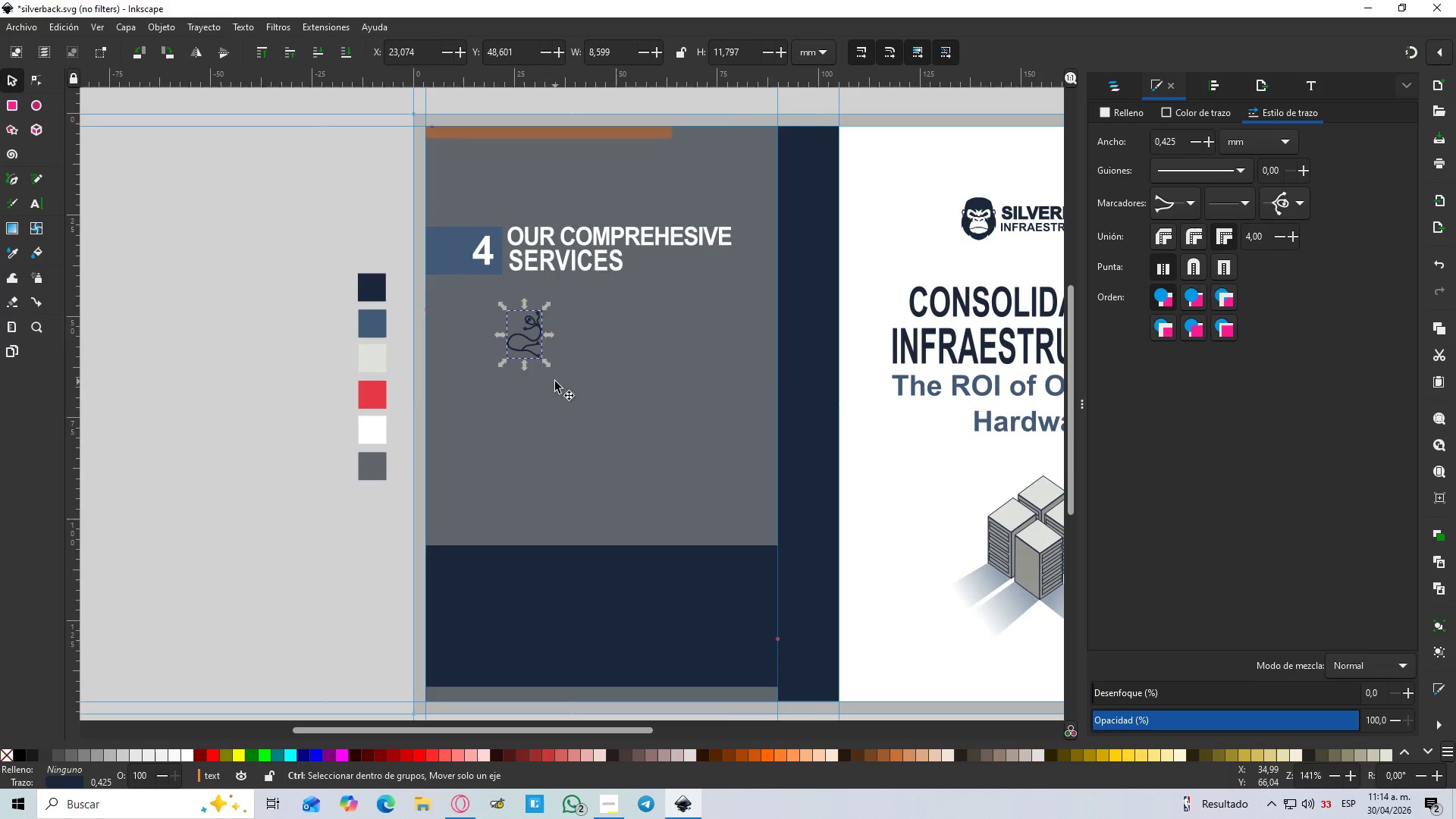 
hold_key(key=ControlLeft, duration=1.52)
 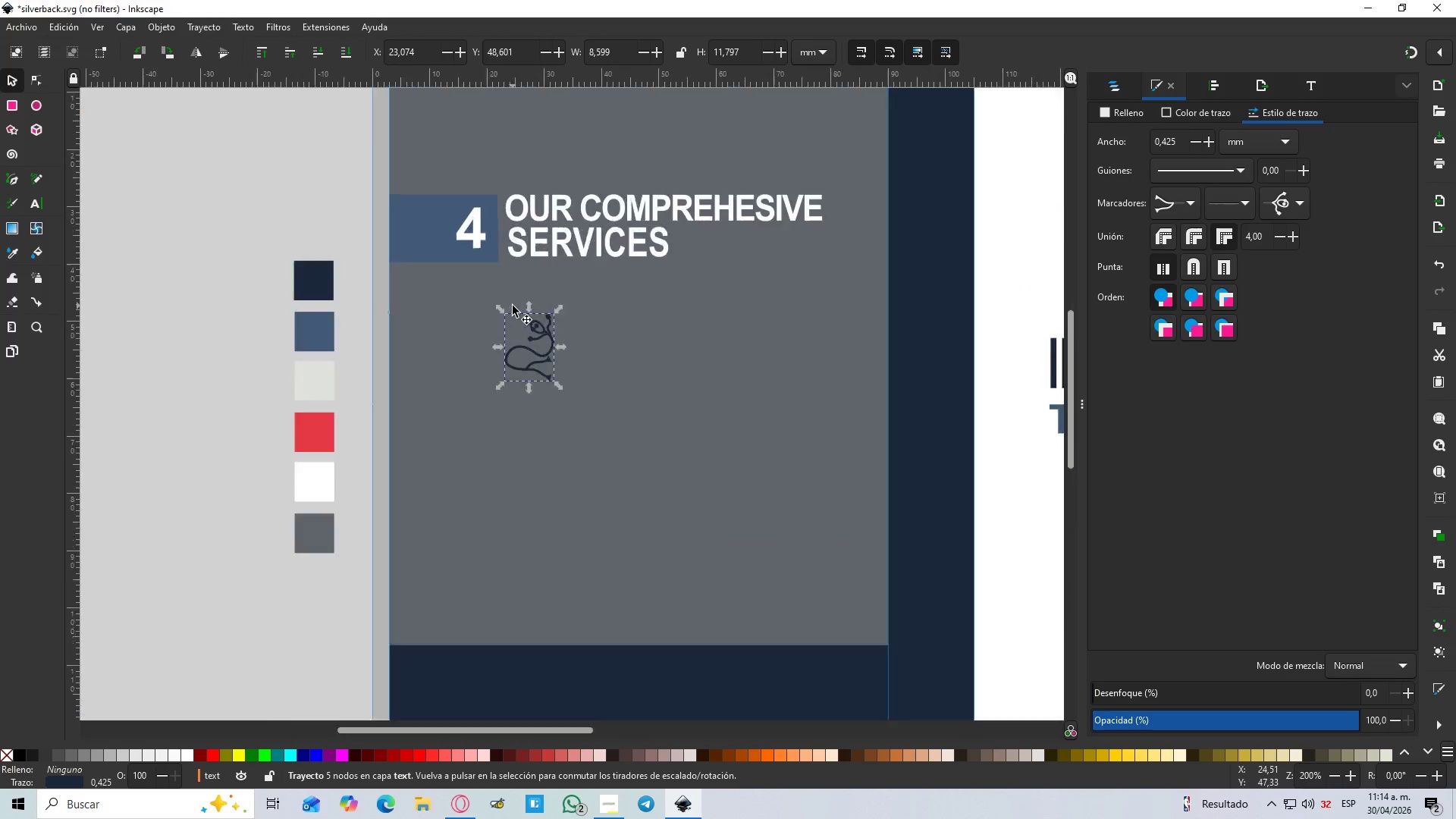 
hold_key(key=ControlLeft, duration=0.84)
scroll: coordinate [513, 306], scroll_direction: up, amount: 3.0
 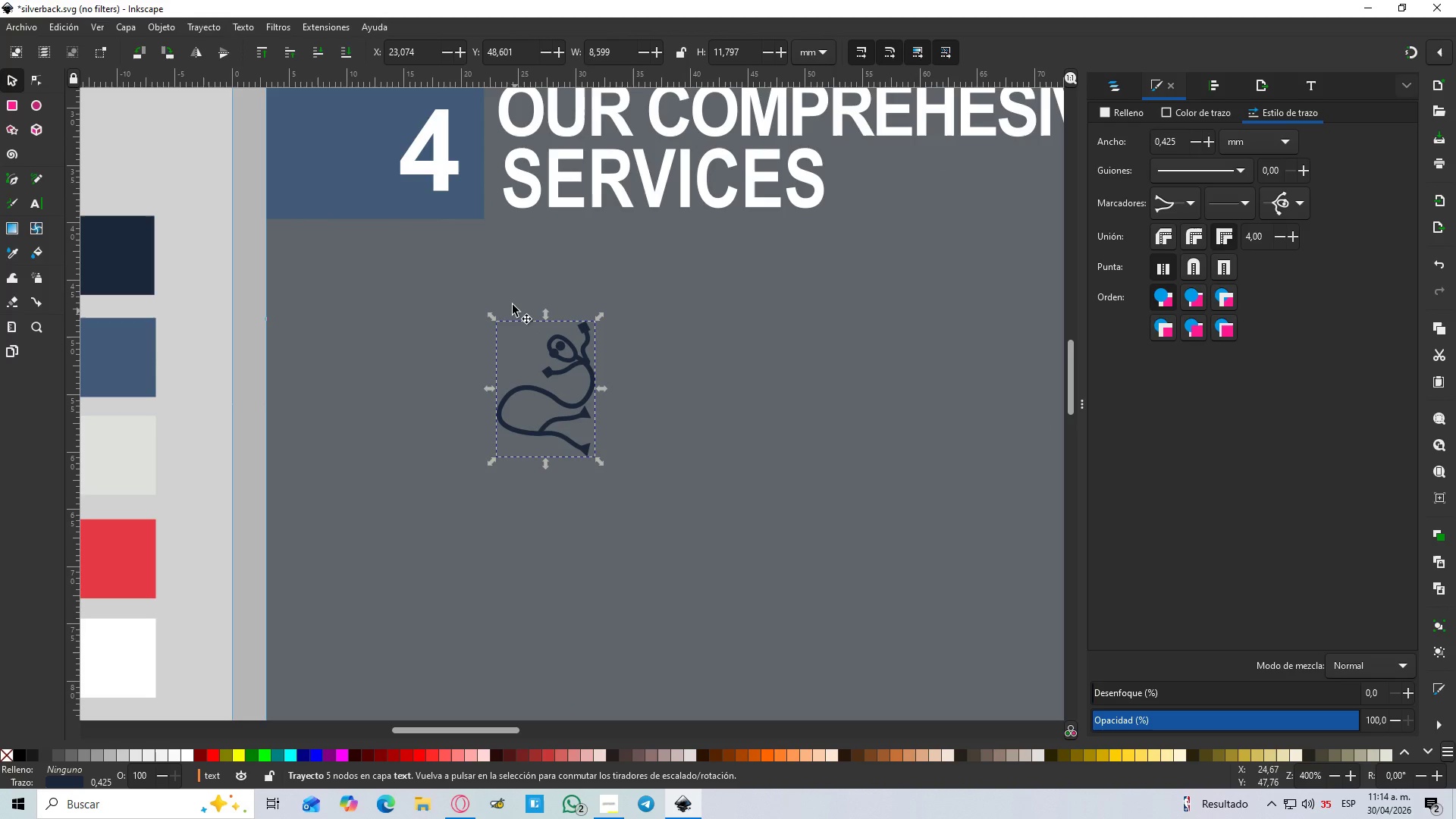 
key(D)
 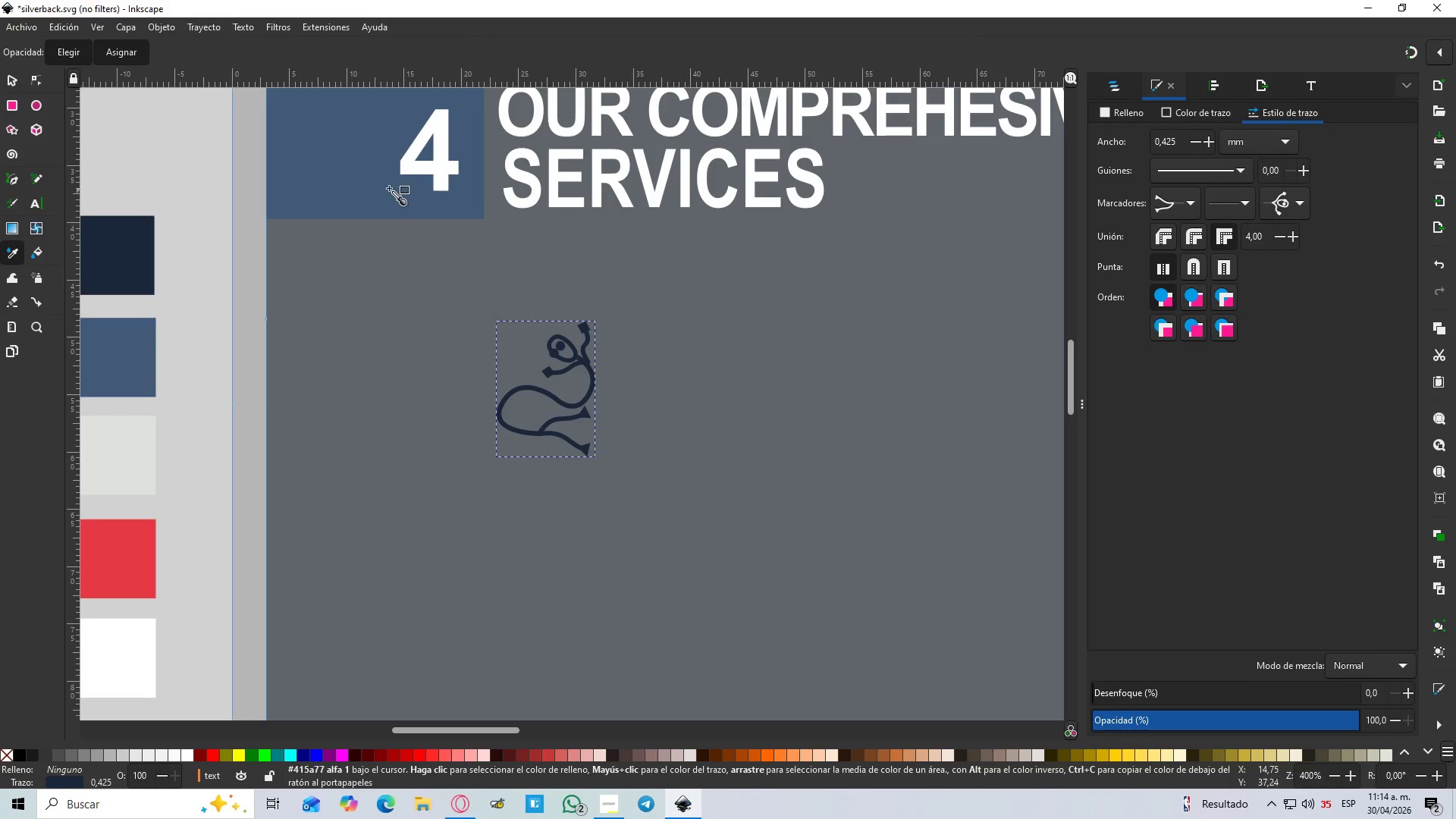 
left_click([384, 187])
 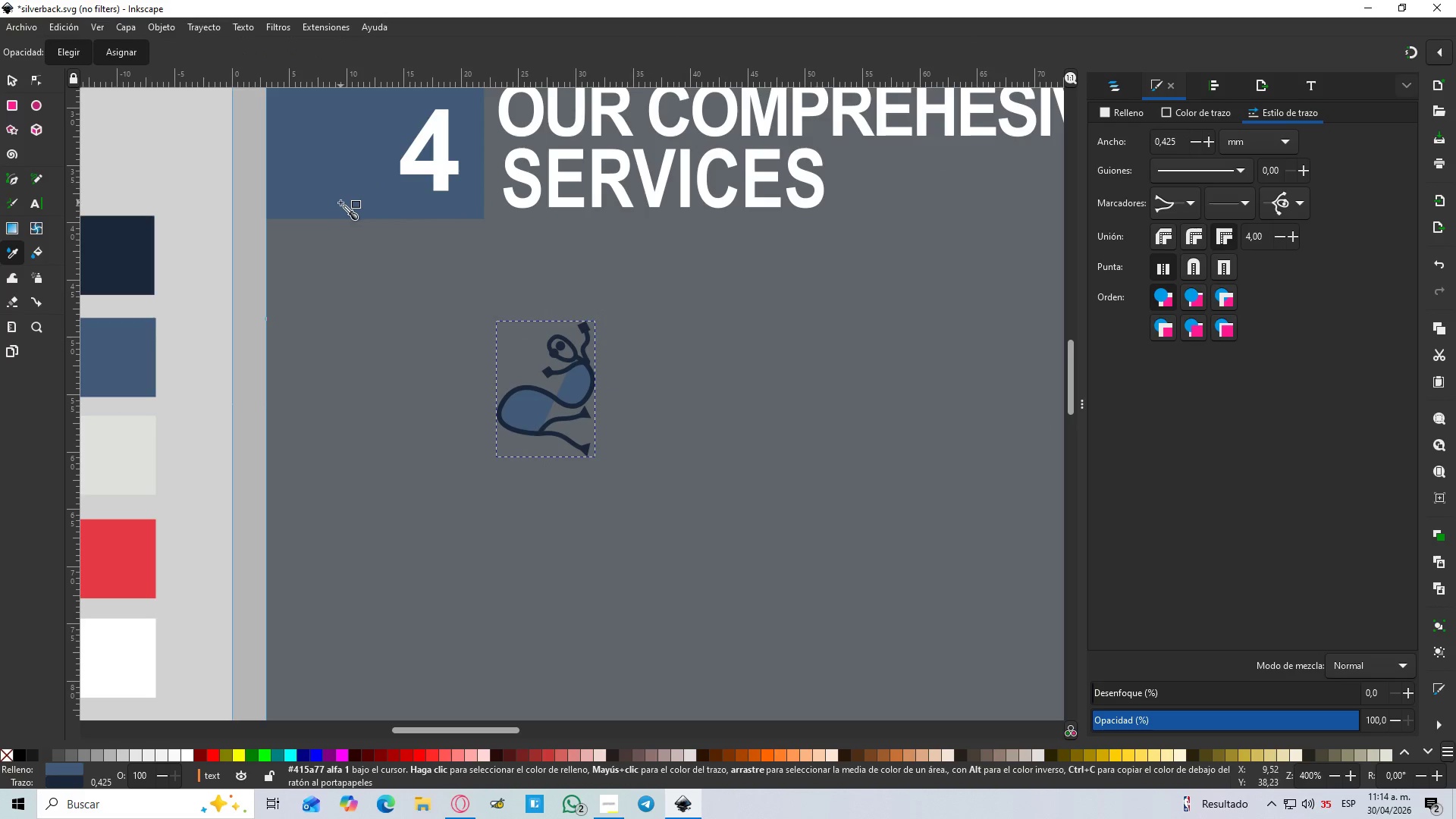 
key(Control+Z)
 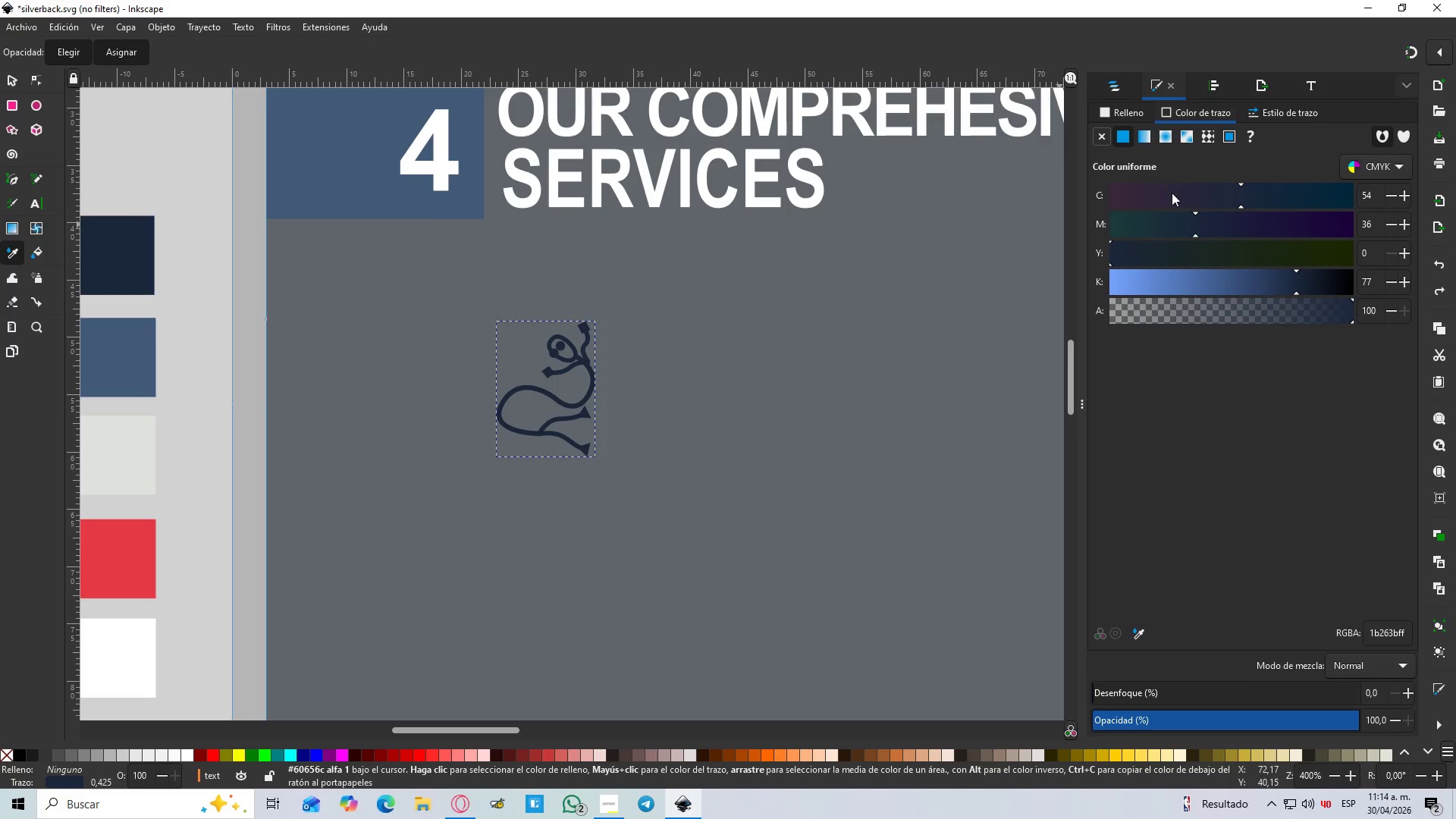 
left_click([1136, 631])
 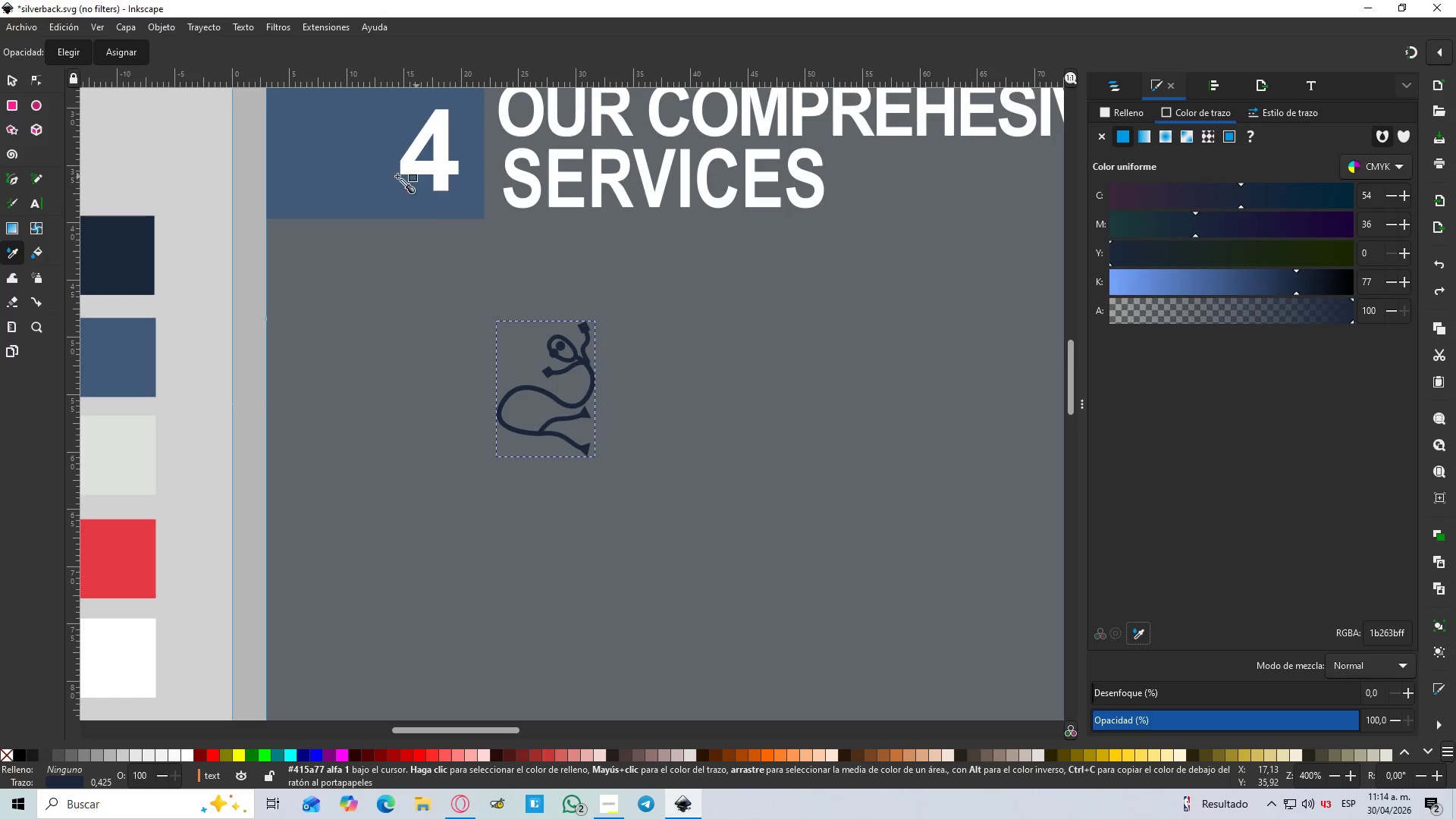 
left_click([373, 176])
 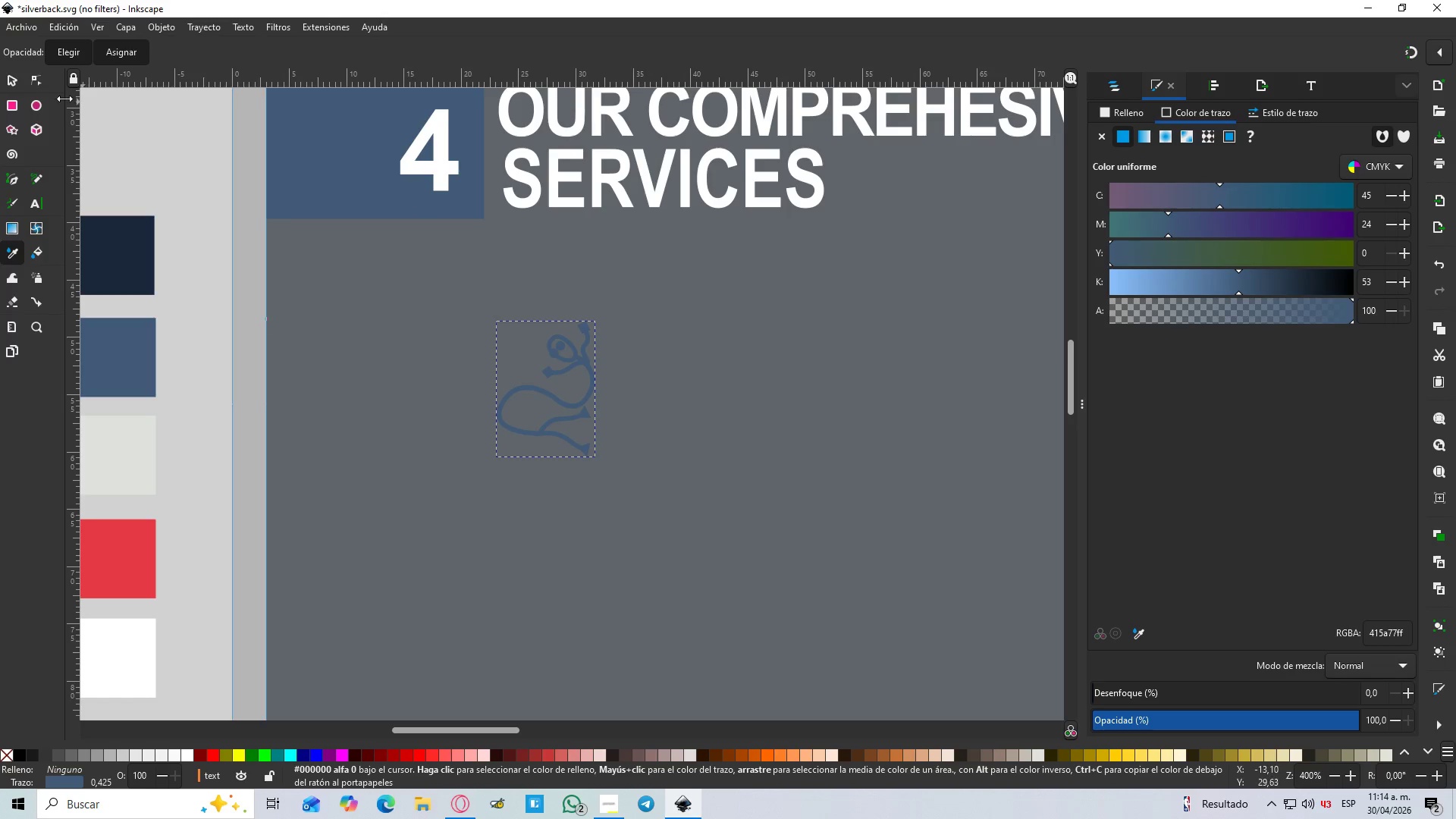 
left_click([5, 74])
 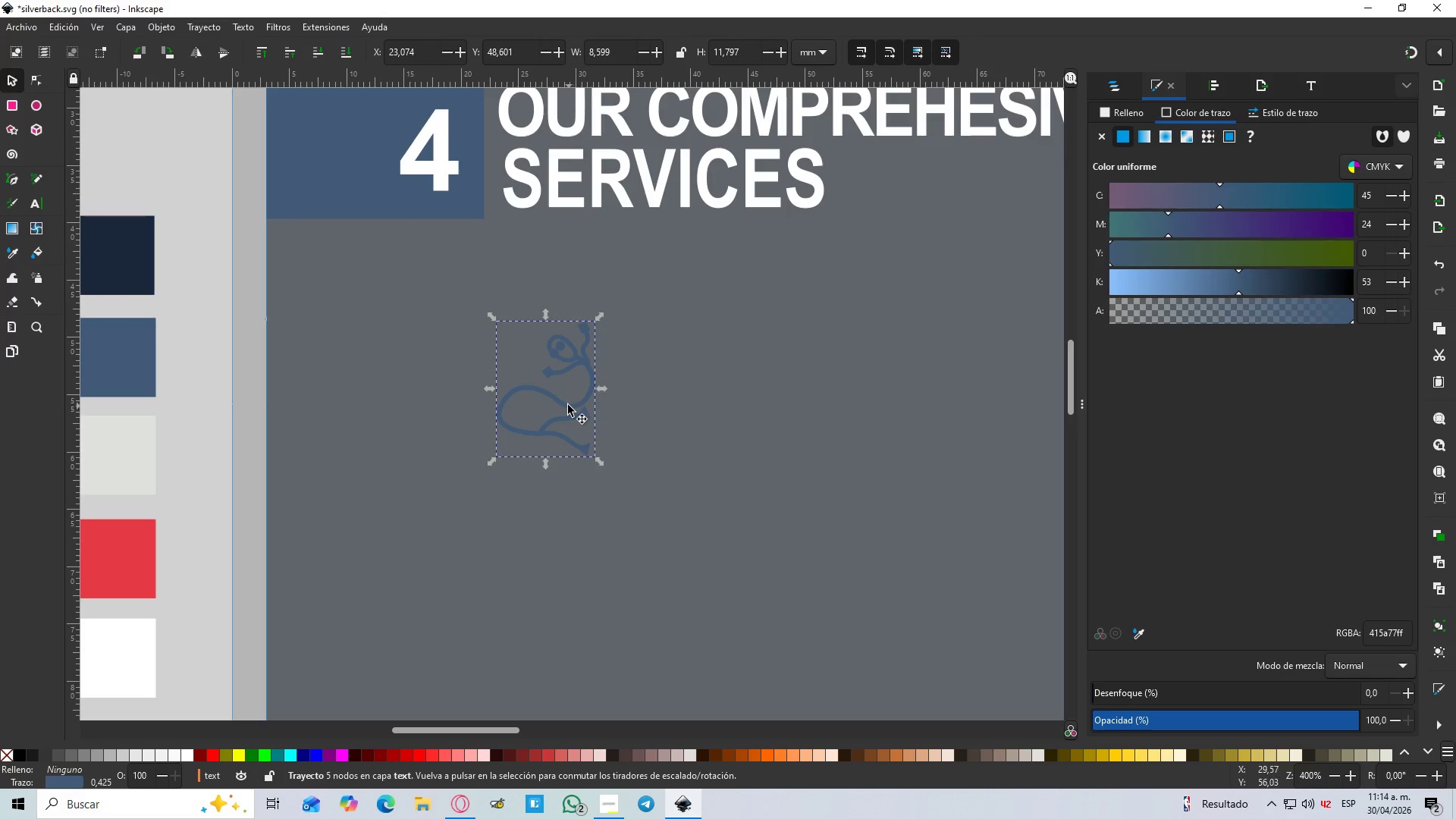 
left_click_drag(start_coordinate=[563, 405], to_coordinate=[554, 403])
 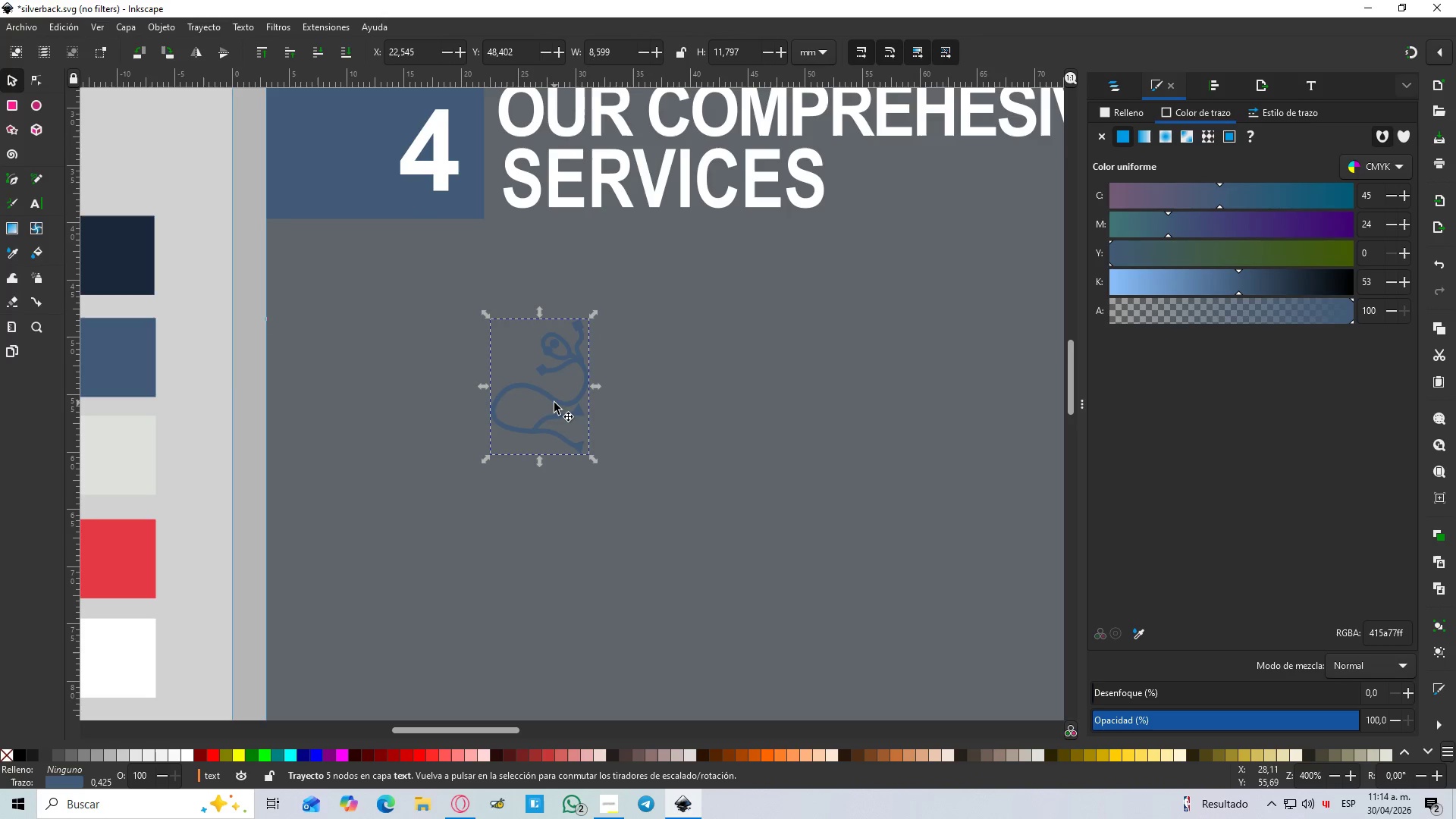 
hold_key(key=ControlLeft, duration=0.56)
scroll: coordinate [554, 403], scroll_direction: down, amount: 3.0
 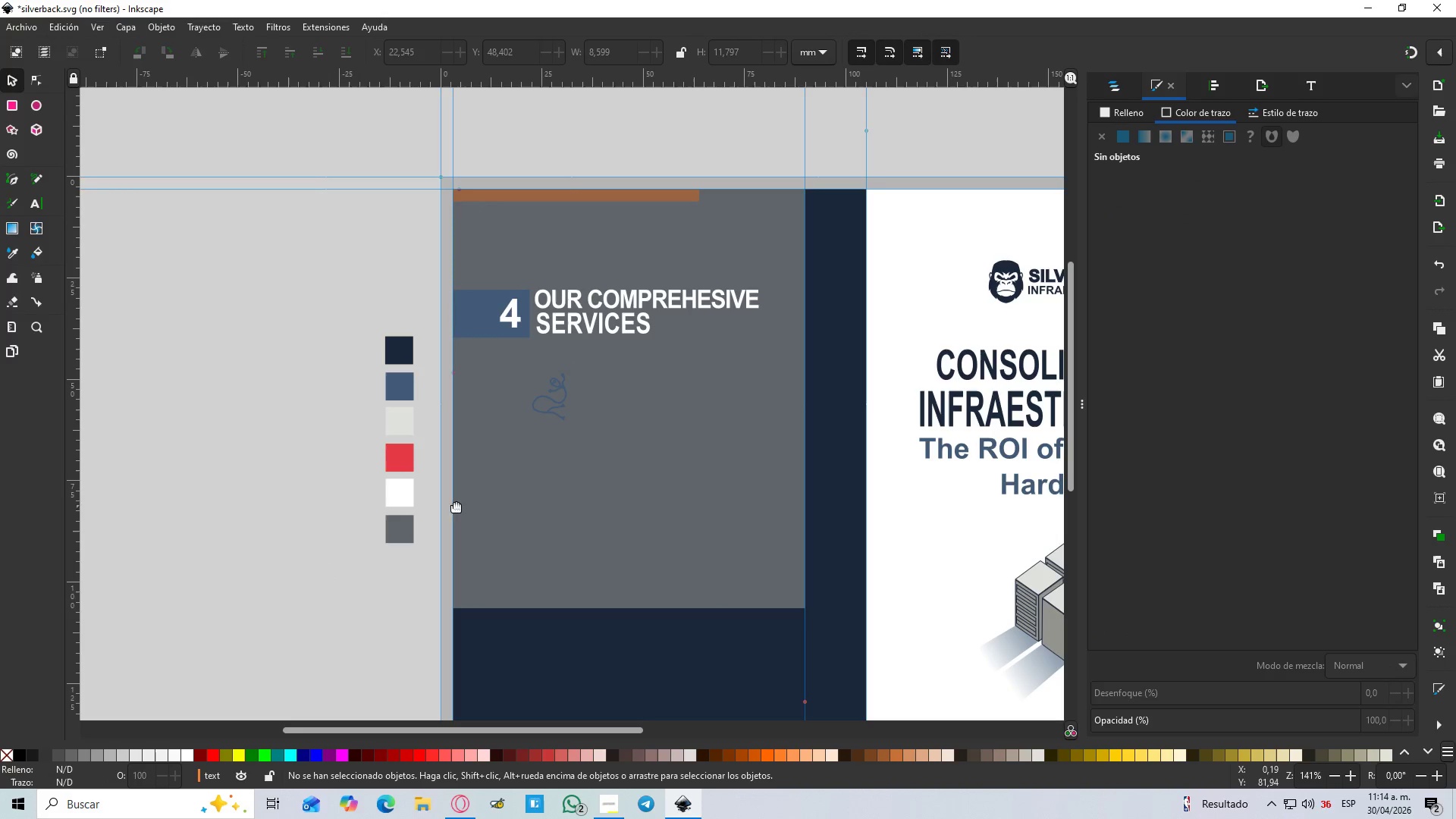 
hold_key(key=ControlLeft, duration=1.38)
scroll: coordinate [595, 423], scroll_direction: up, amount: 1.0
 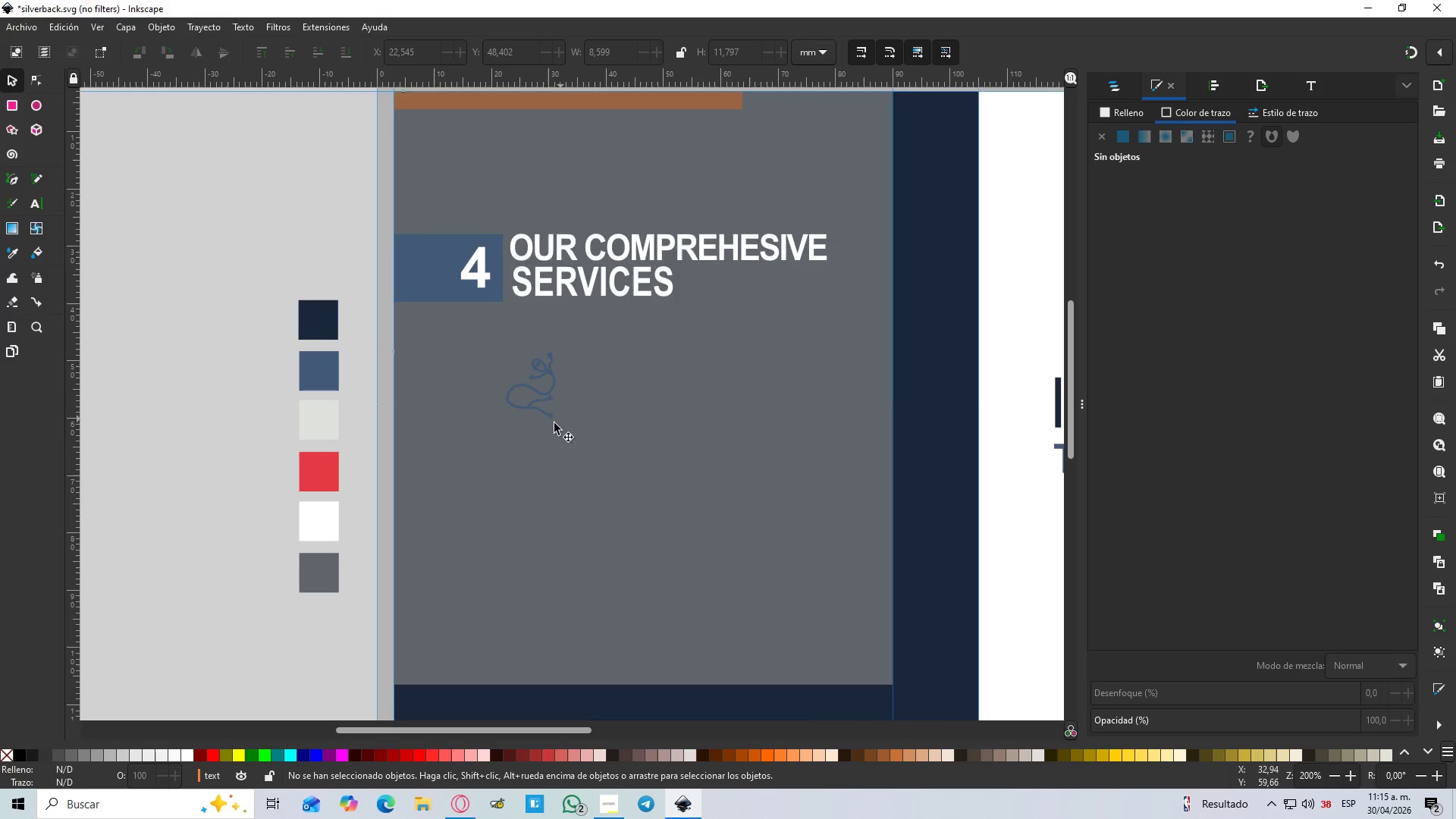 
hold_key(key=ControlLeft, duration=1.01)
scroll: coordinate [538, 461], scroll_direction: up, amount: 2.0
 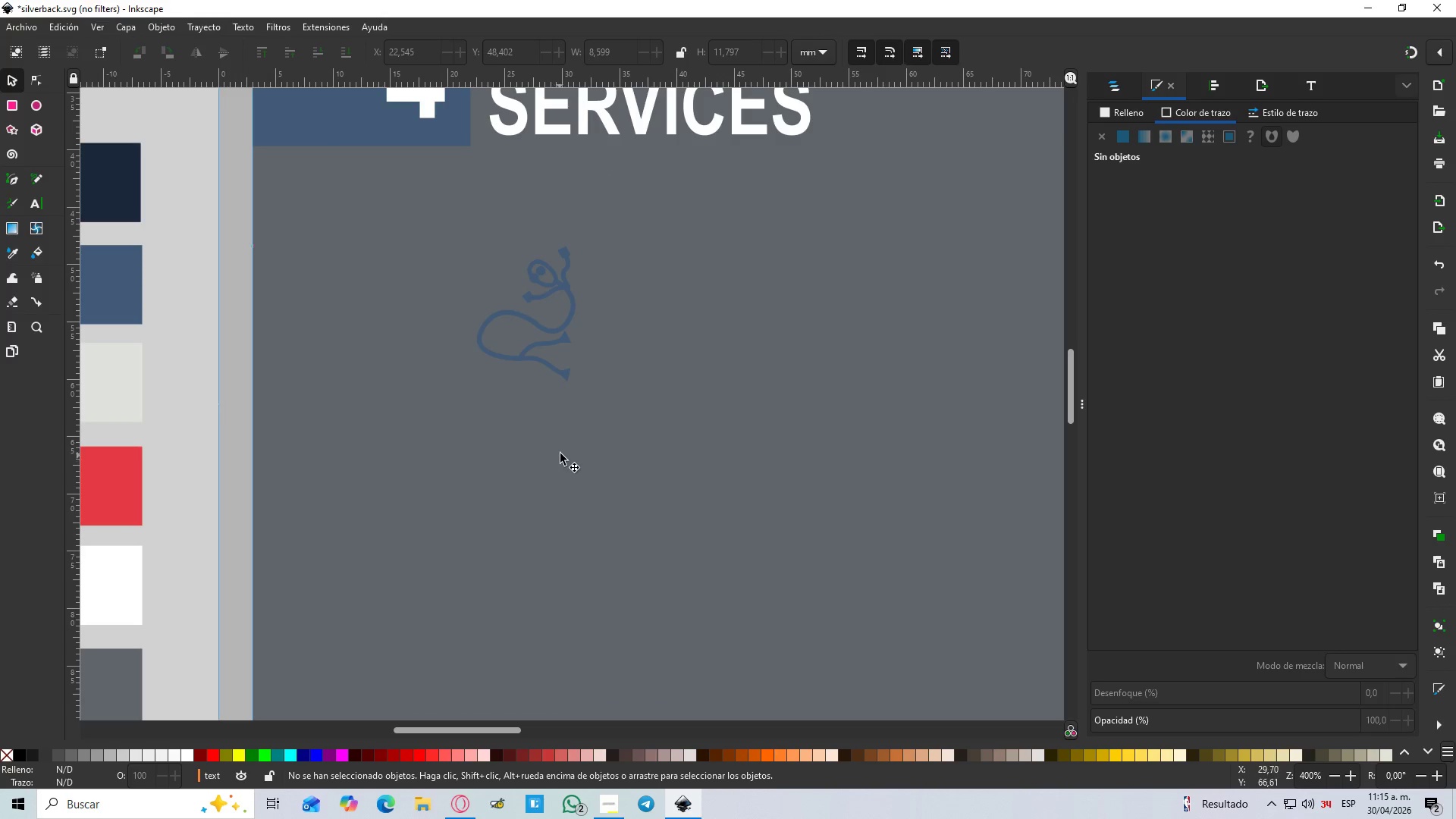 
left_click([1101, 89])
 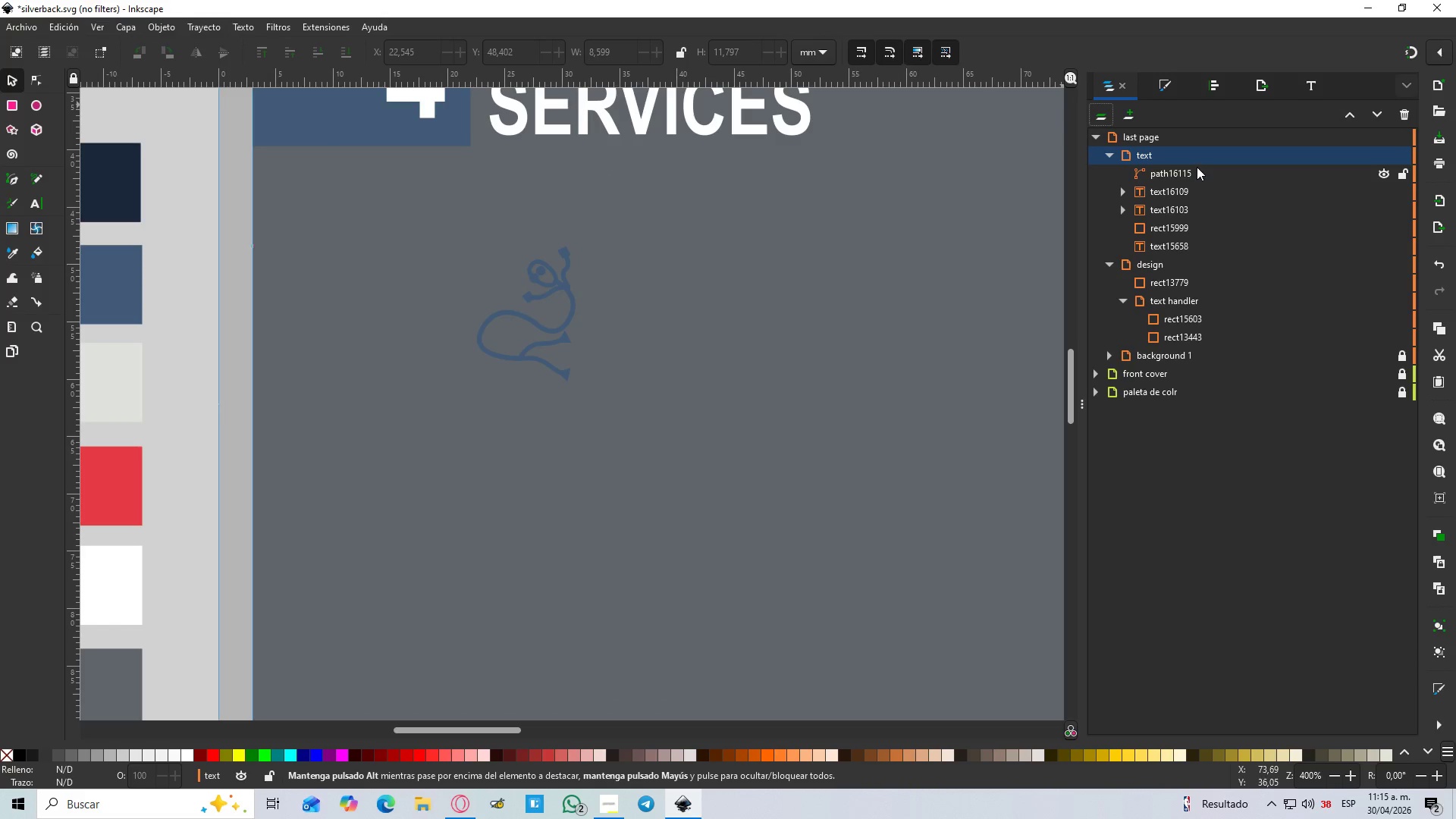 
left_click([1195, 168])
 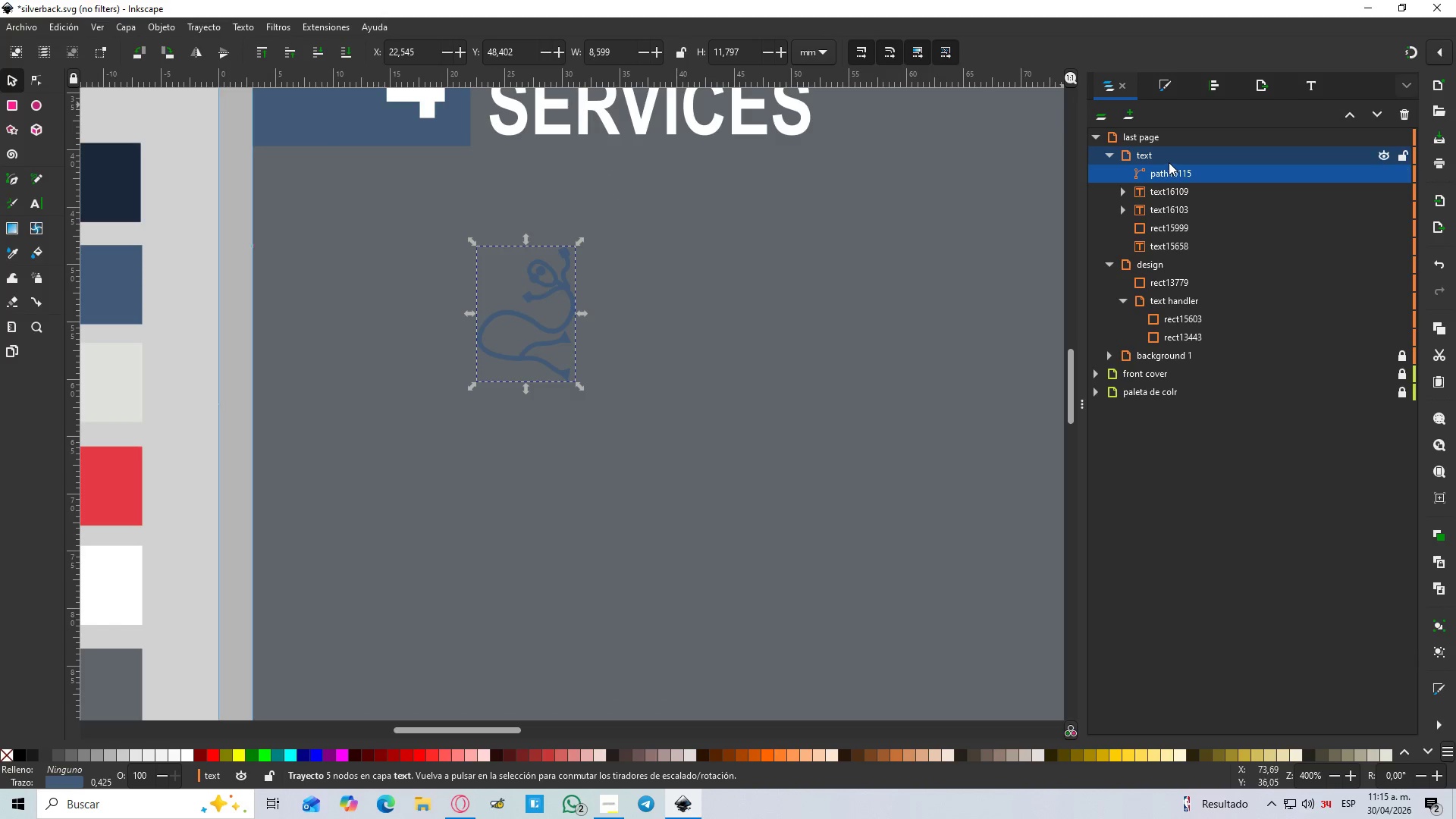 
left_click([1141, 132])
 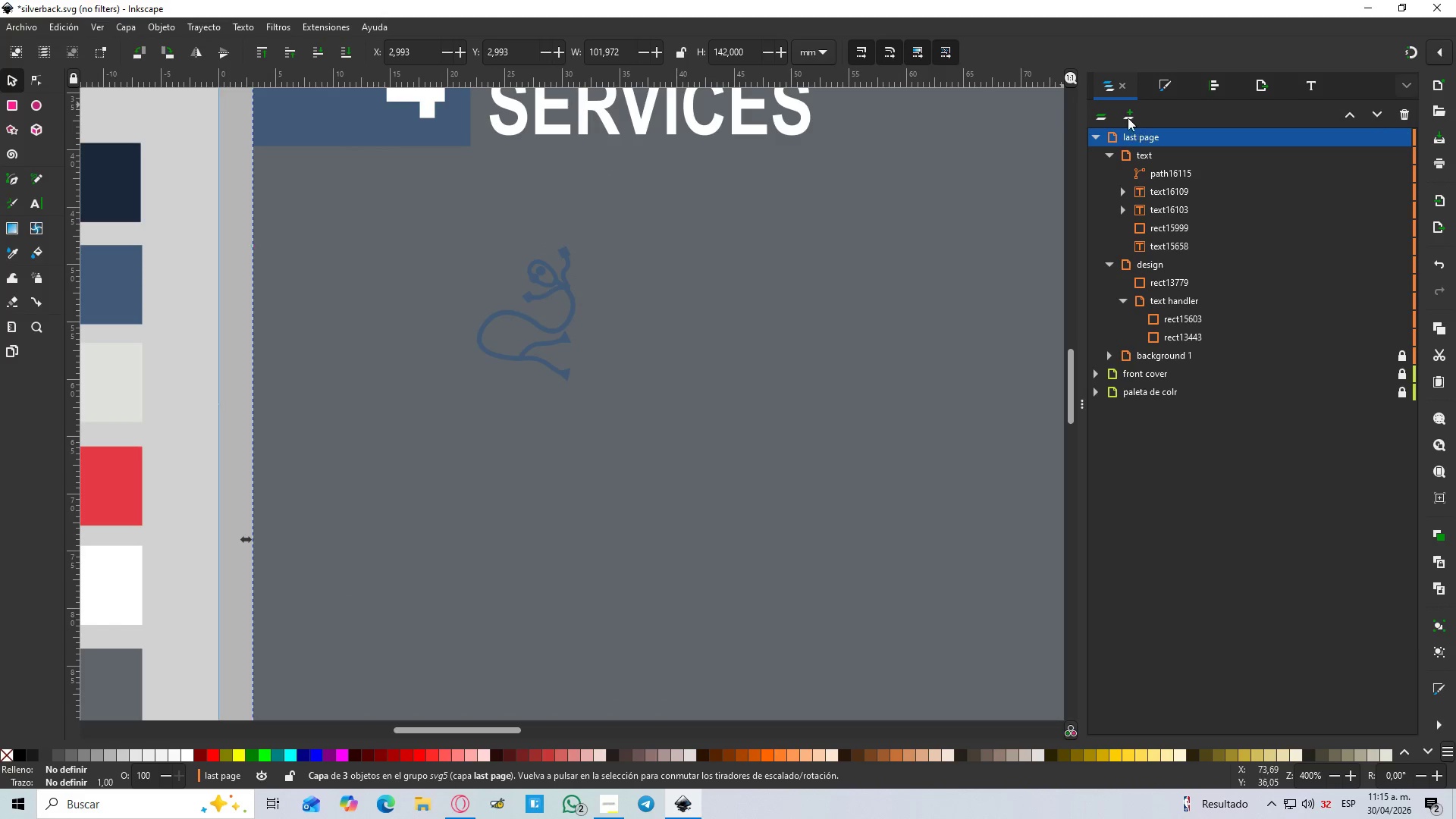 
left_click([1125, 111])
 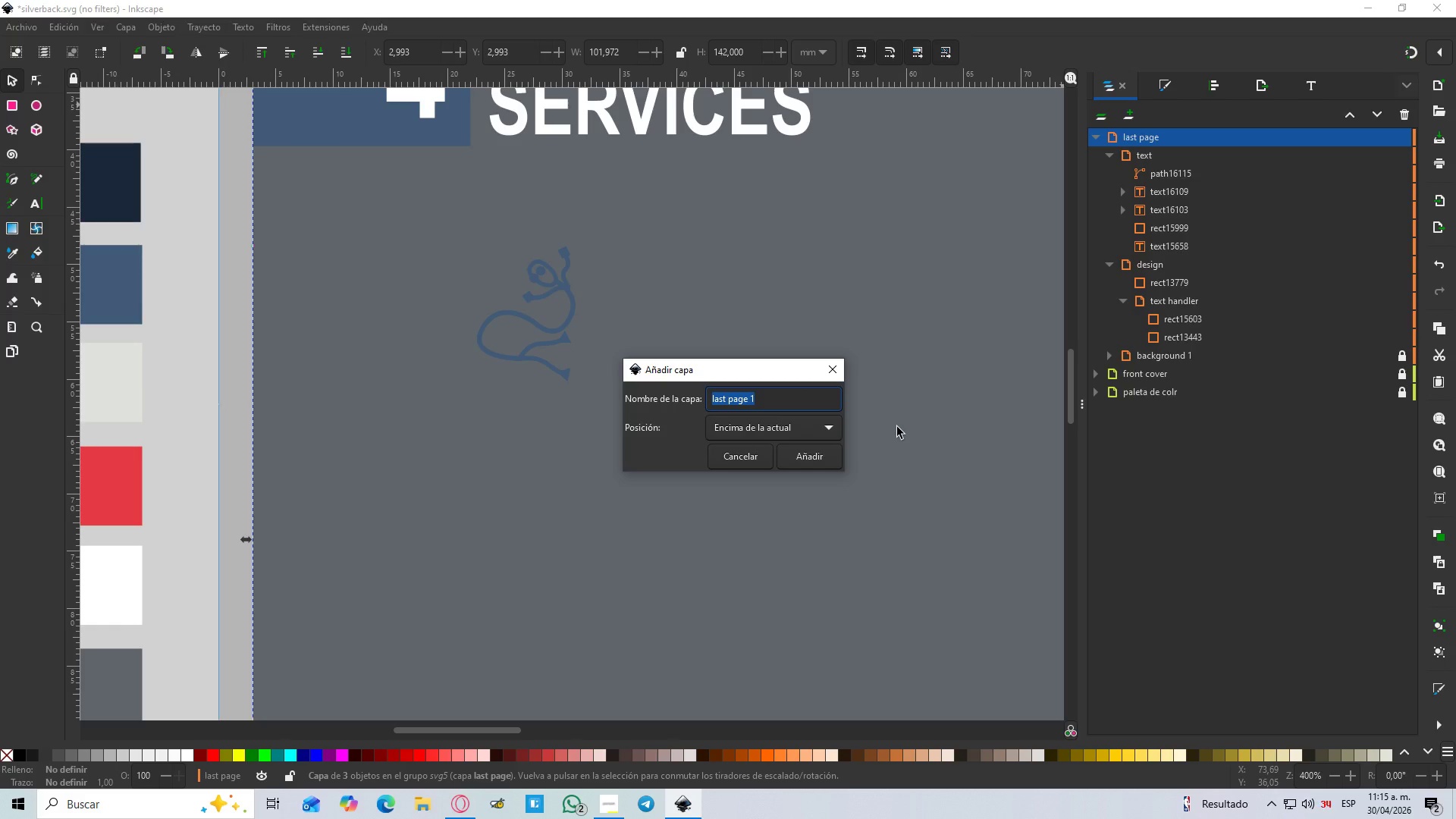 
type(ICONS)
 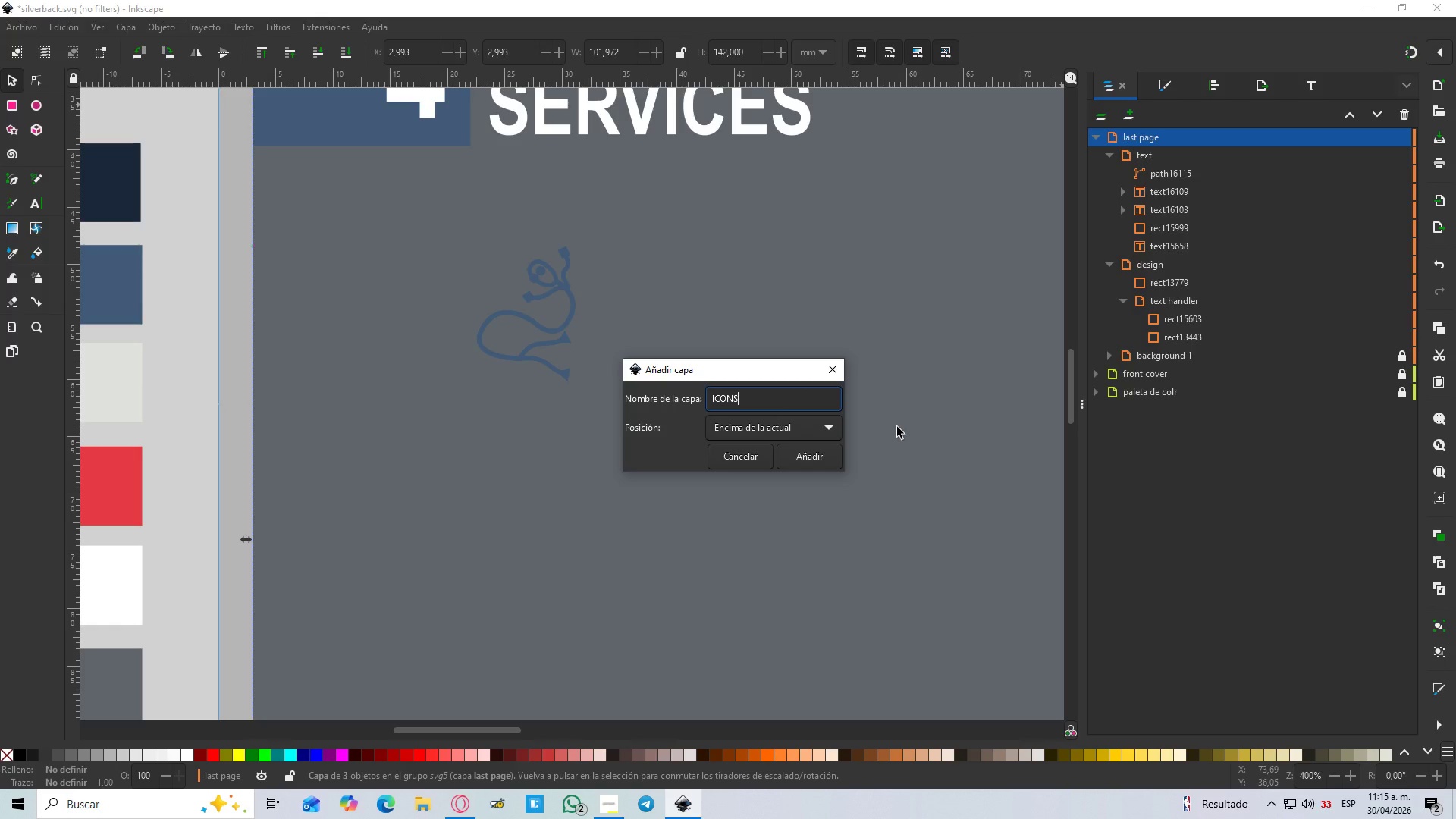 
key(Enter)
 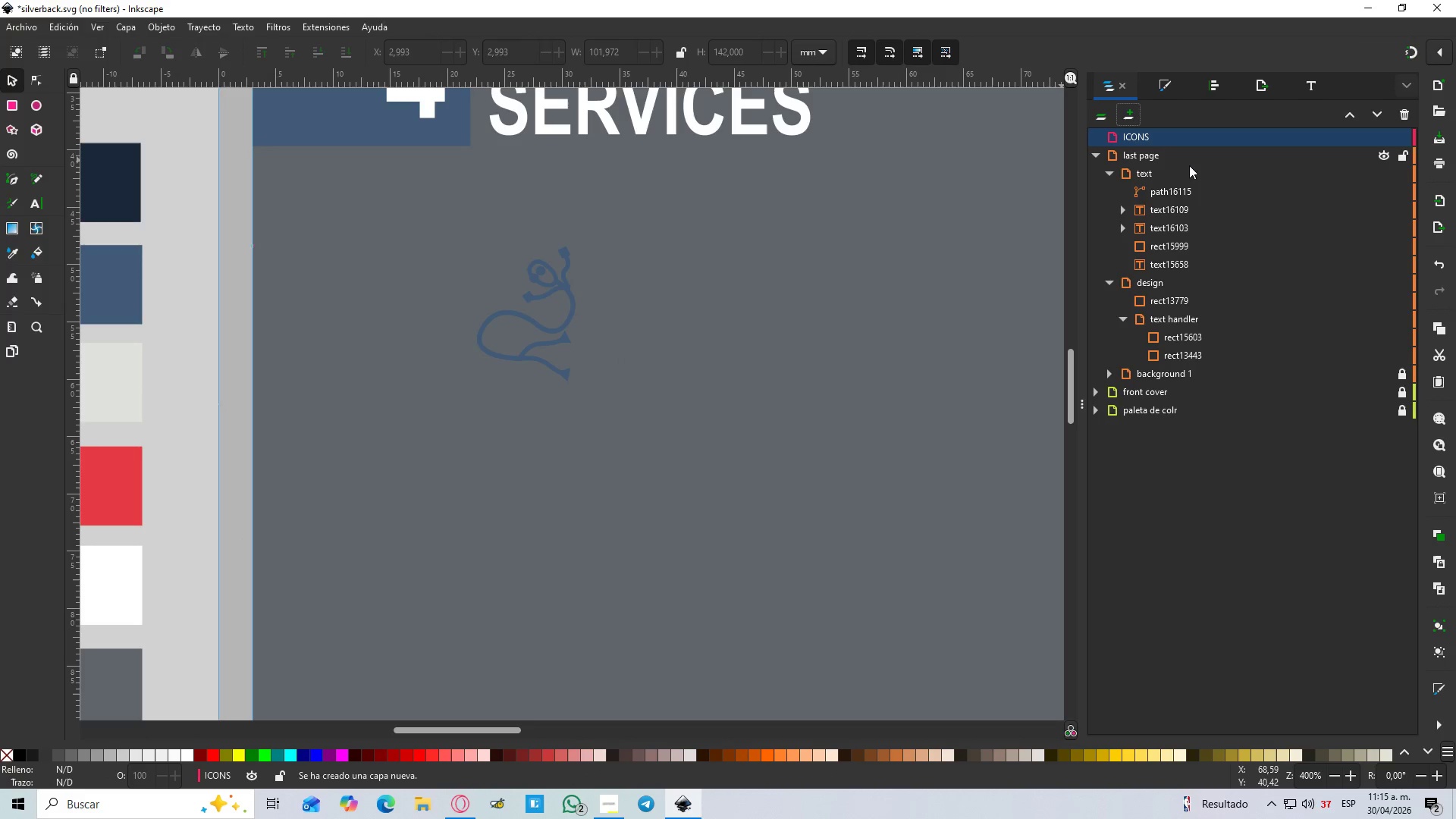 
left_click_drag(start_coordinate=[1160, 140], to_coordinate=[1173, 157])
 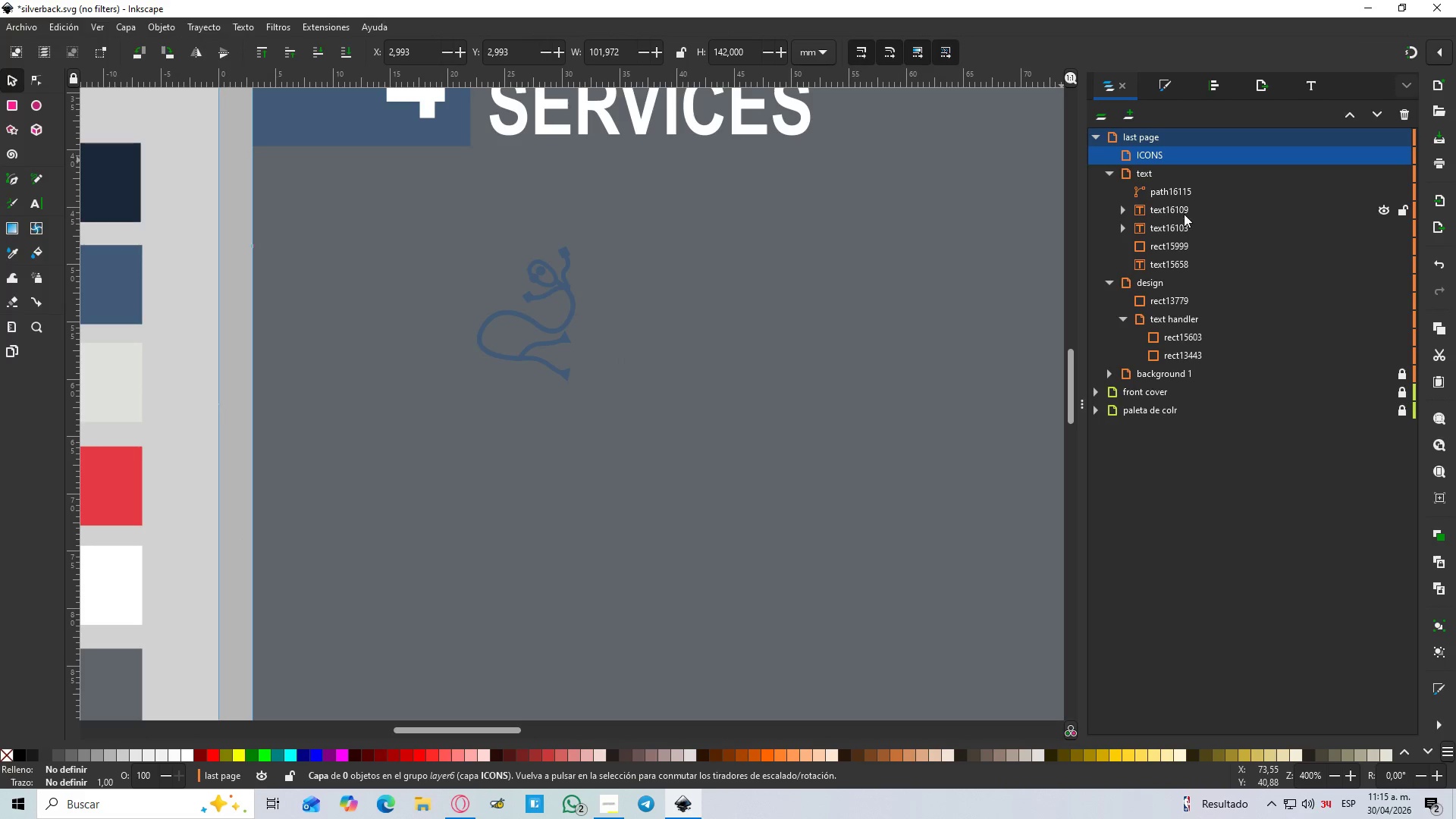 
left_click([1178, 188])
 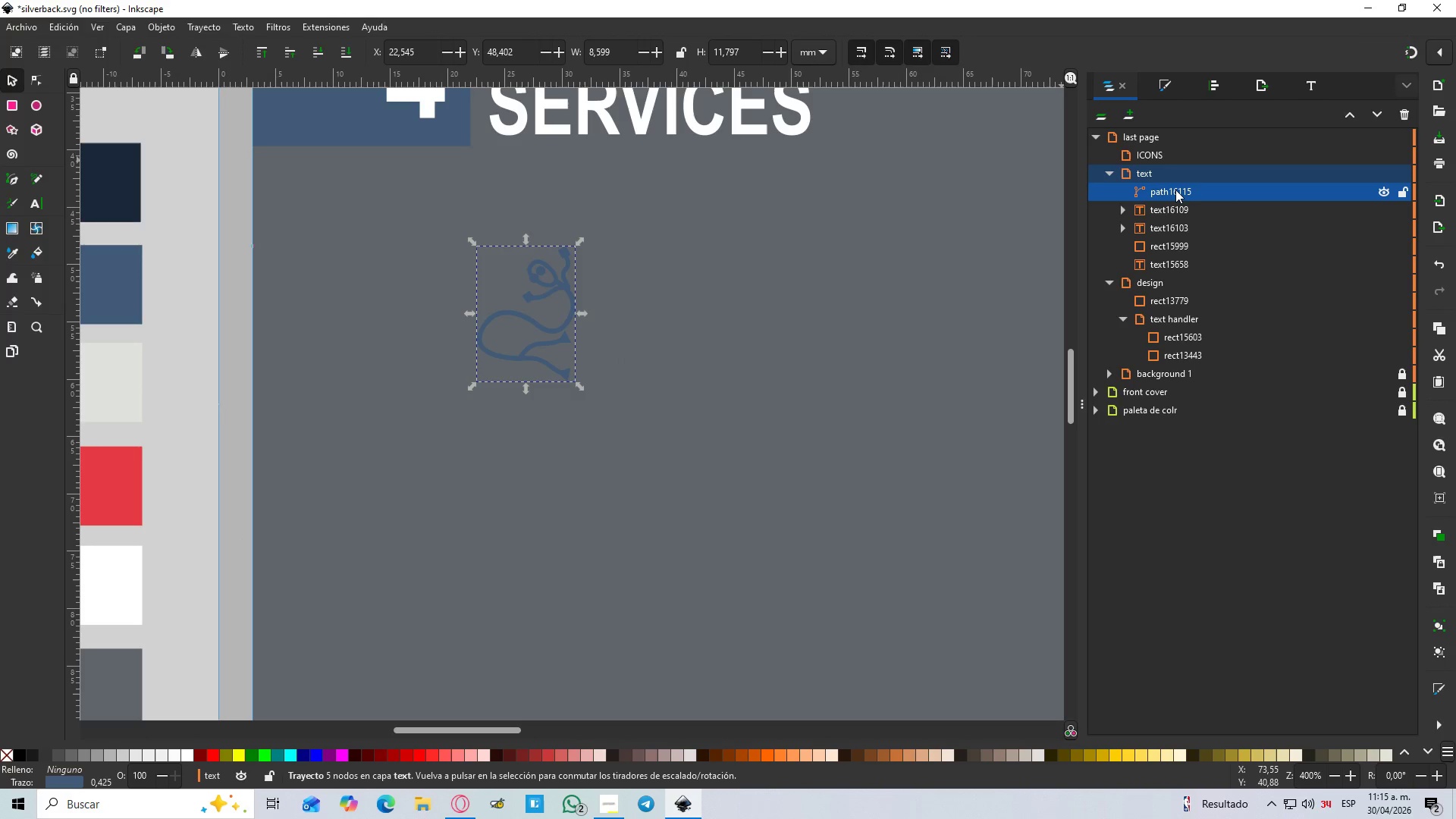 
left_click_drag(start_coordinate=[1175, 190], to_coordinate=[1175, 152])
 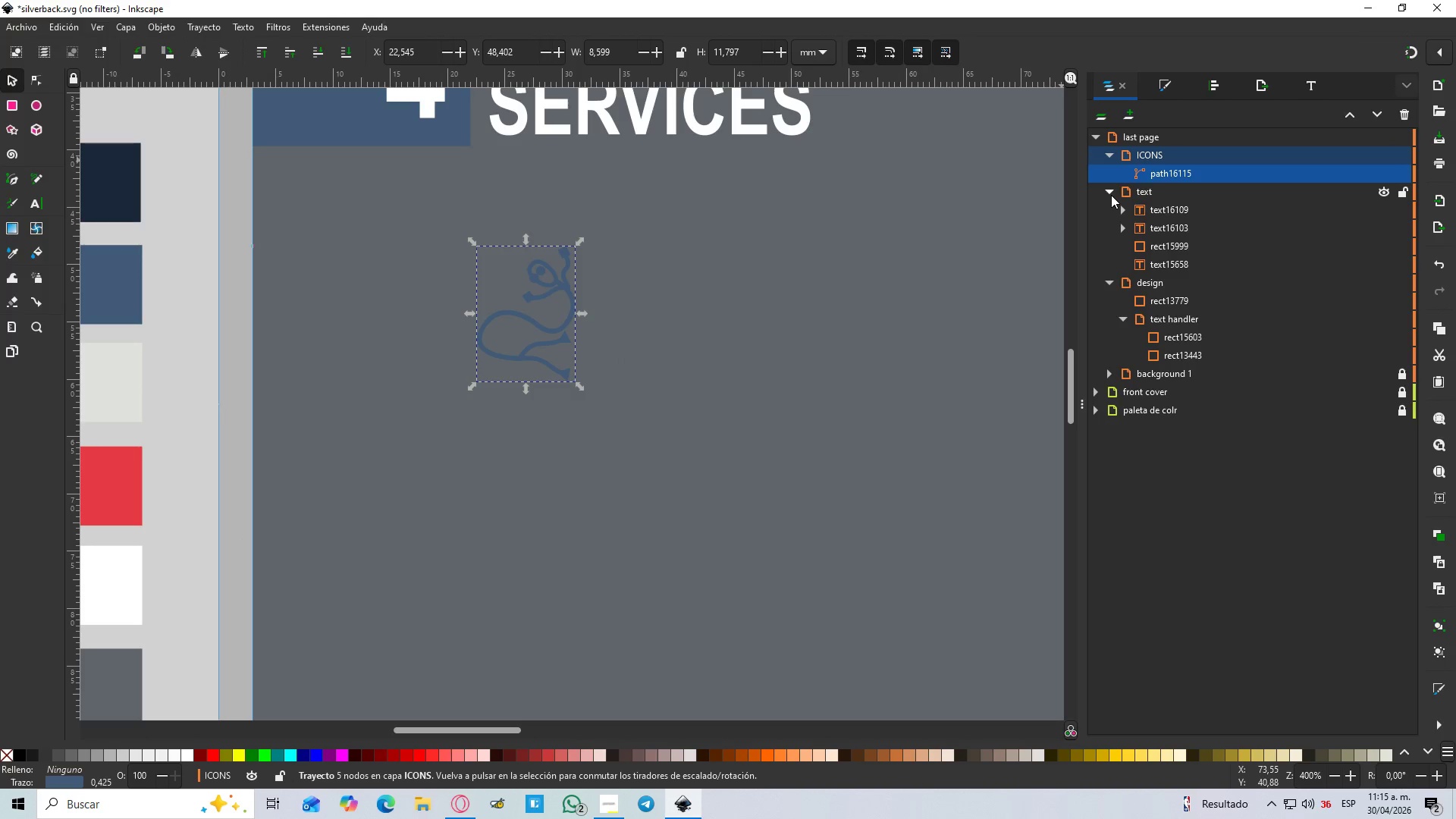 
left_click([1111, 195])
 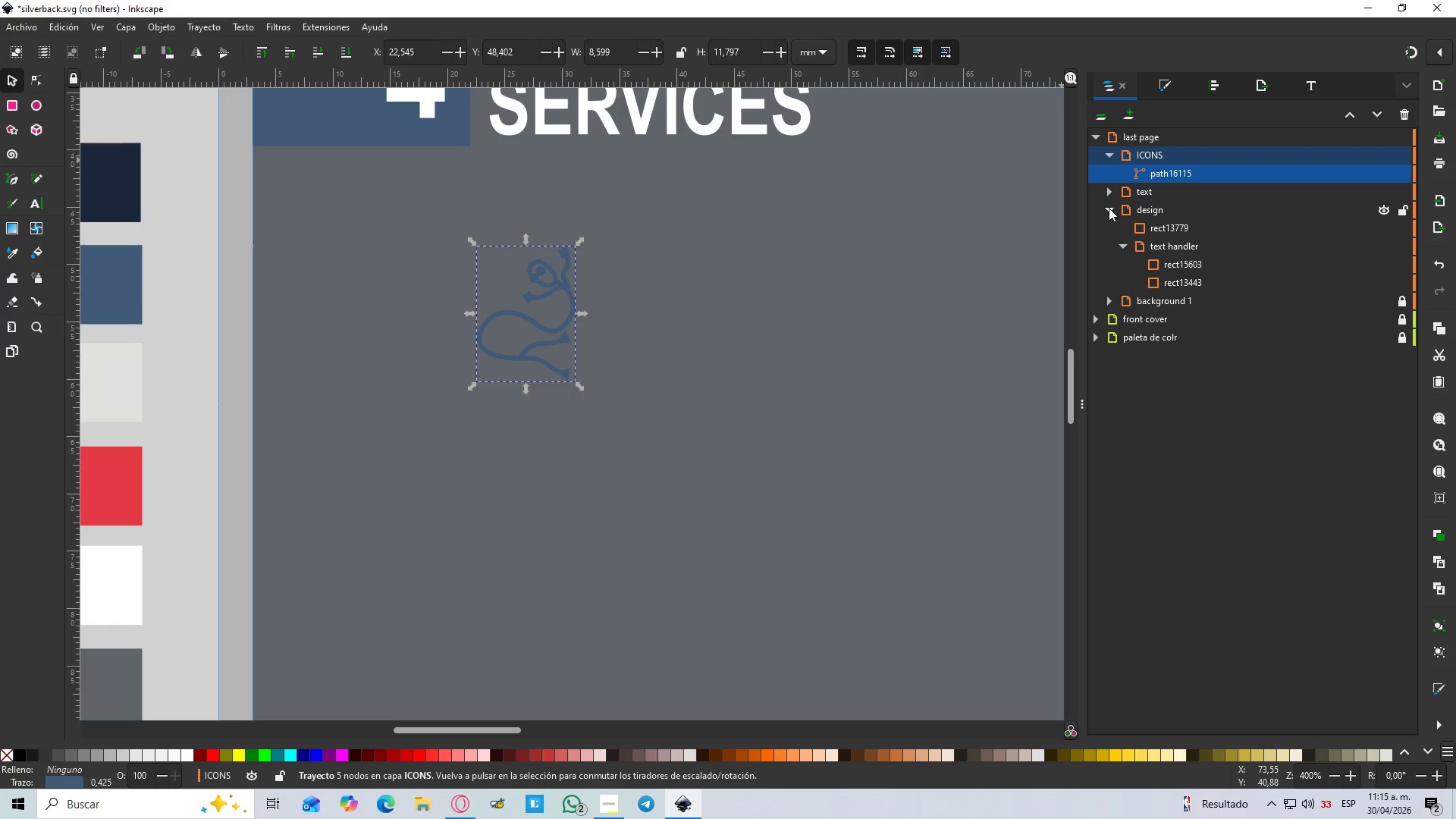 
left_click([1109, 208])
 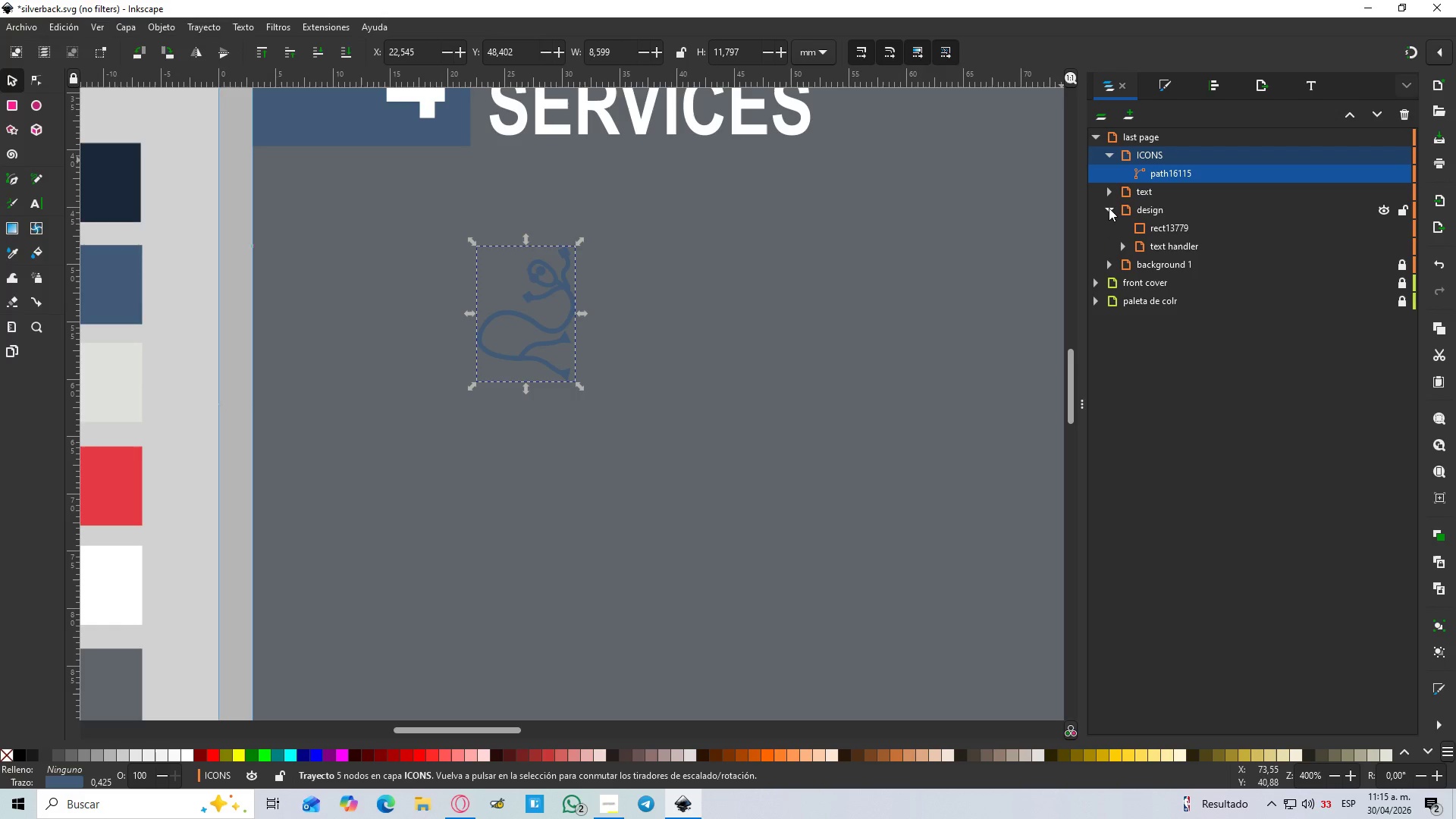 
double_click([1109, 208])
 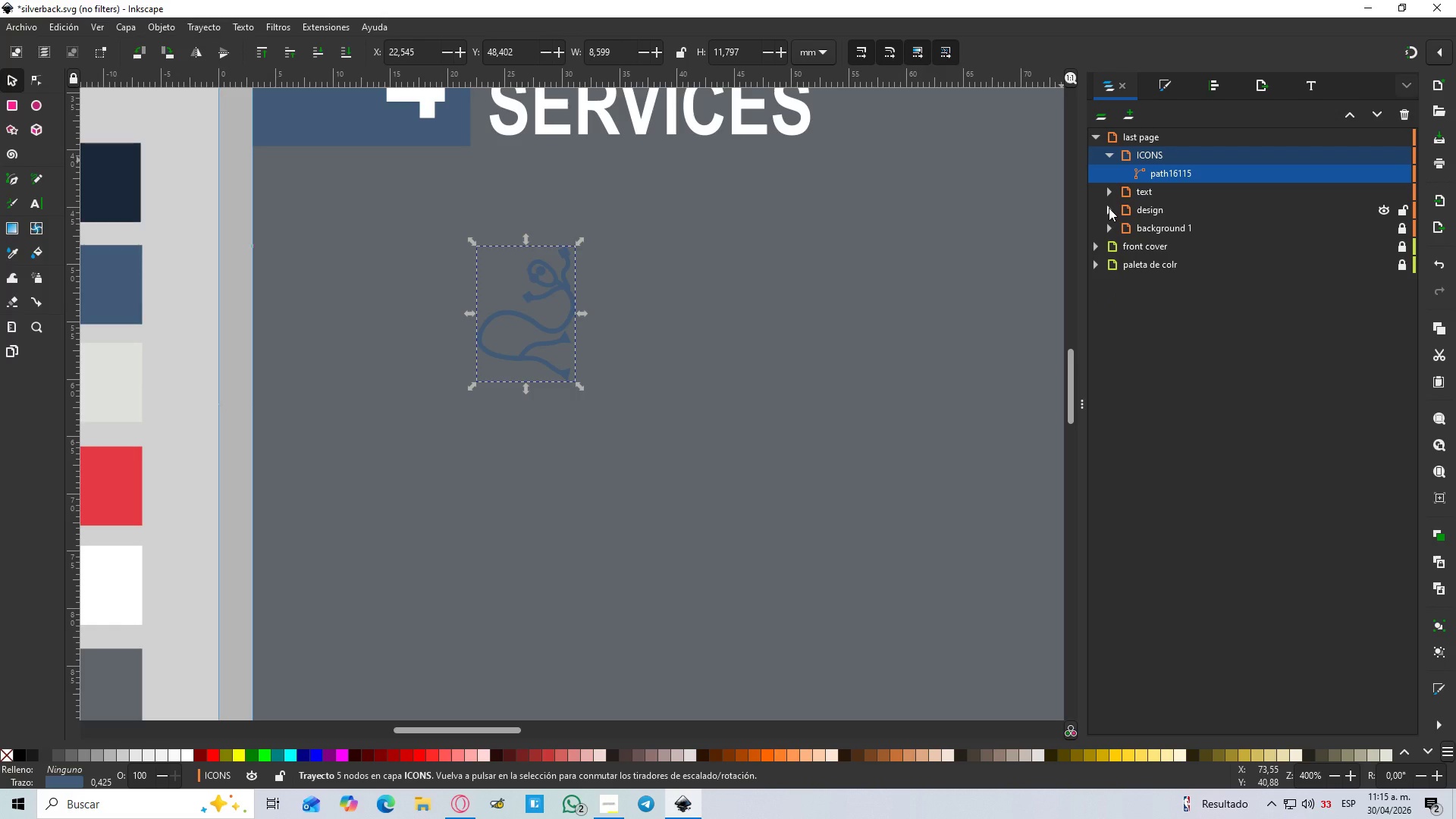 
left_click([1109, 208])
 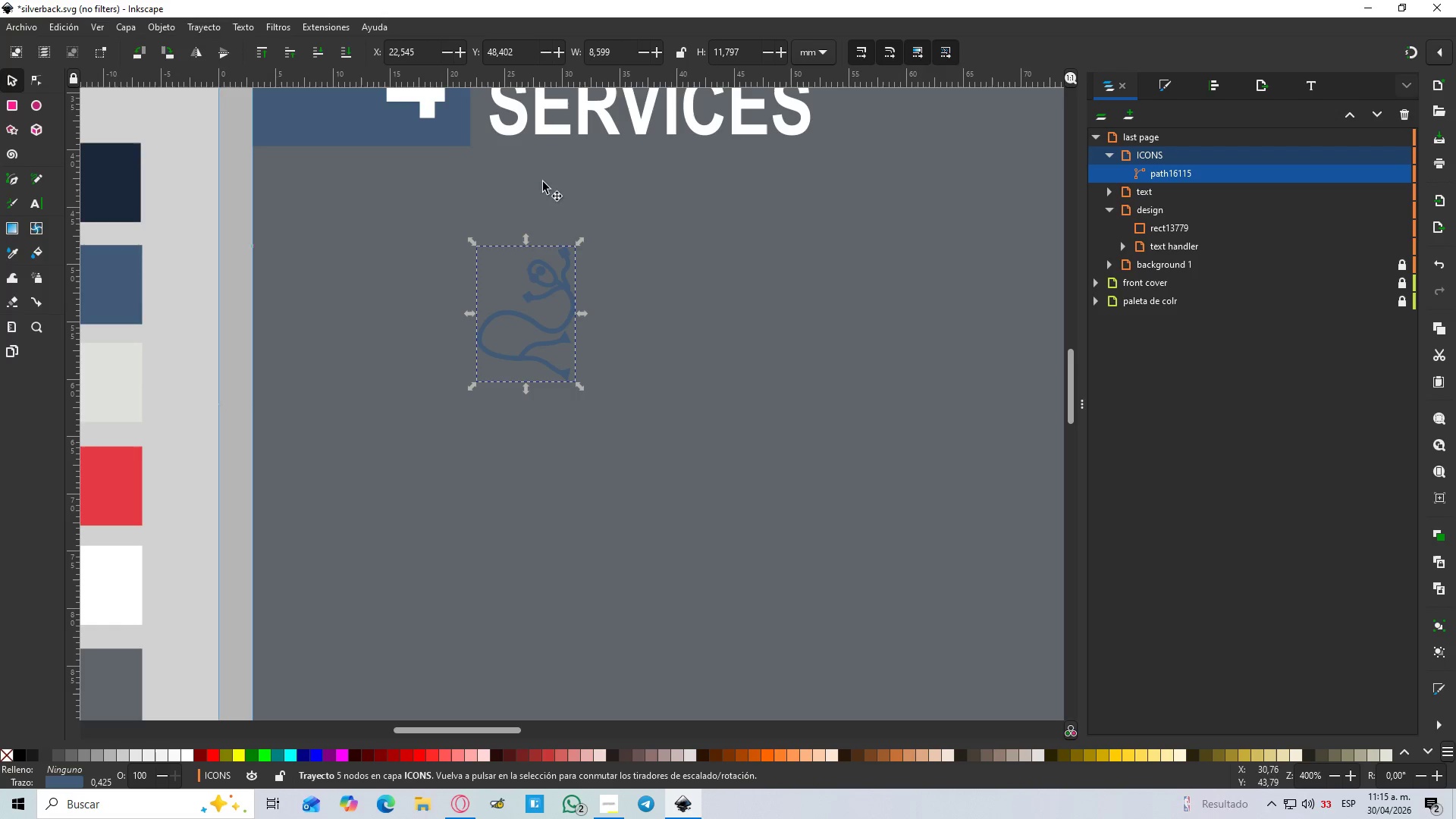 
left_click_drag(start_coordinate=[429, 140], to_coordinate=[1203, 283])
 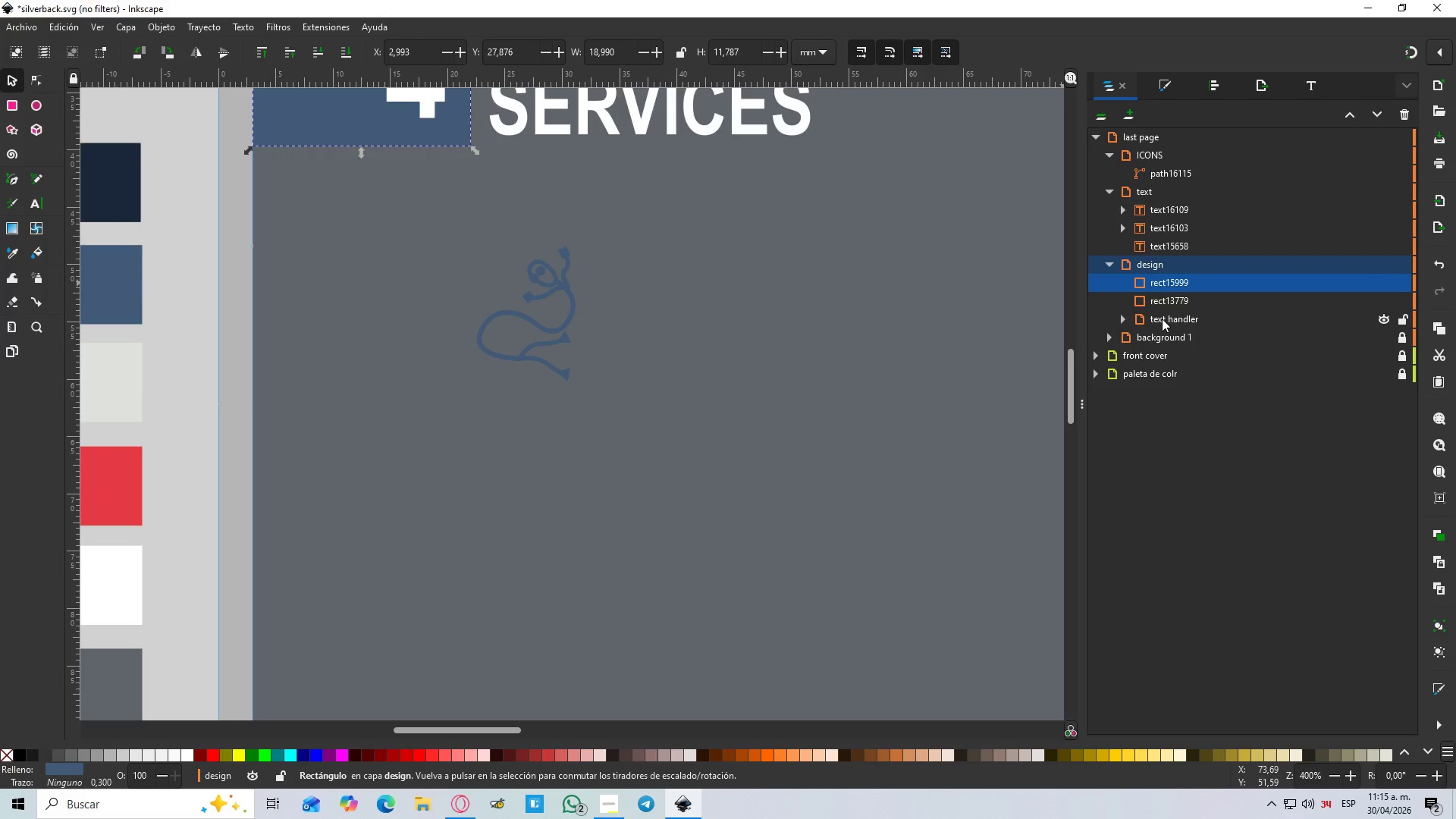 
left_click([1162, 318])
 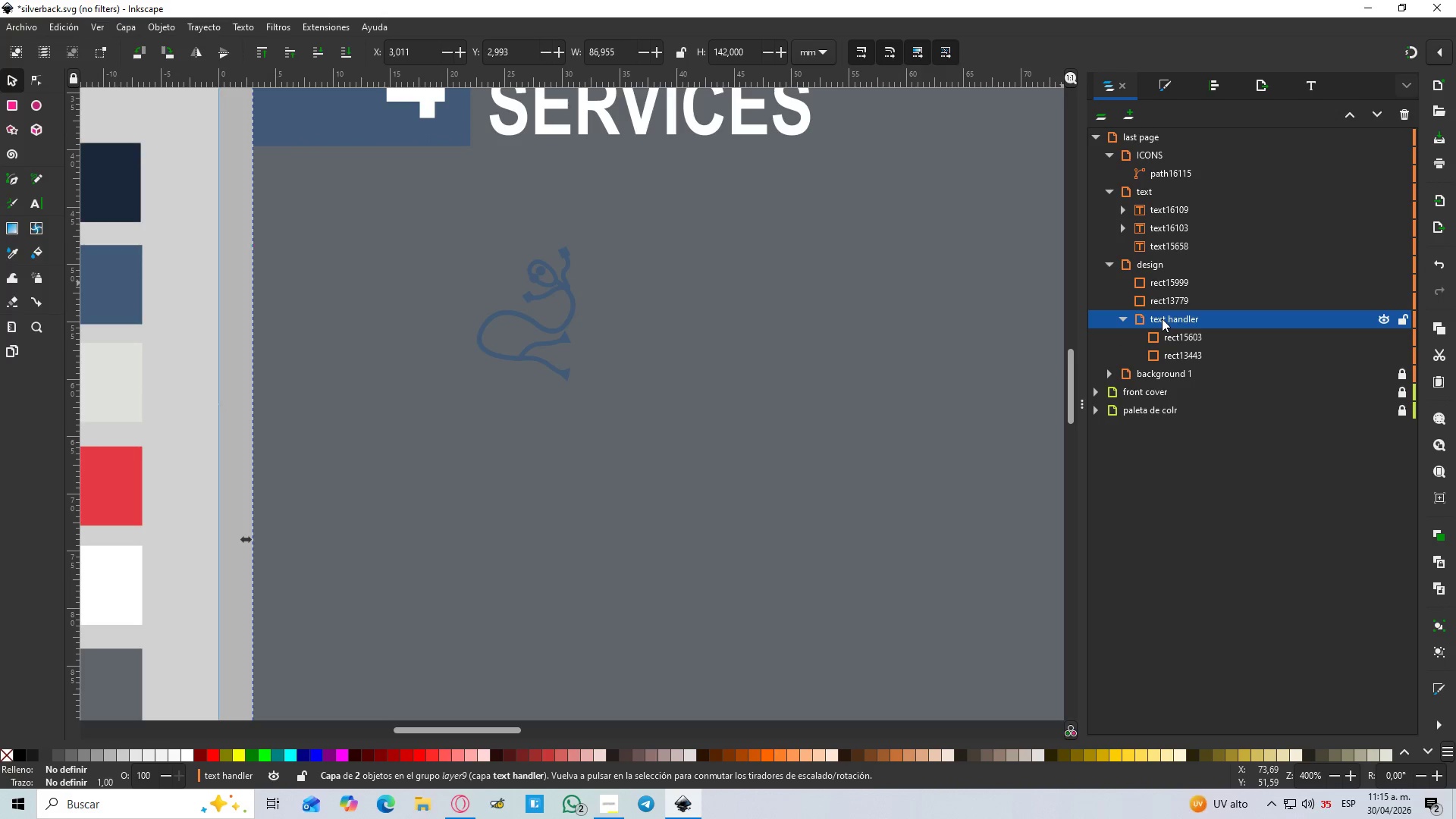 
left_click_drag(start_coordinate=[1162, 318], to_coordinate=[1124, 322])
 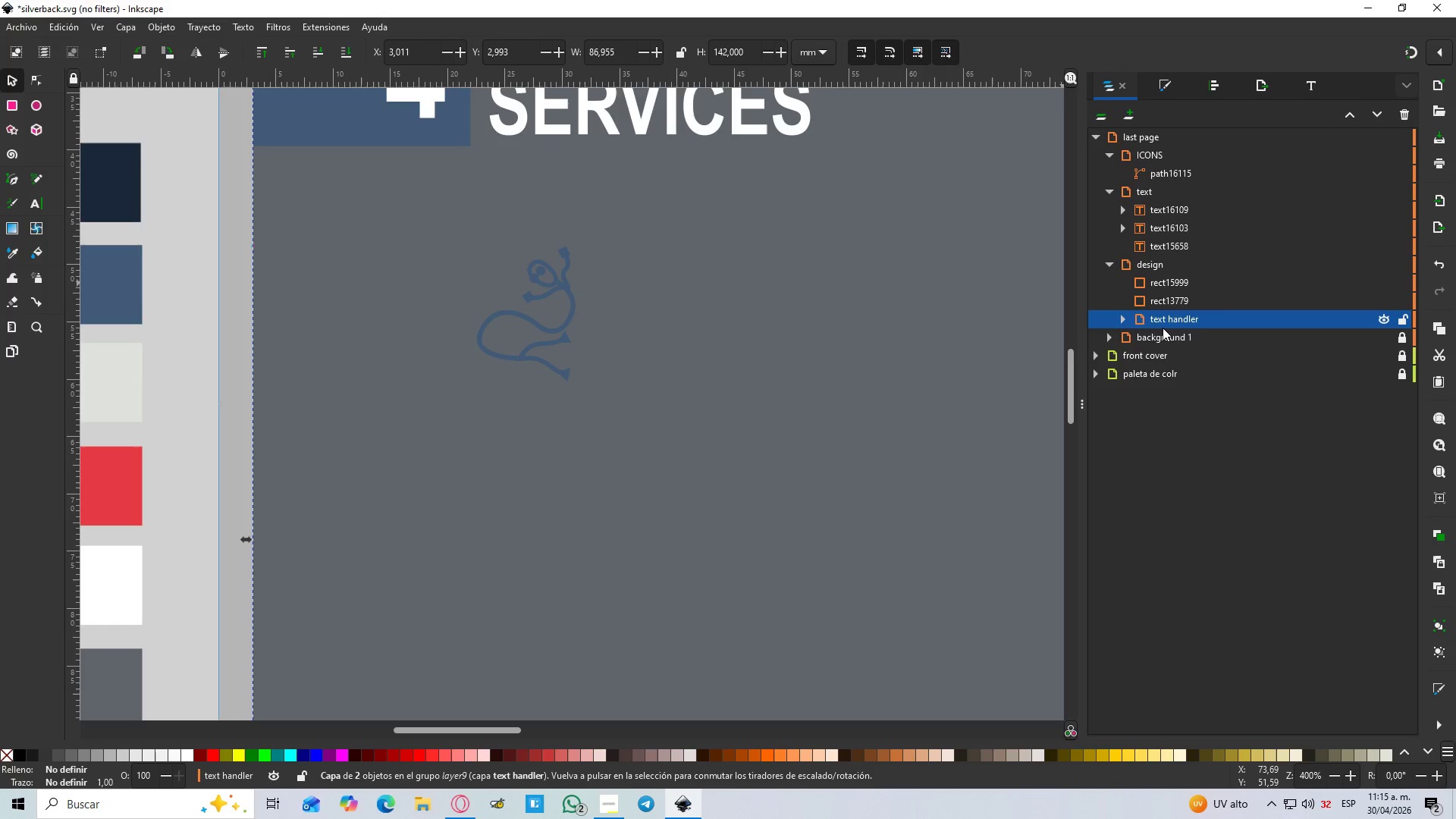 
left_click([1163, 328])
 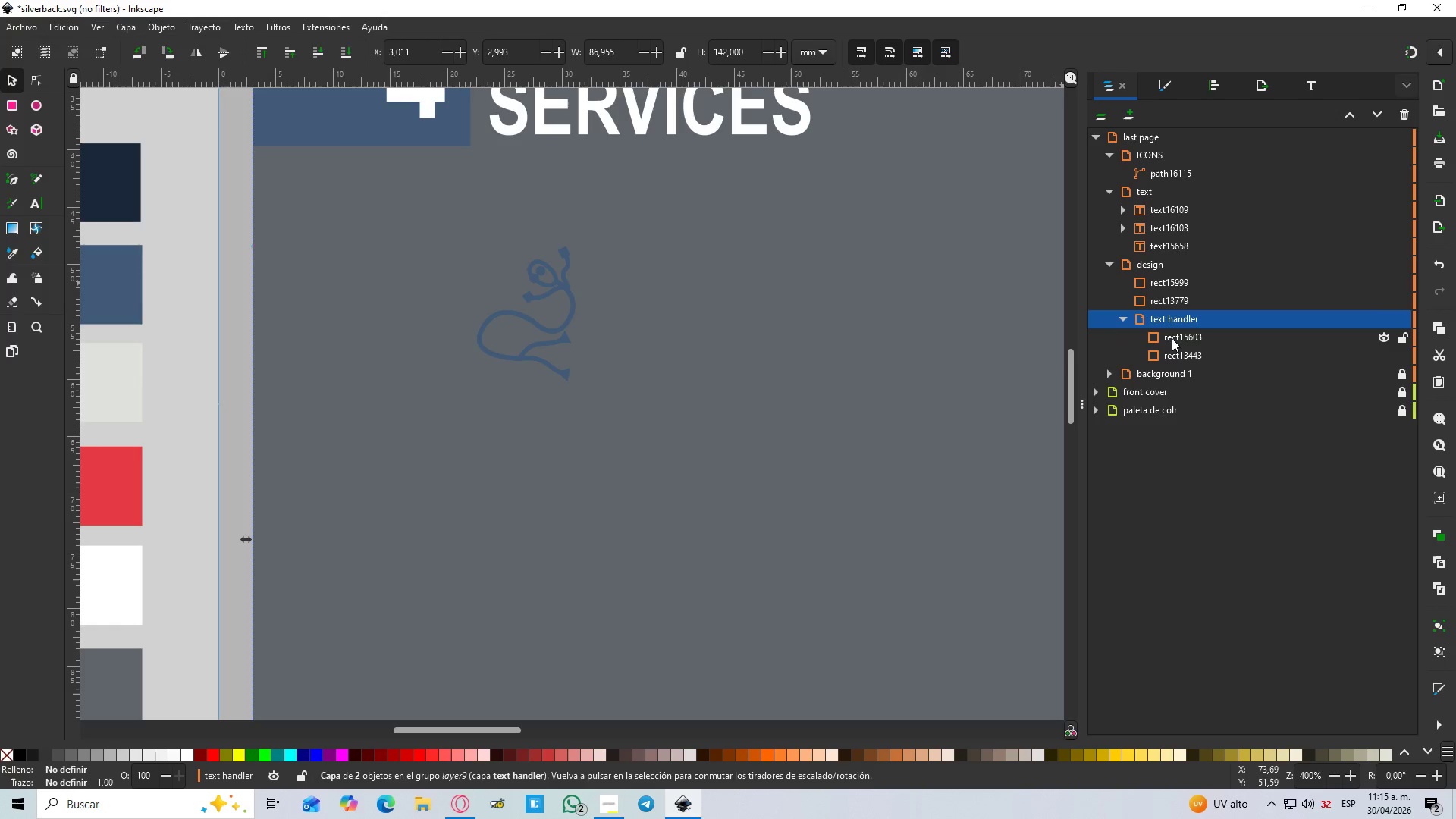 
left_click_drag(start_coordinate=[1172, 338], to_coordinate=[1186, 268])
 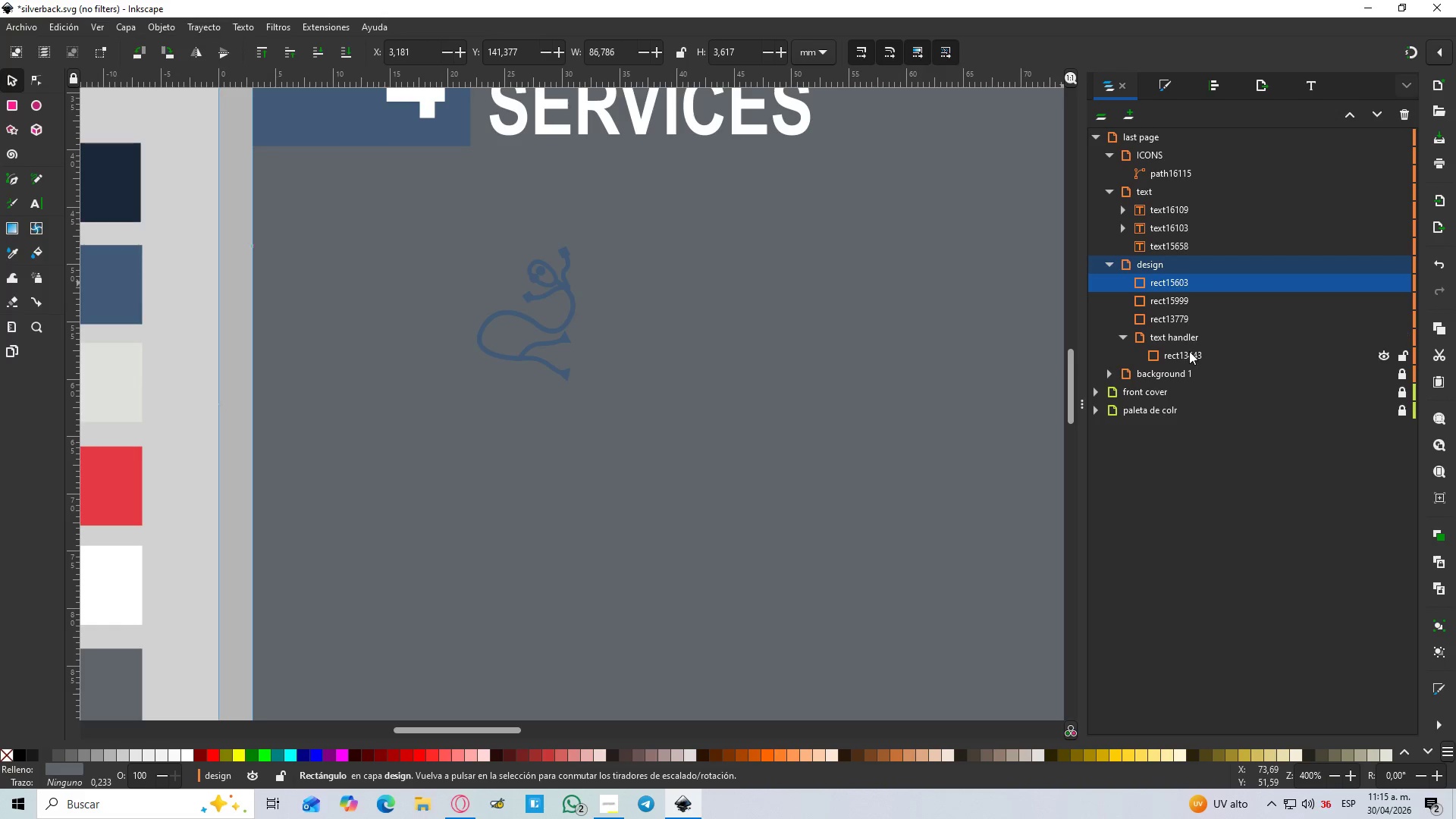 
left_click_drag(start_coordinate=[1187, 353], to_coordinate=[1183, 267])
 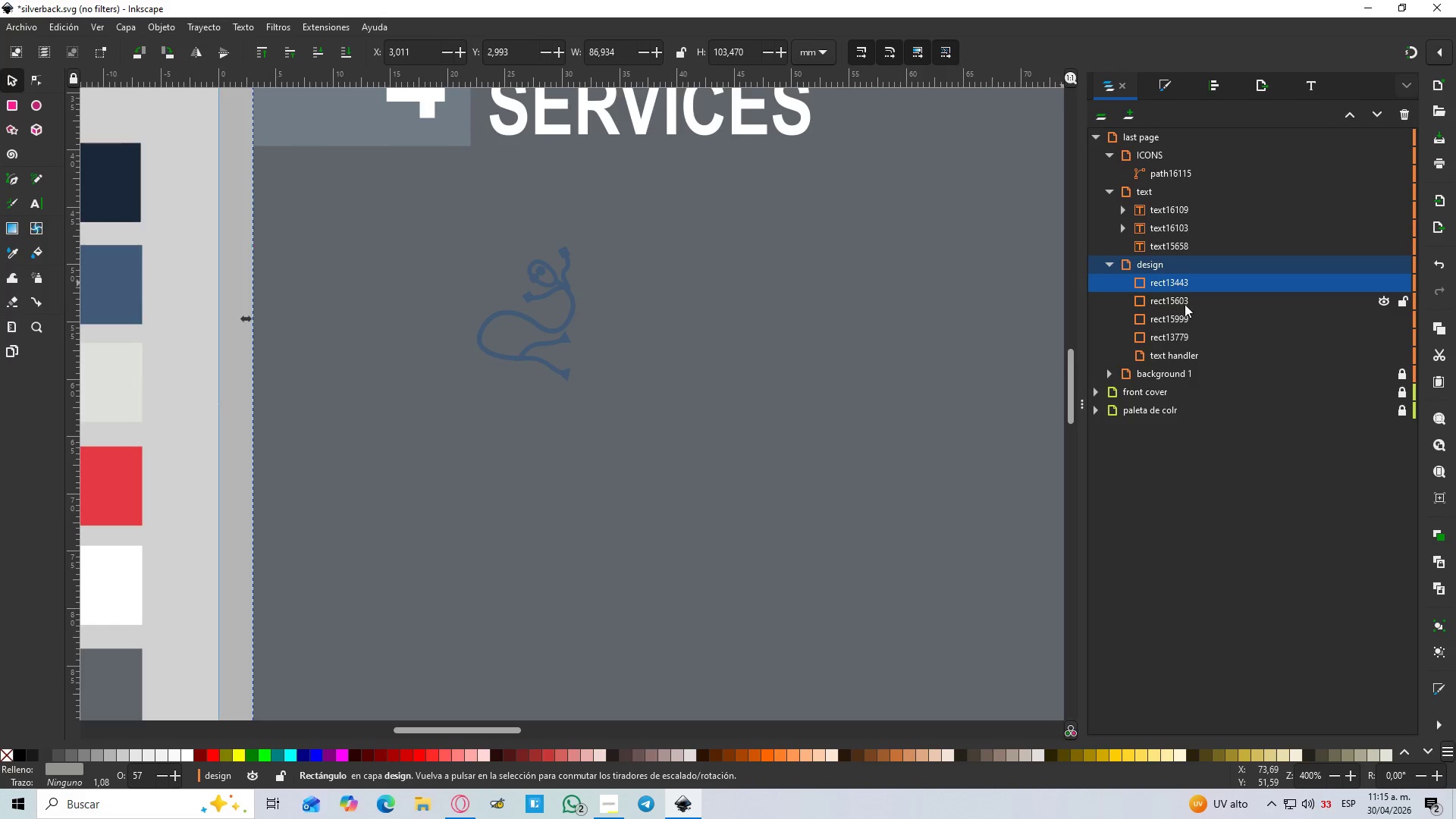 
hold_key(key=ShiftLeft, duration=1.5)
 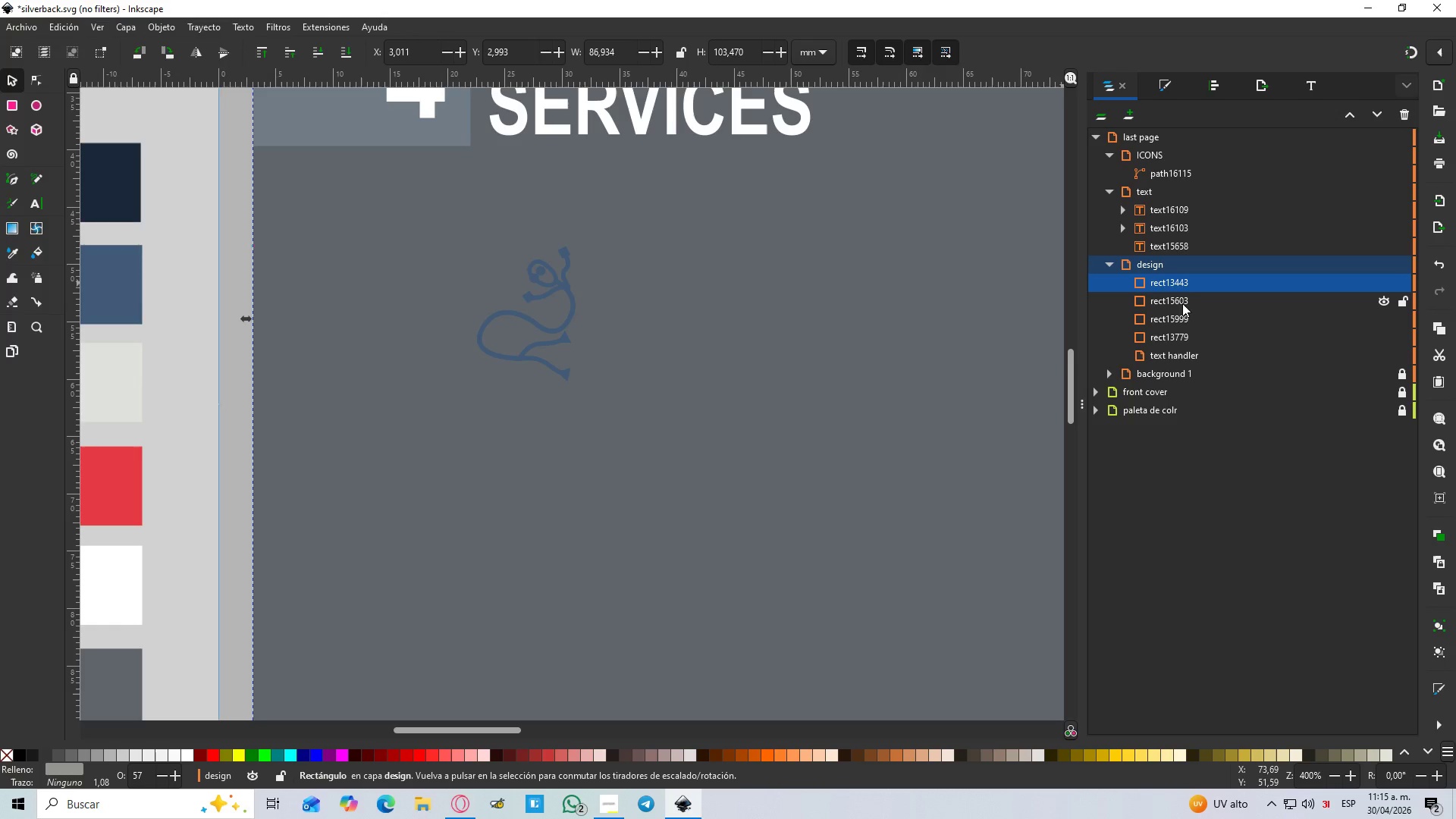 
key(Shift+ShiftLeft)
 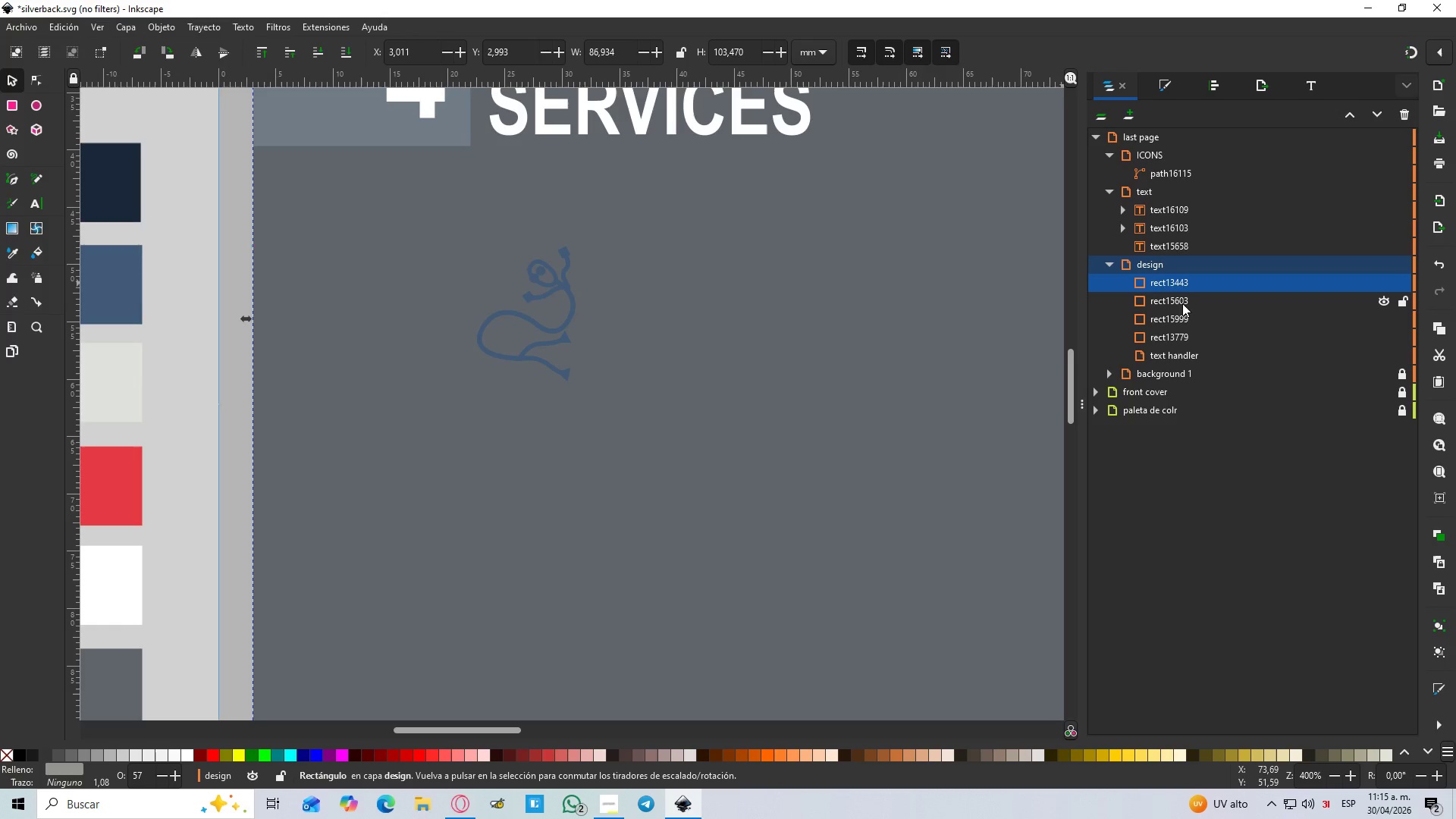 
key(Shift+ShiftLeft)
 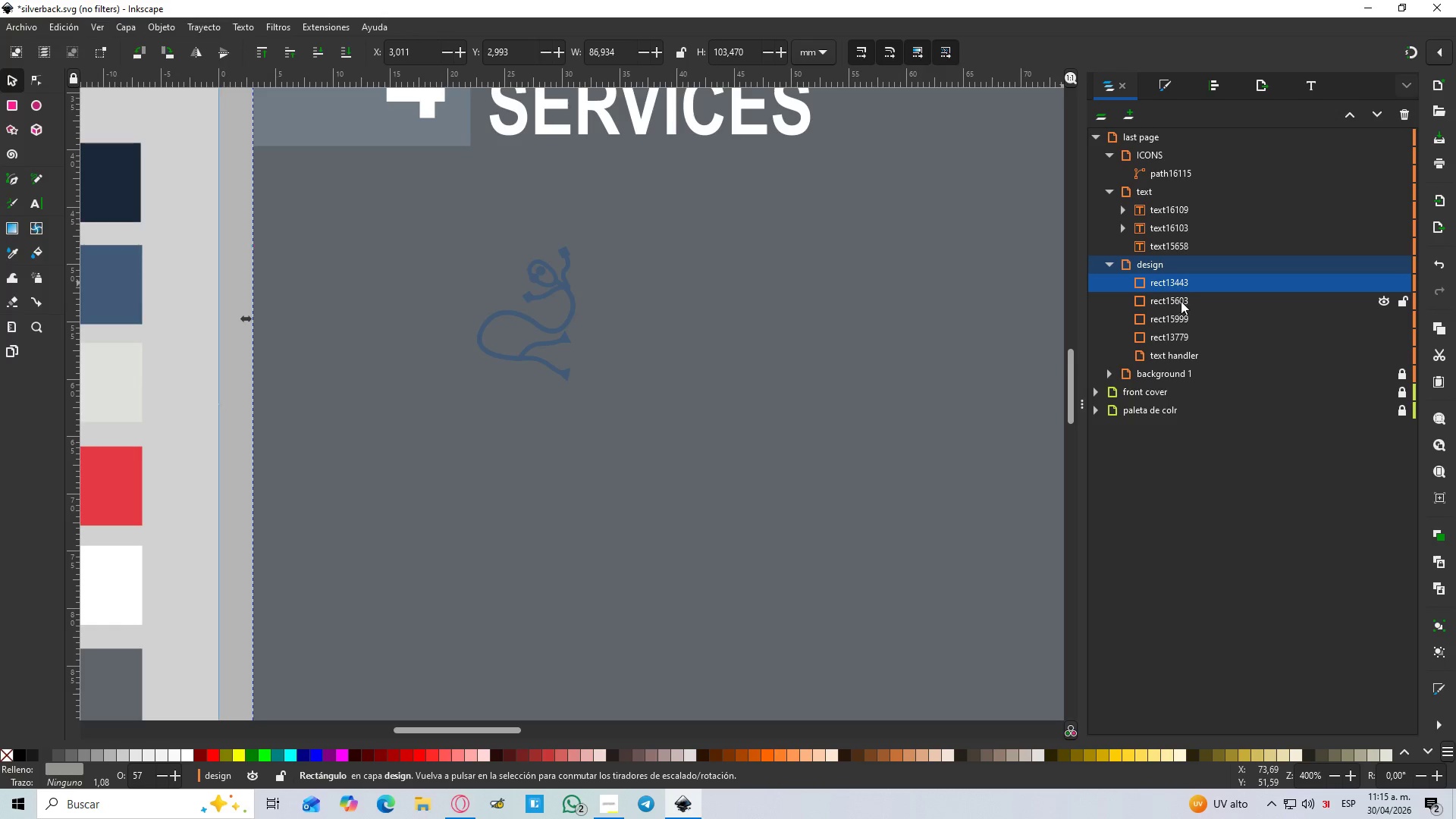 
key(Shift+ShiftLeft)
 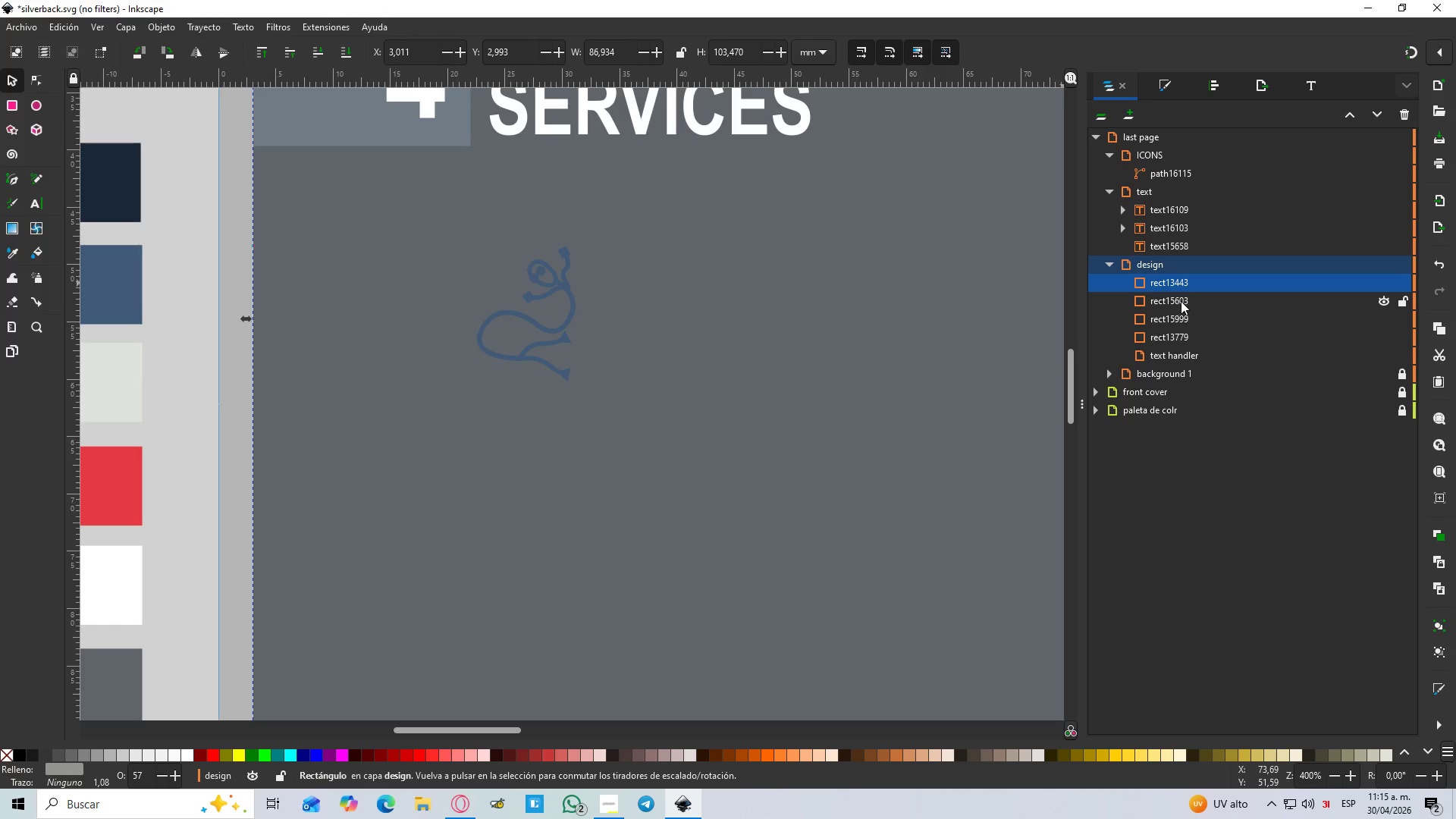 
key(Shift+ShiftLeft)
 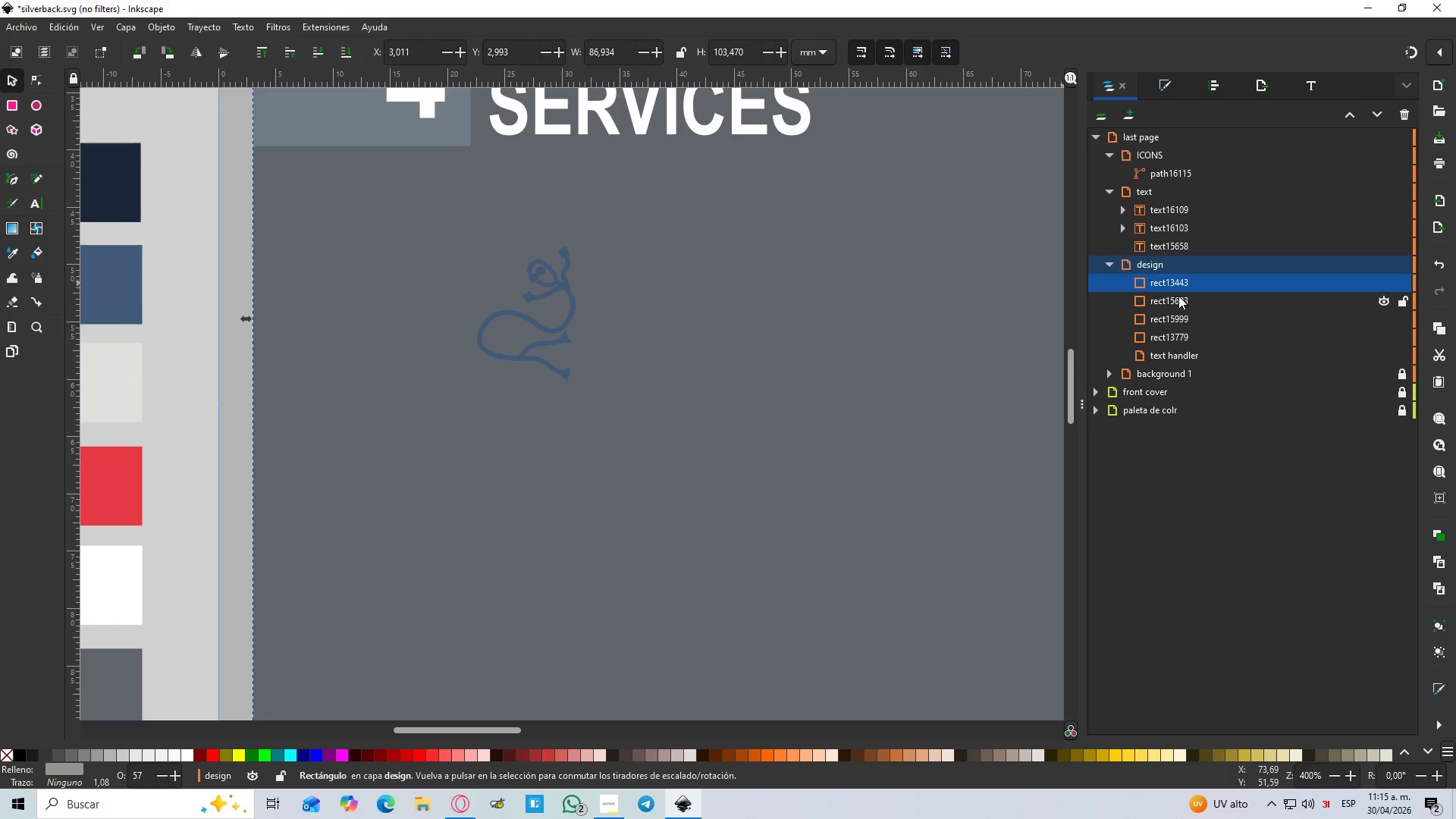 
key(Shift+ShiftLeft)
 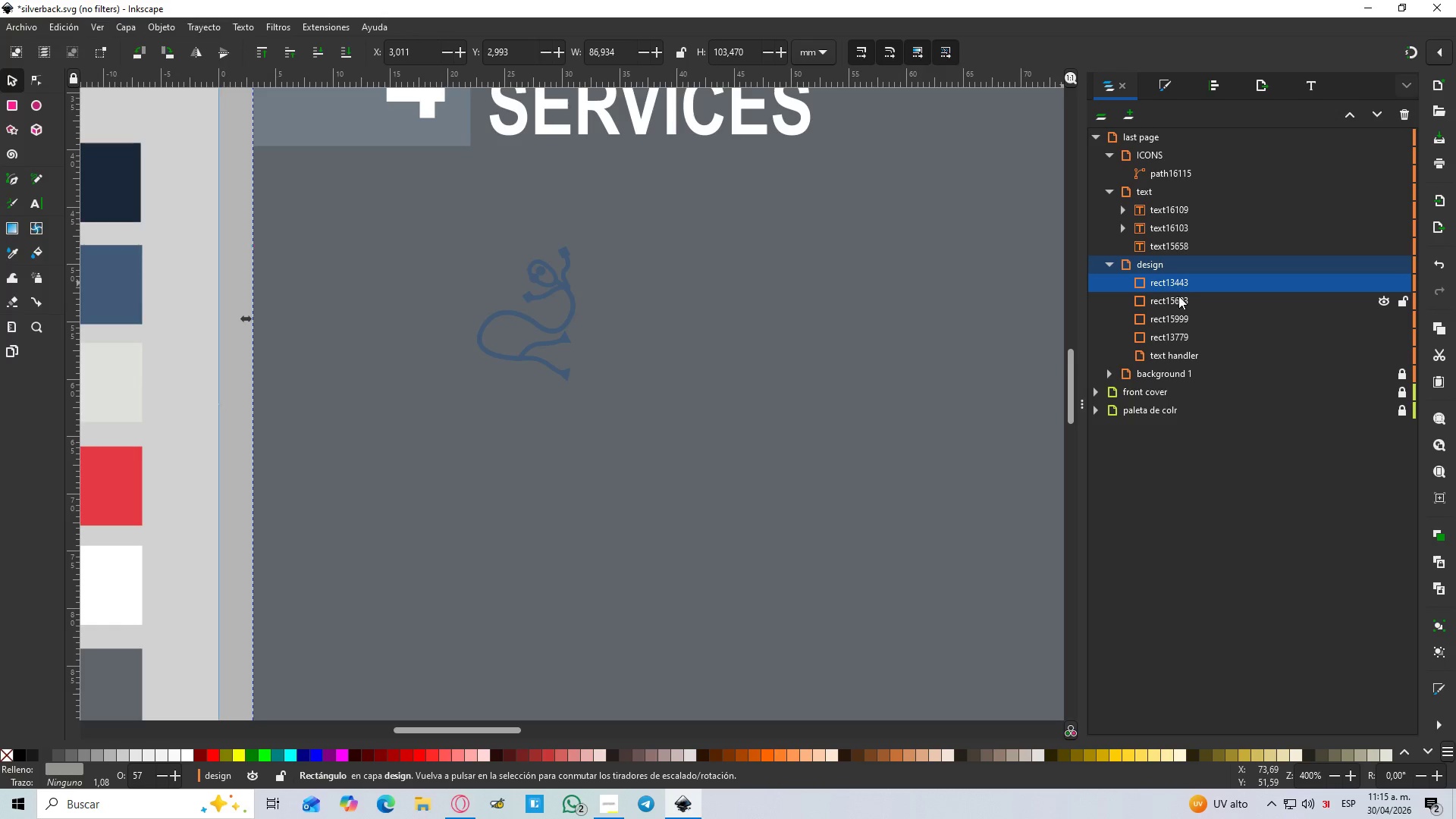 
key(Shift+ShiftLeft)
 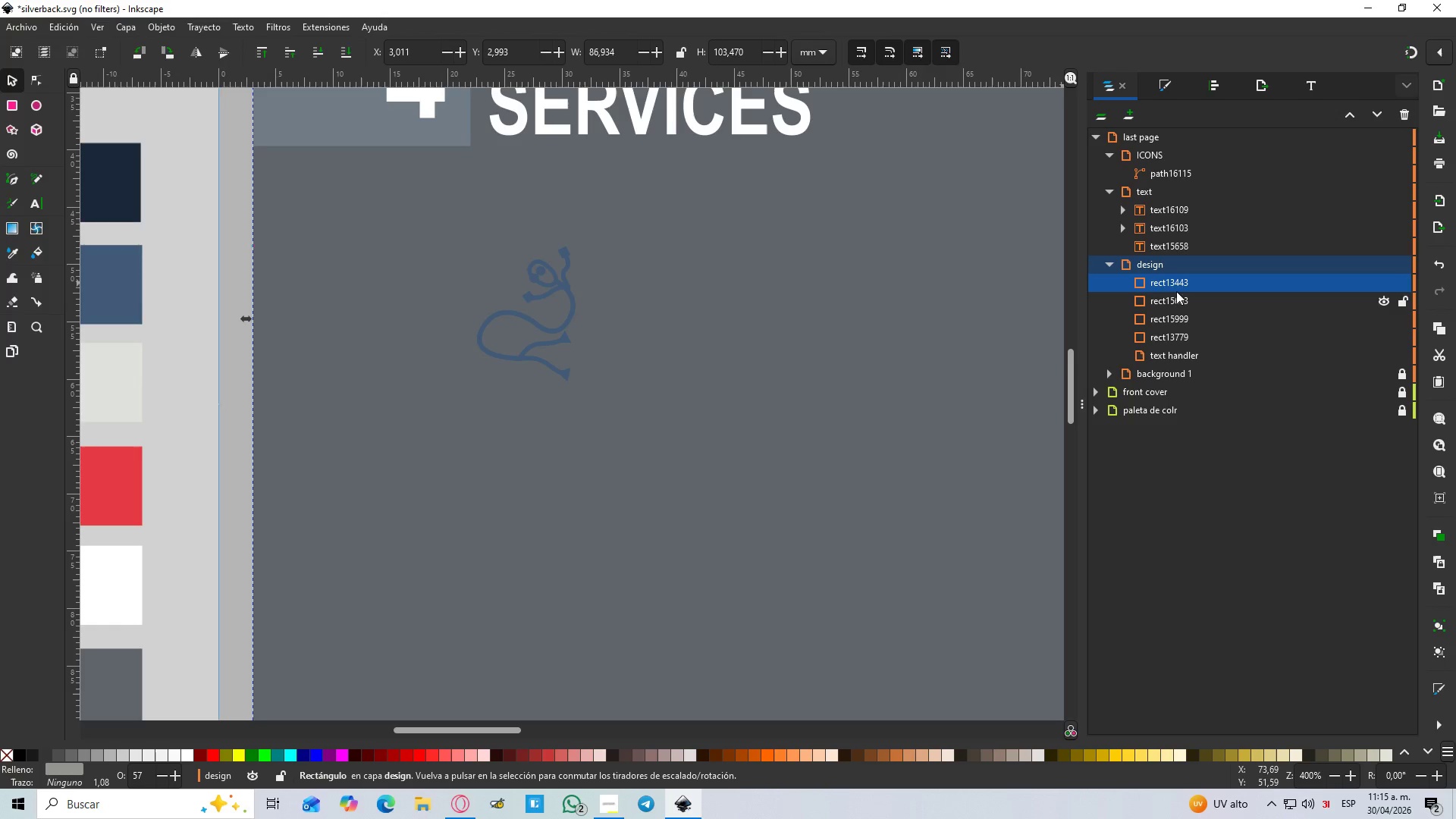 
key(Shift+ShiftLeft)
 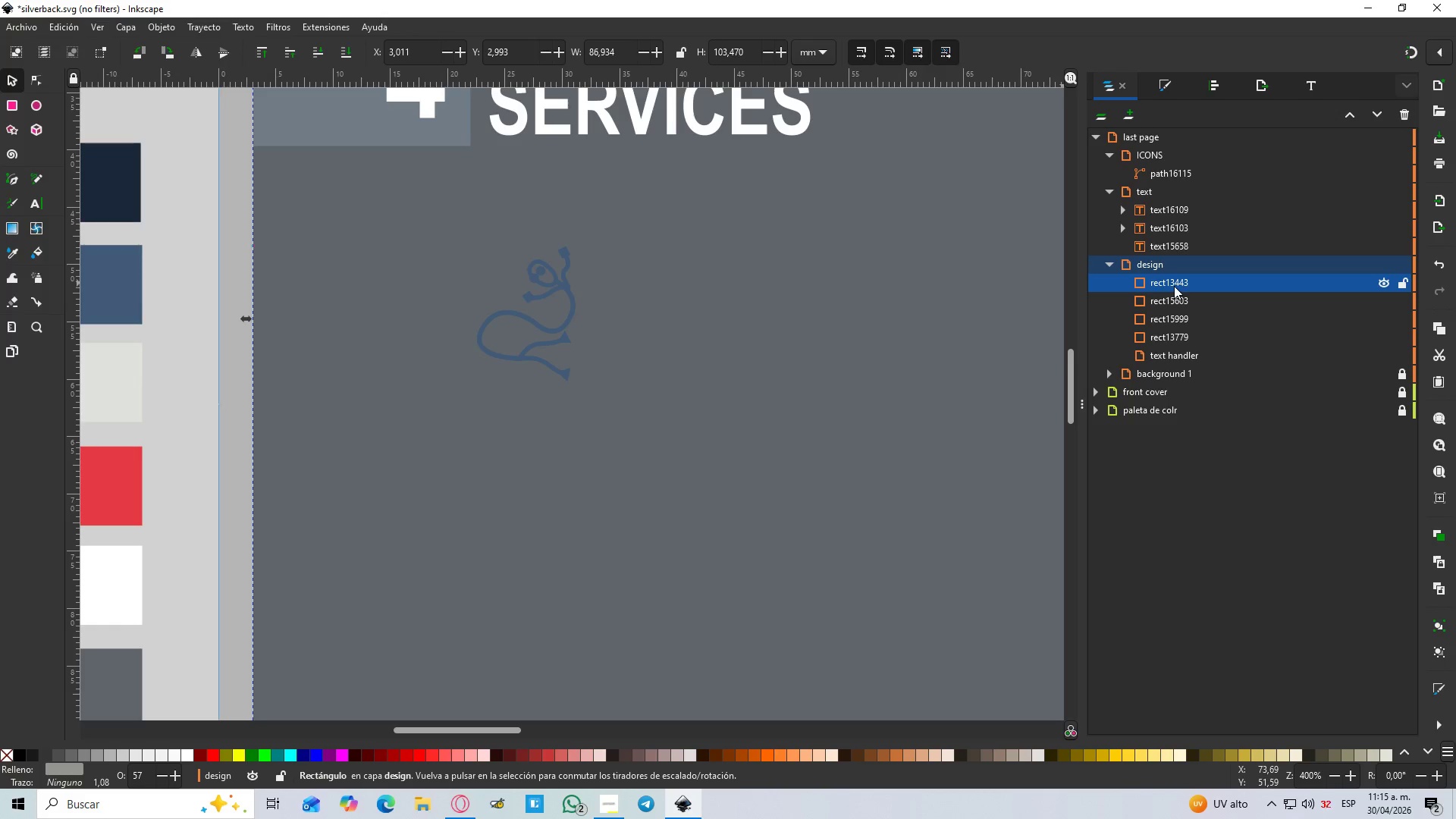 
right_click([1174, 286])
 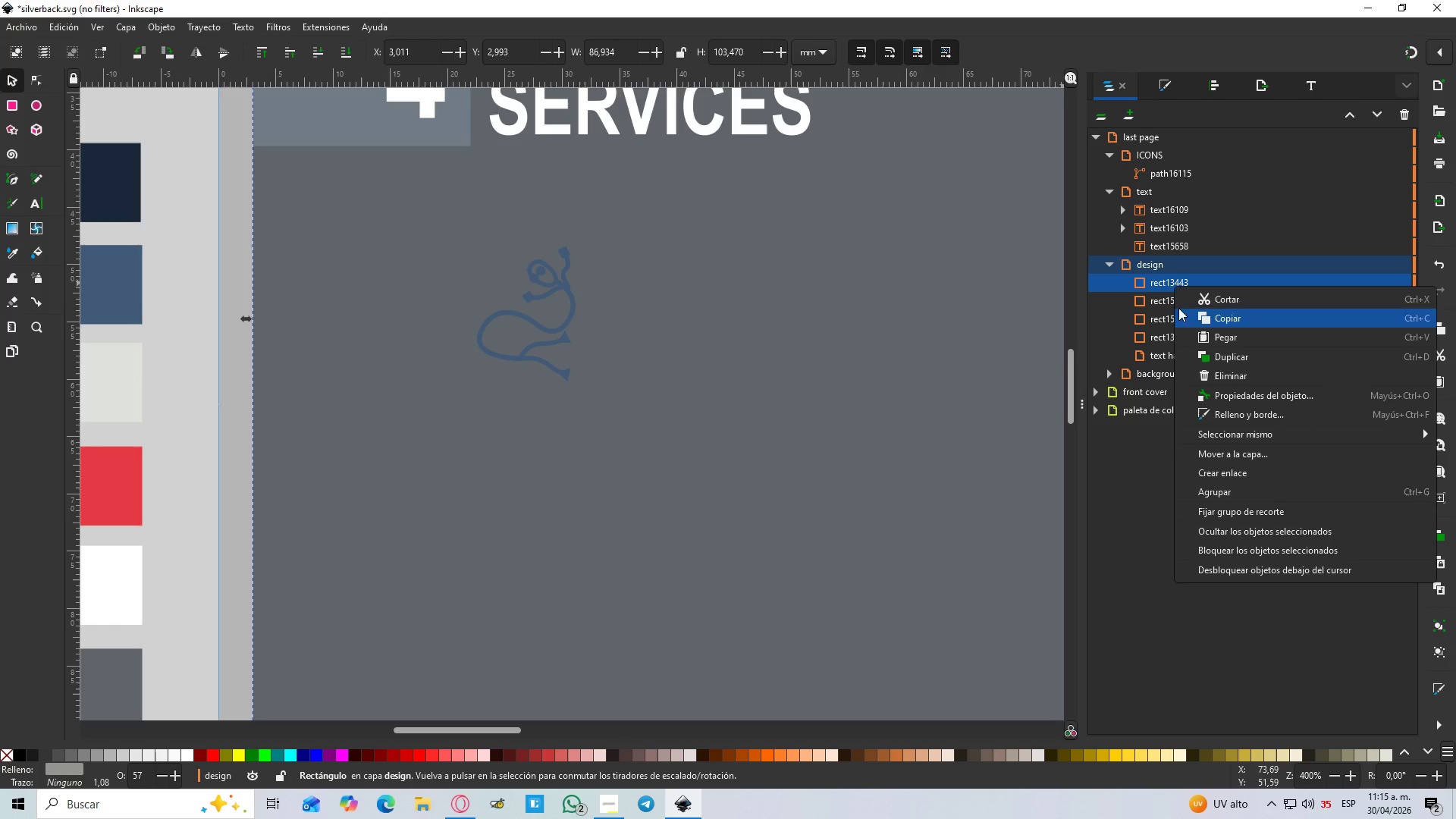 
left_click([1153, 285])
 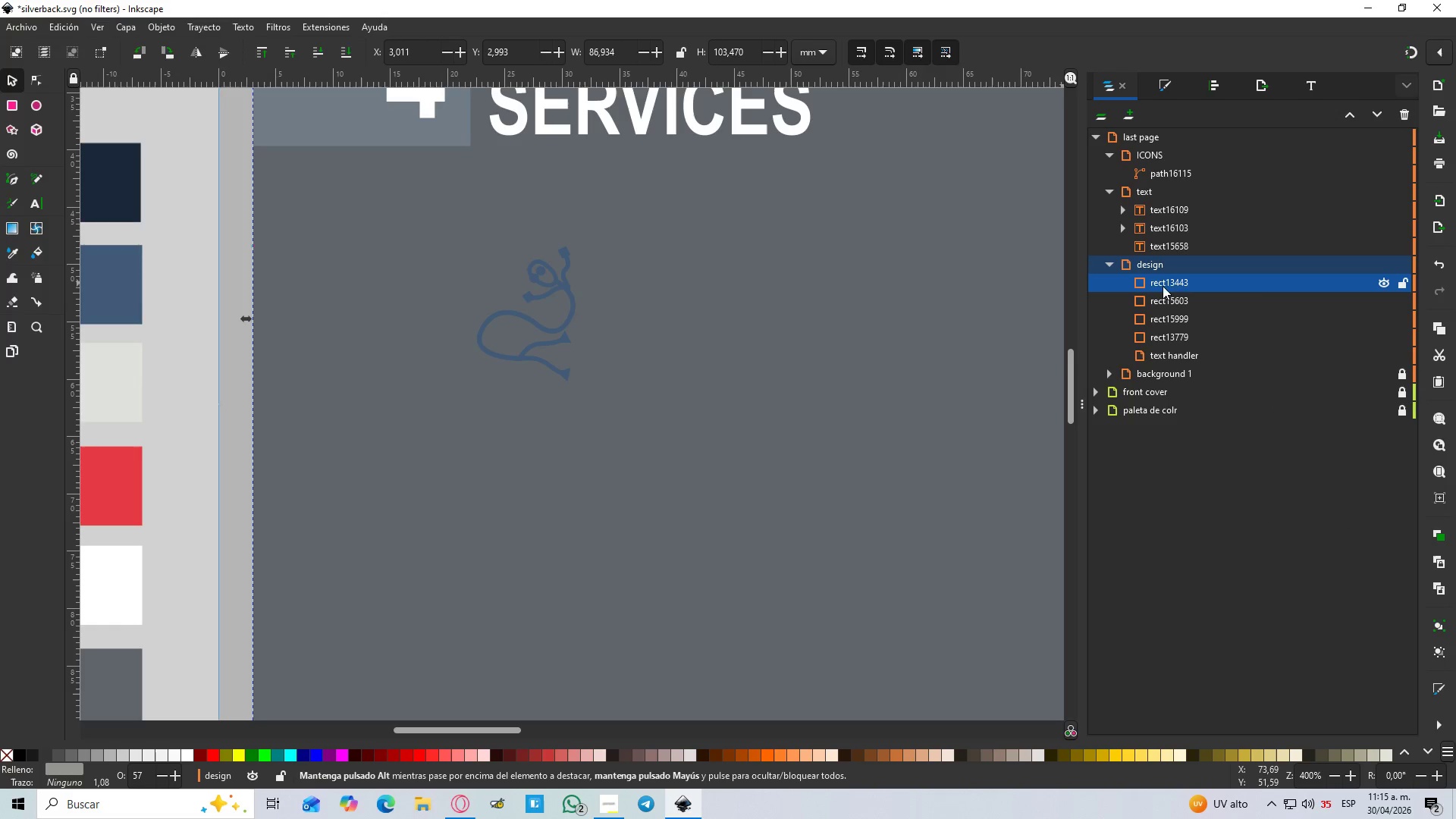 
left_click([1167, 287])
 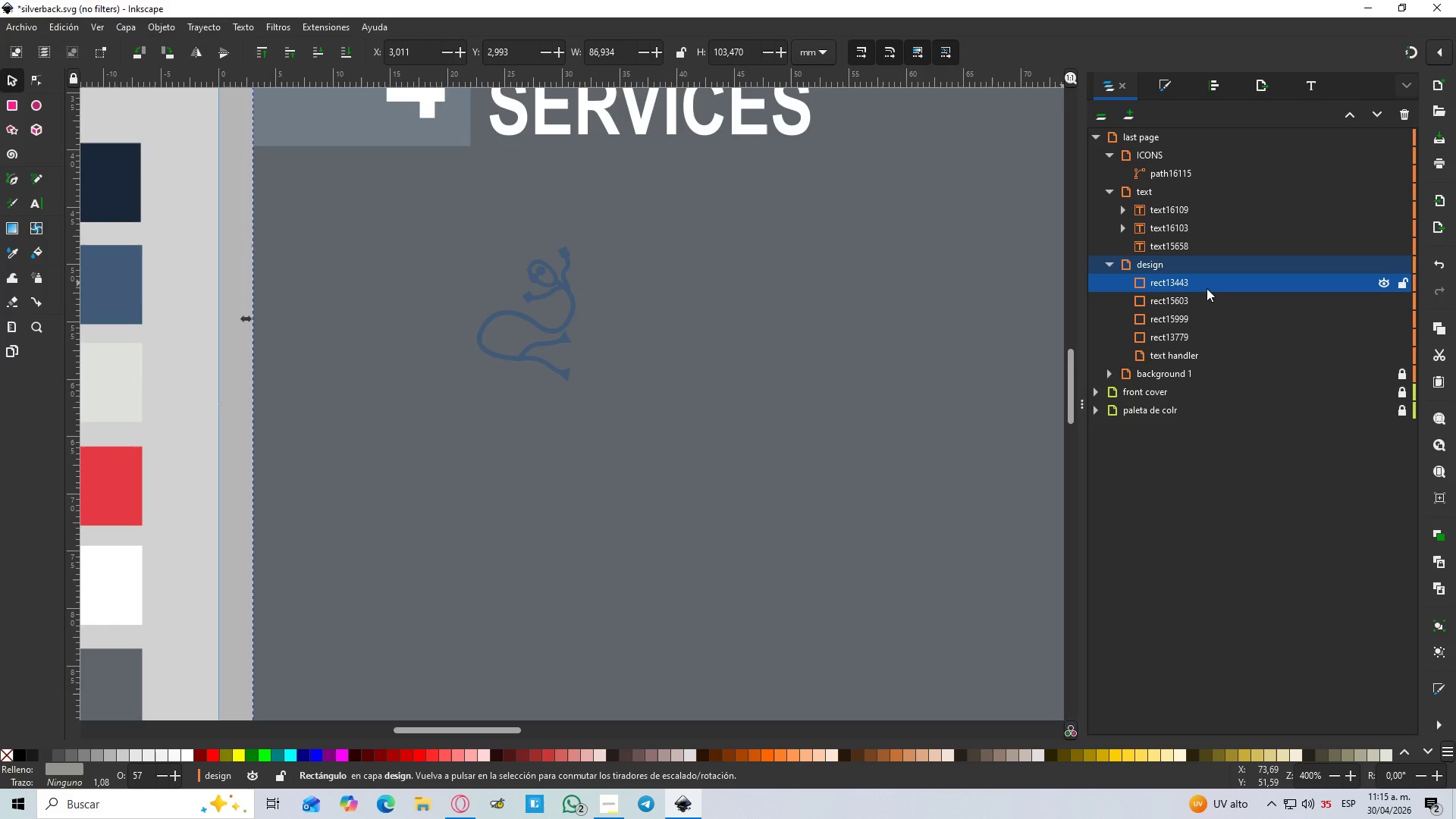 
left_click([1207, 287])
 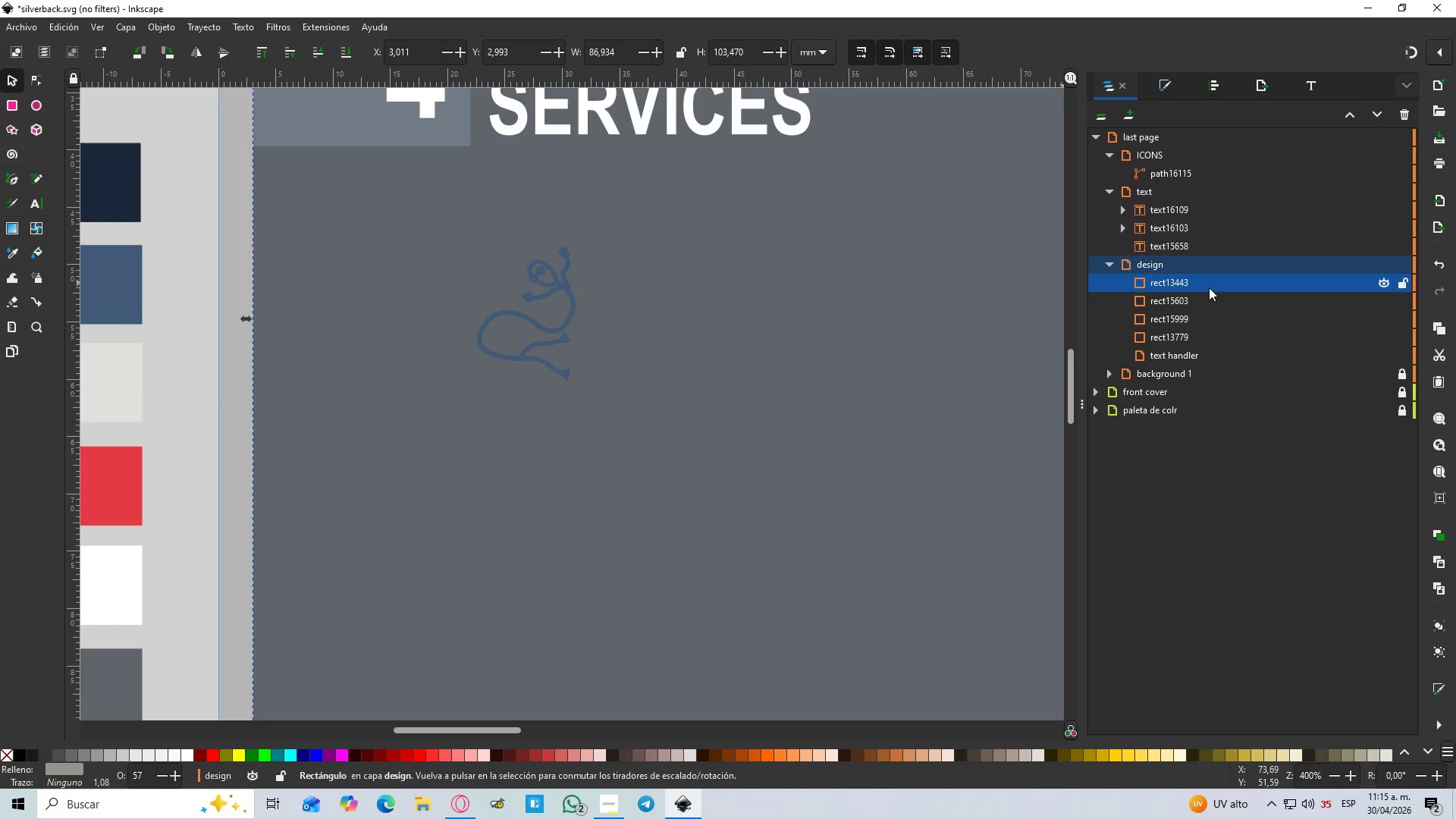 
right_click([1210, 287])
 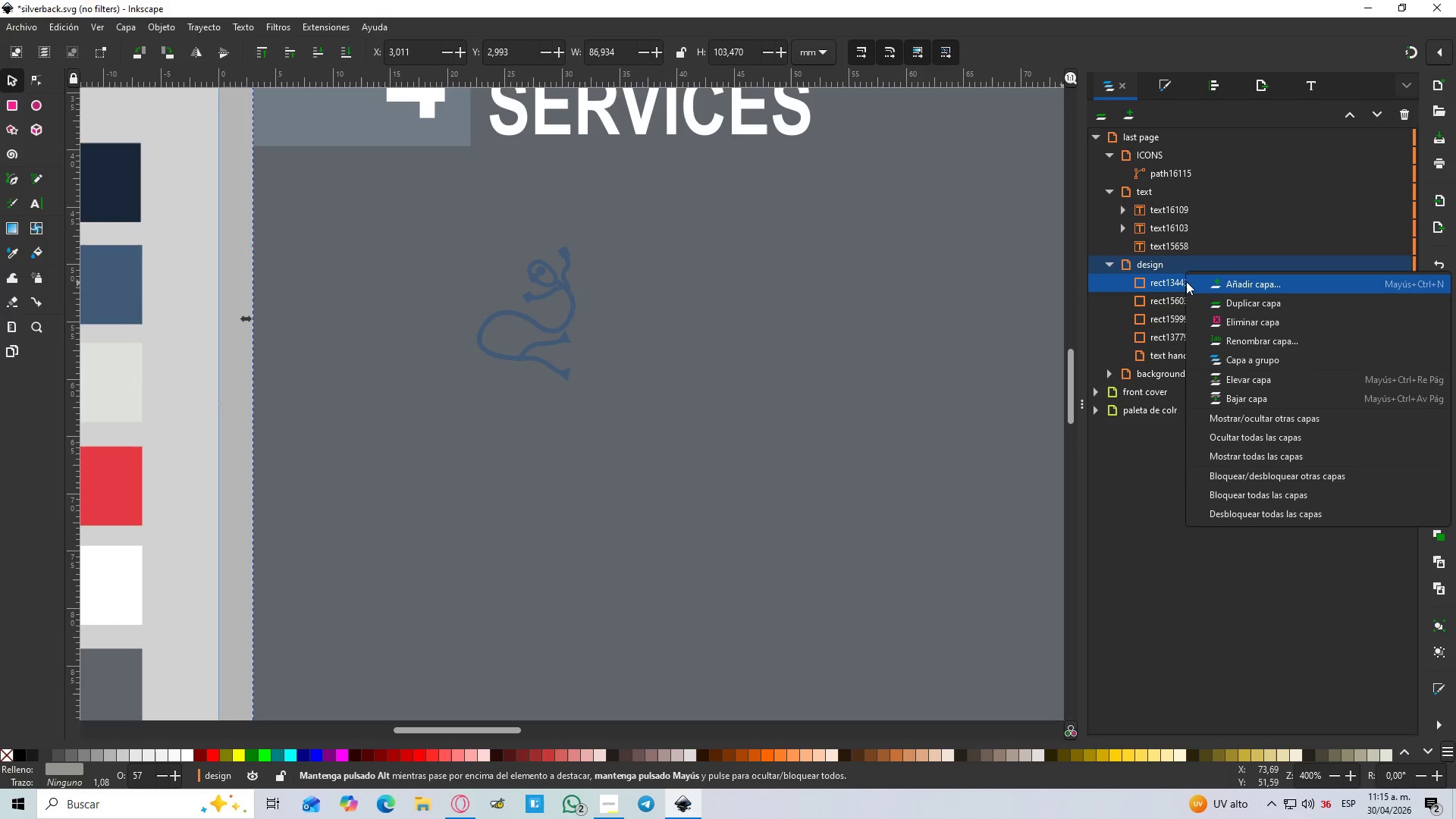 
left_click([1253, 395])
 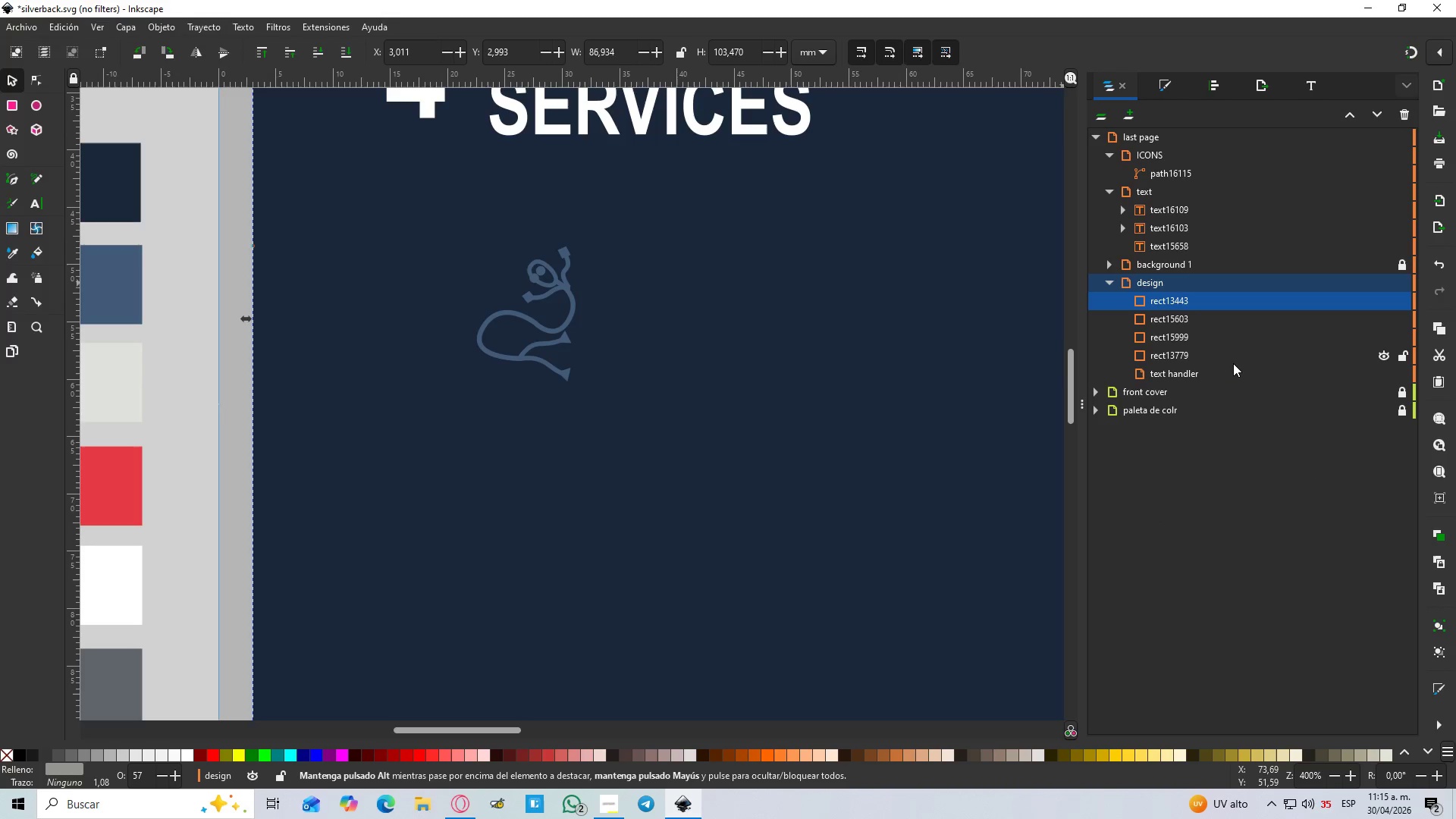 
hold_key(key=ControlLeft, duration=1.5)
 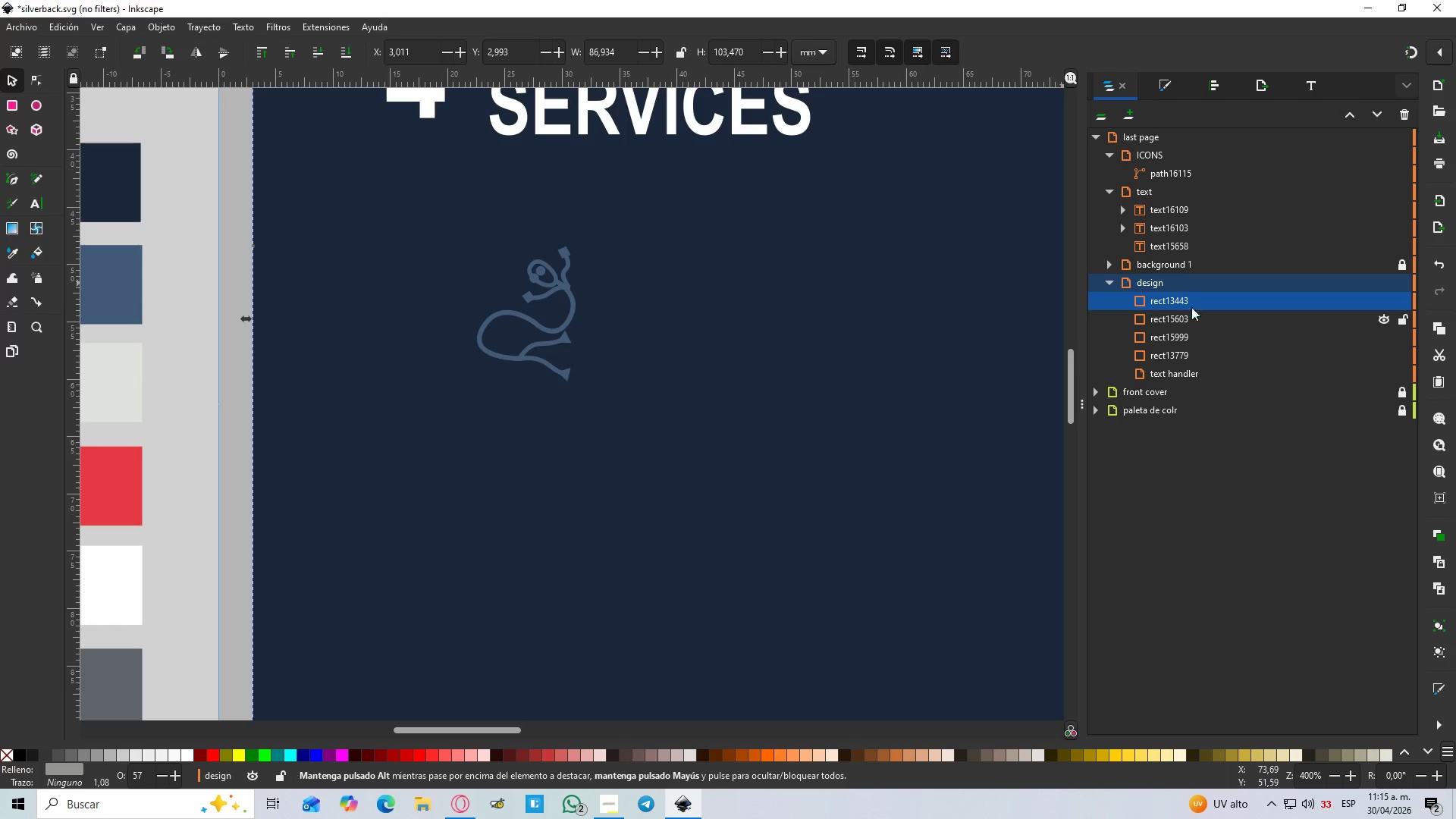 
hold_key(key=ControlLeft, duration=0.64)
 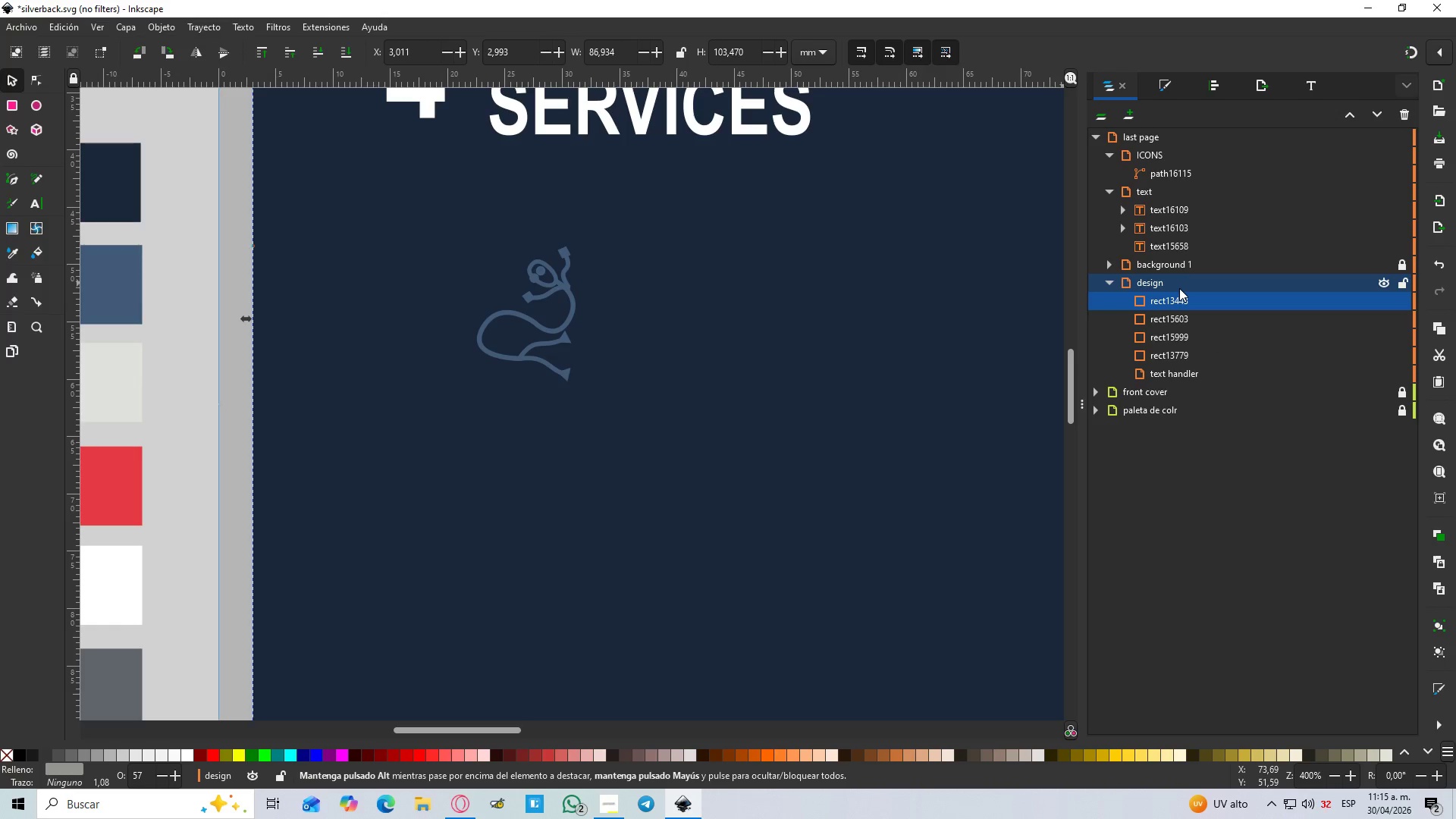 
key(Control+Z)
 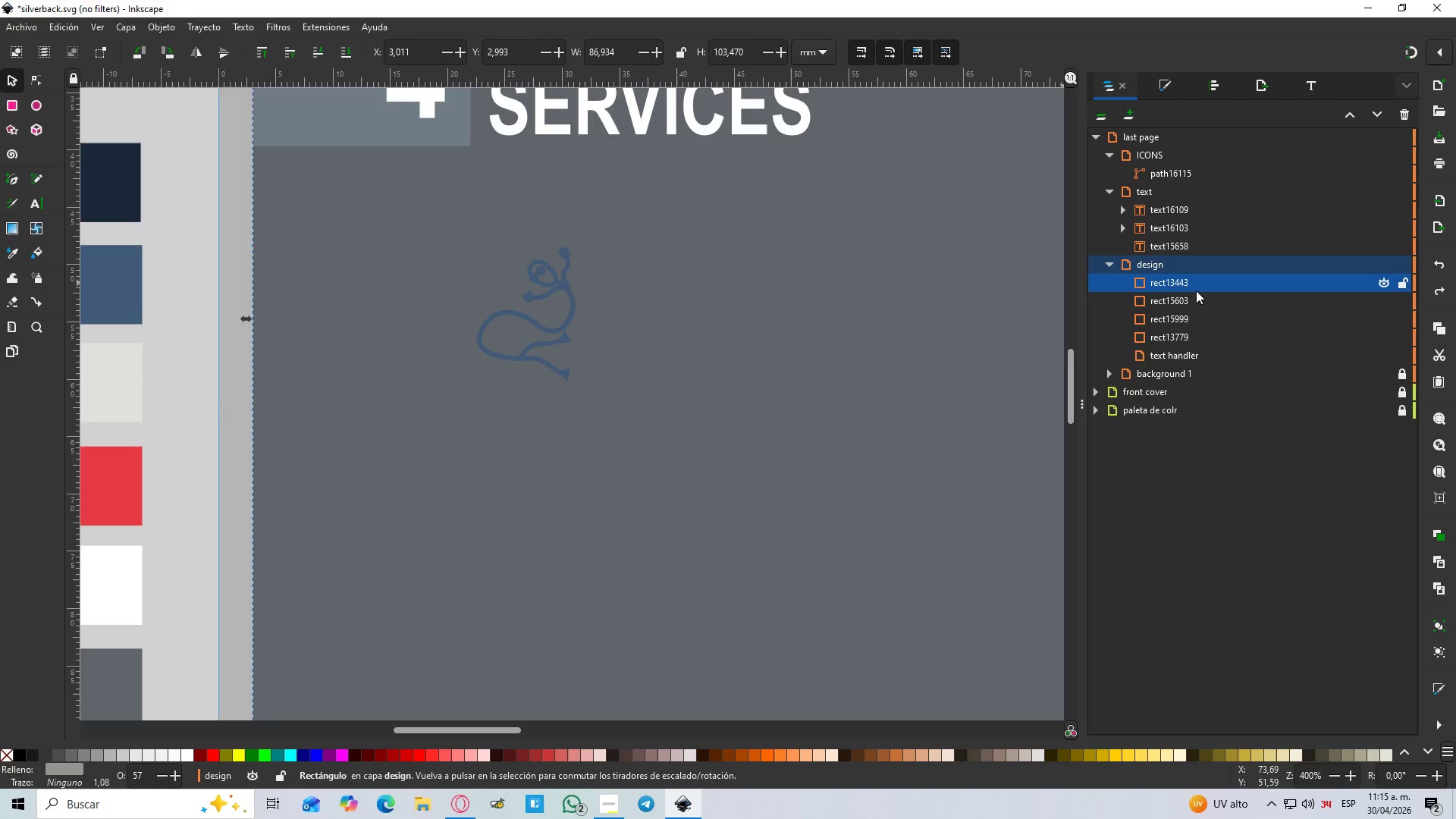 
left_click([1198, 287])
 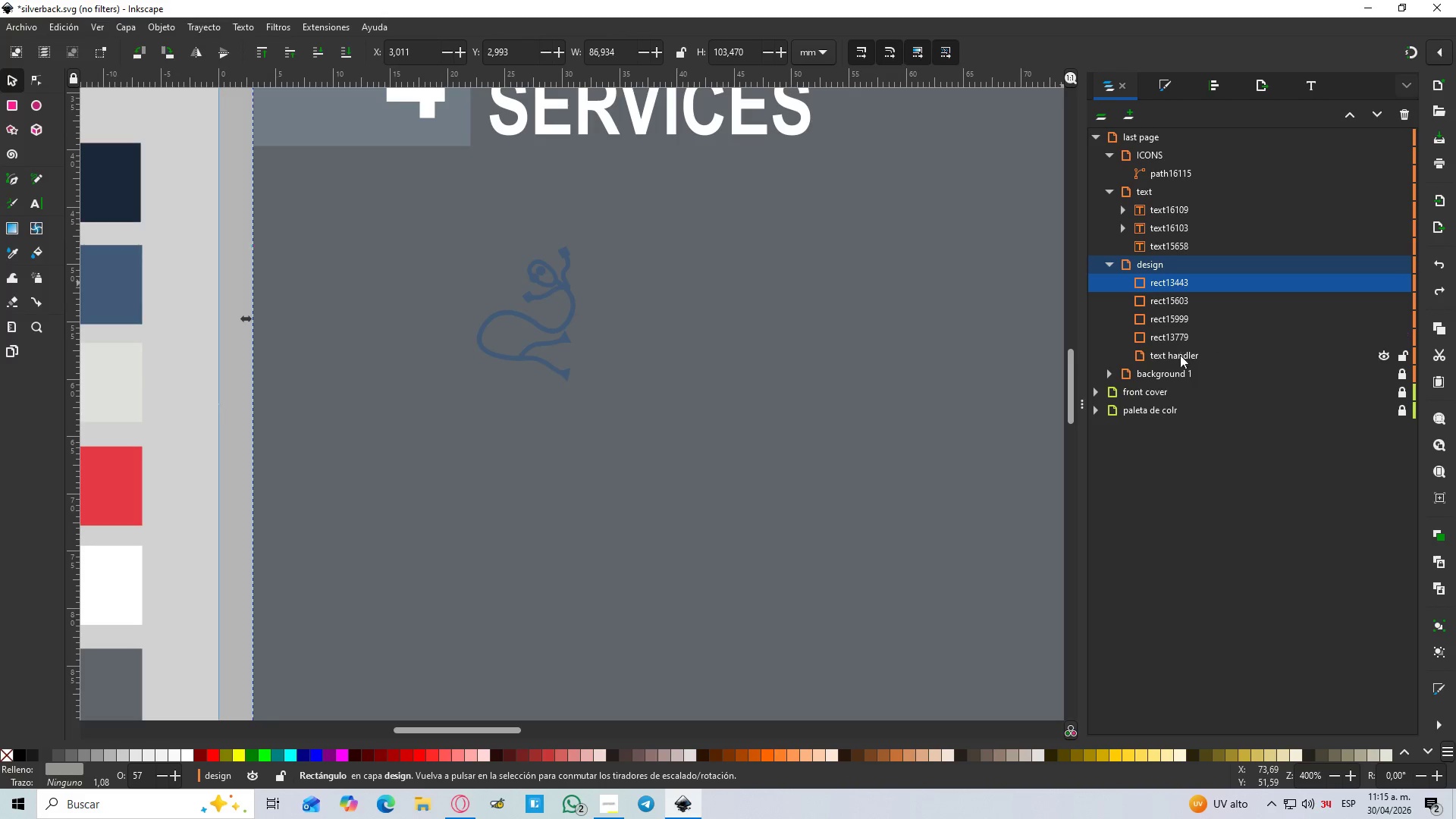 
left_click([1180, 367])
 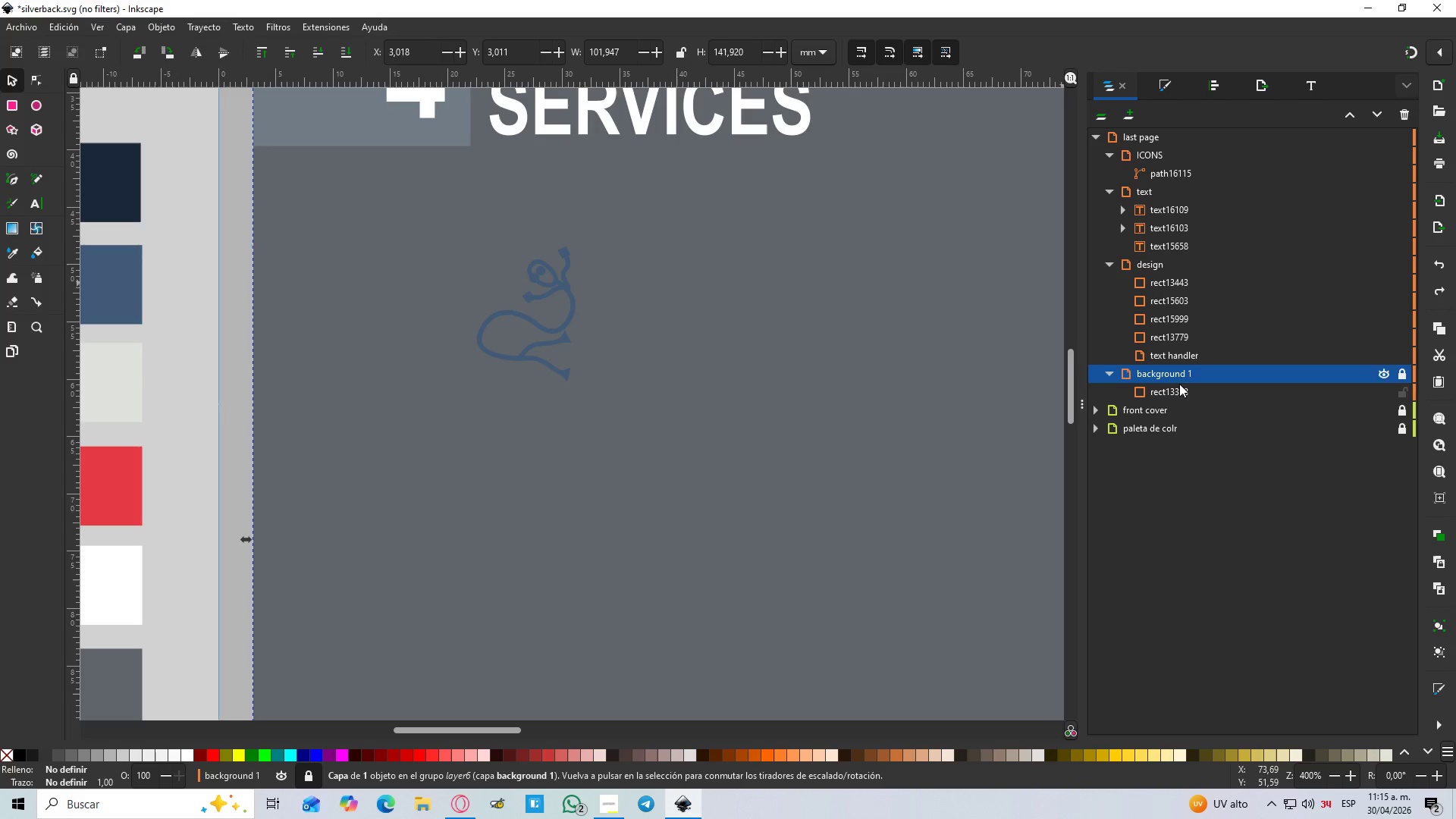 
left_click([1177, 391])
 